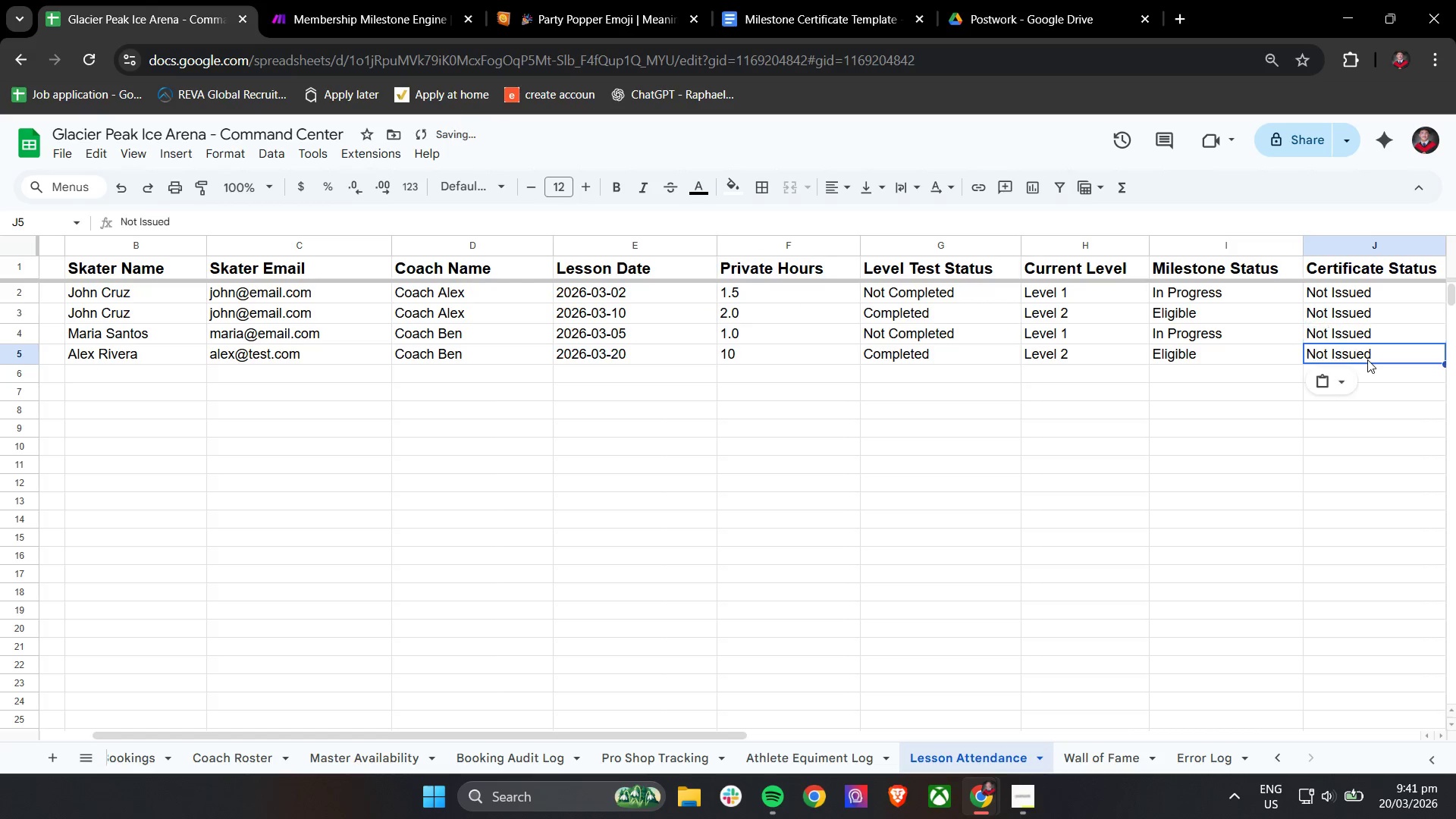 
key(Control+V)
 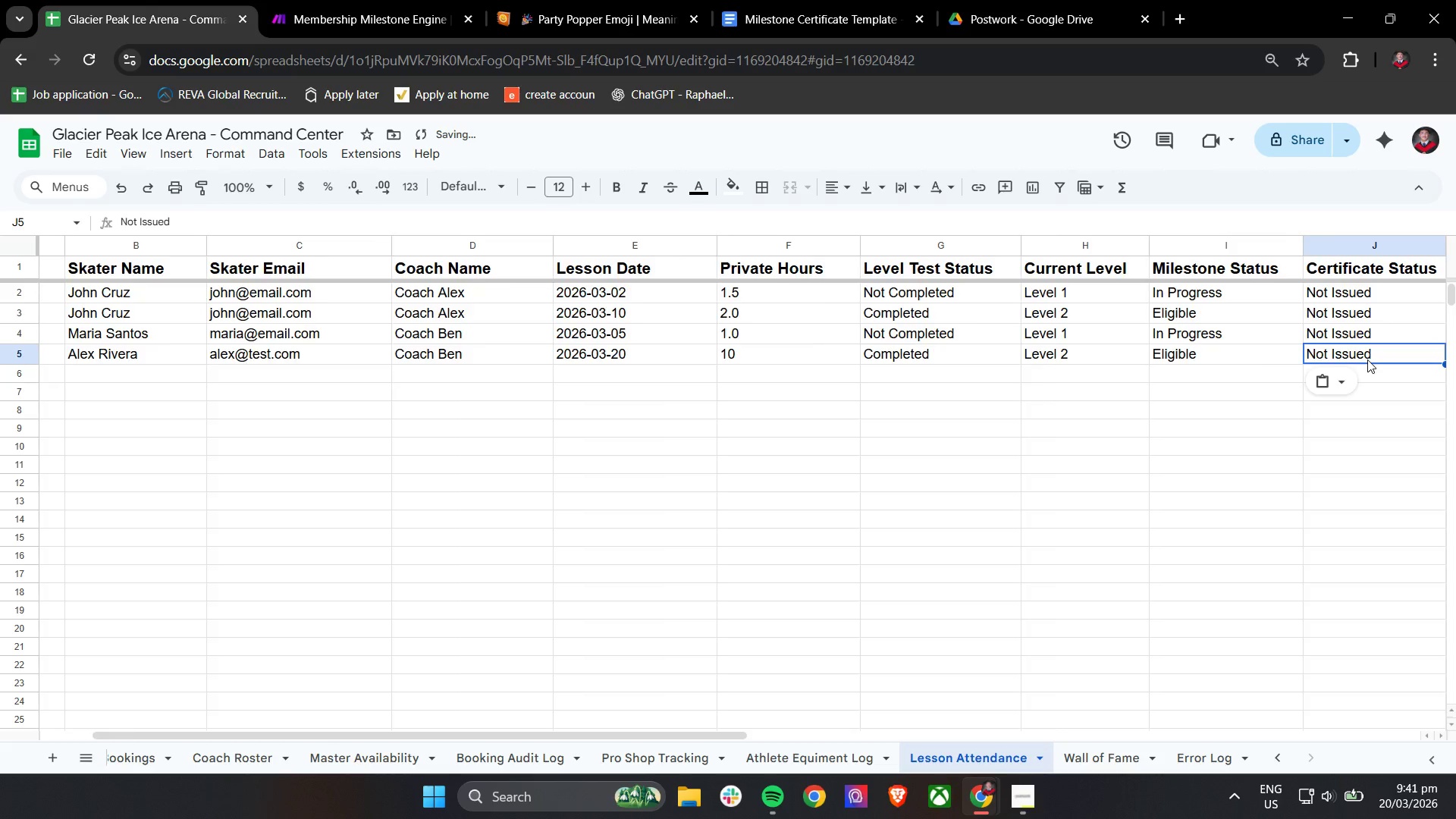 
hold_key(key=ShiftLeft, duration=0.38)
scroll: coordinate [1367, 359], scroll_direction: down, amount: 3.0
 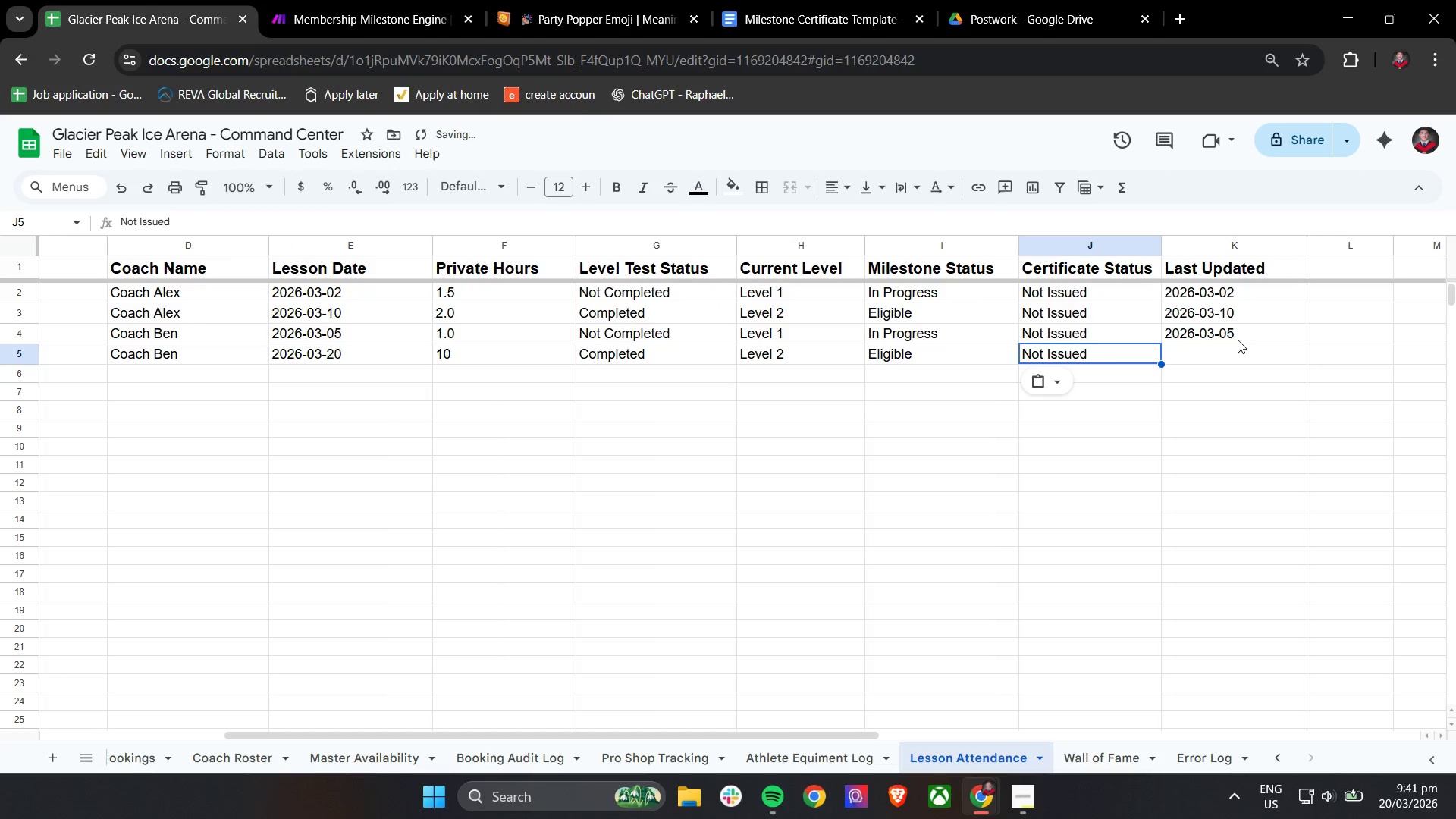 
left_click([1238, 342])
 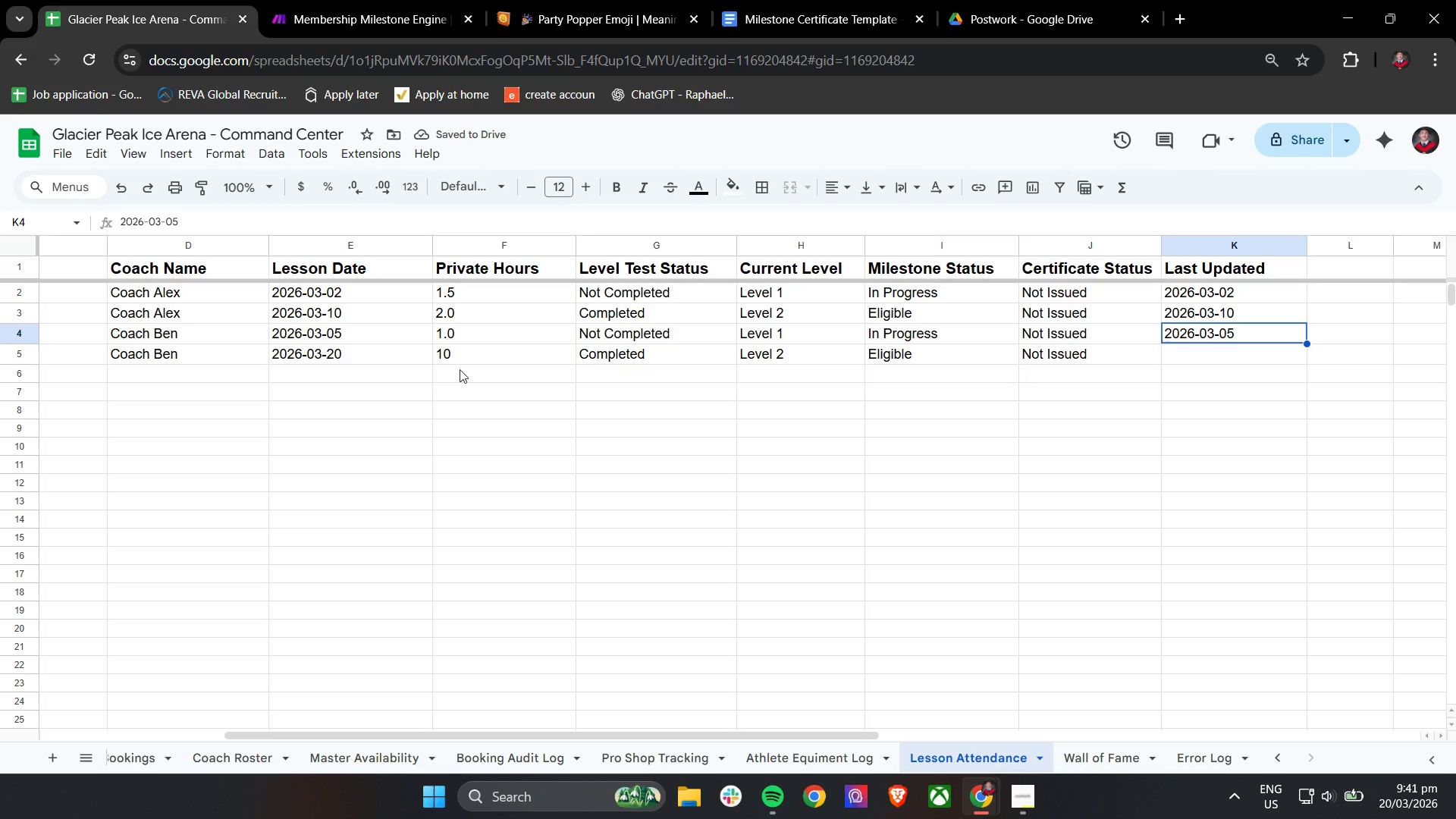 
left_click([383, 347])
 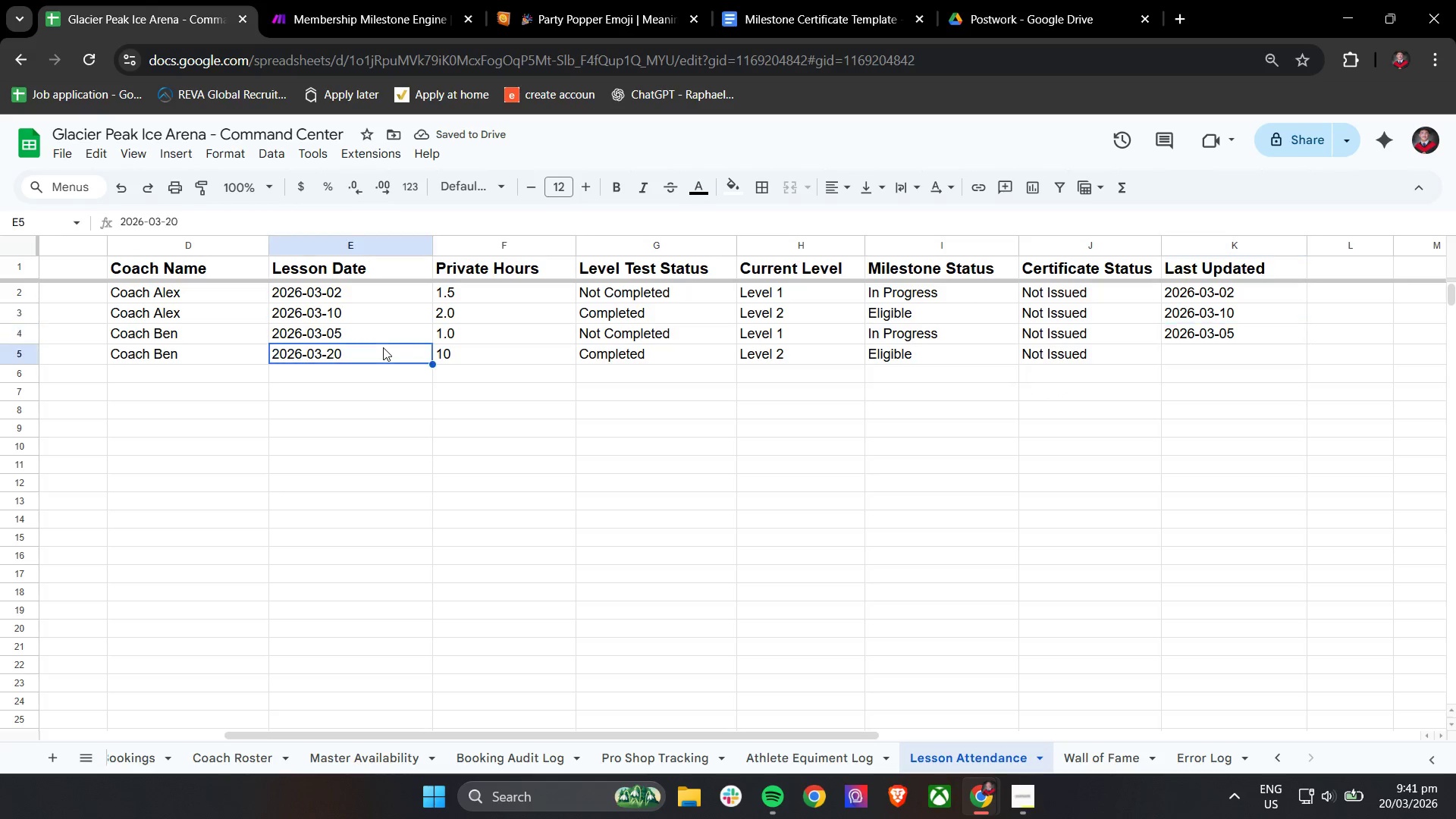 
key(Control+ControlLeft)
 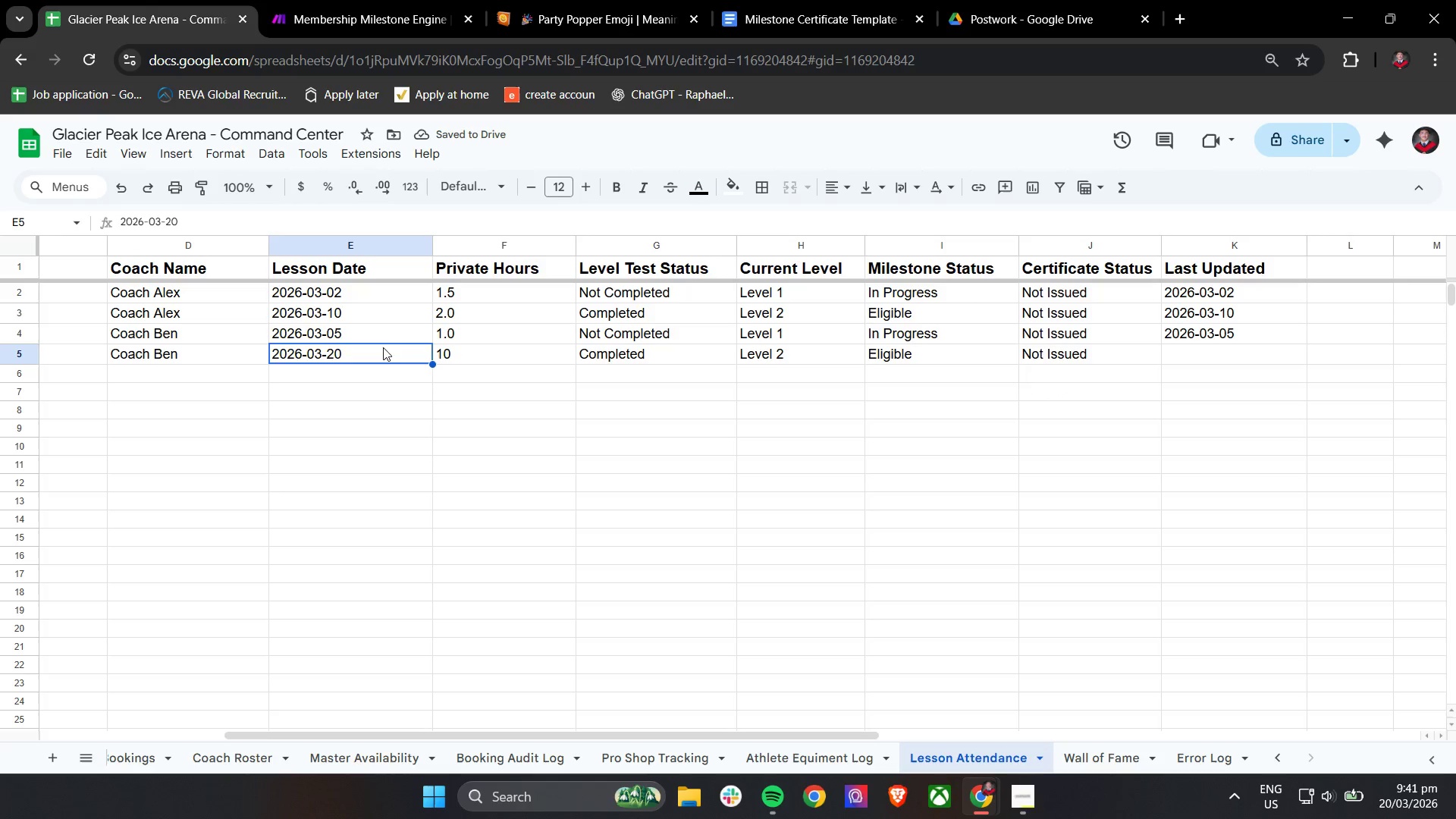 
key(Control+C)
 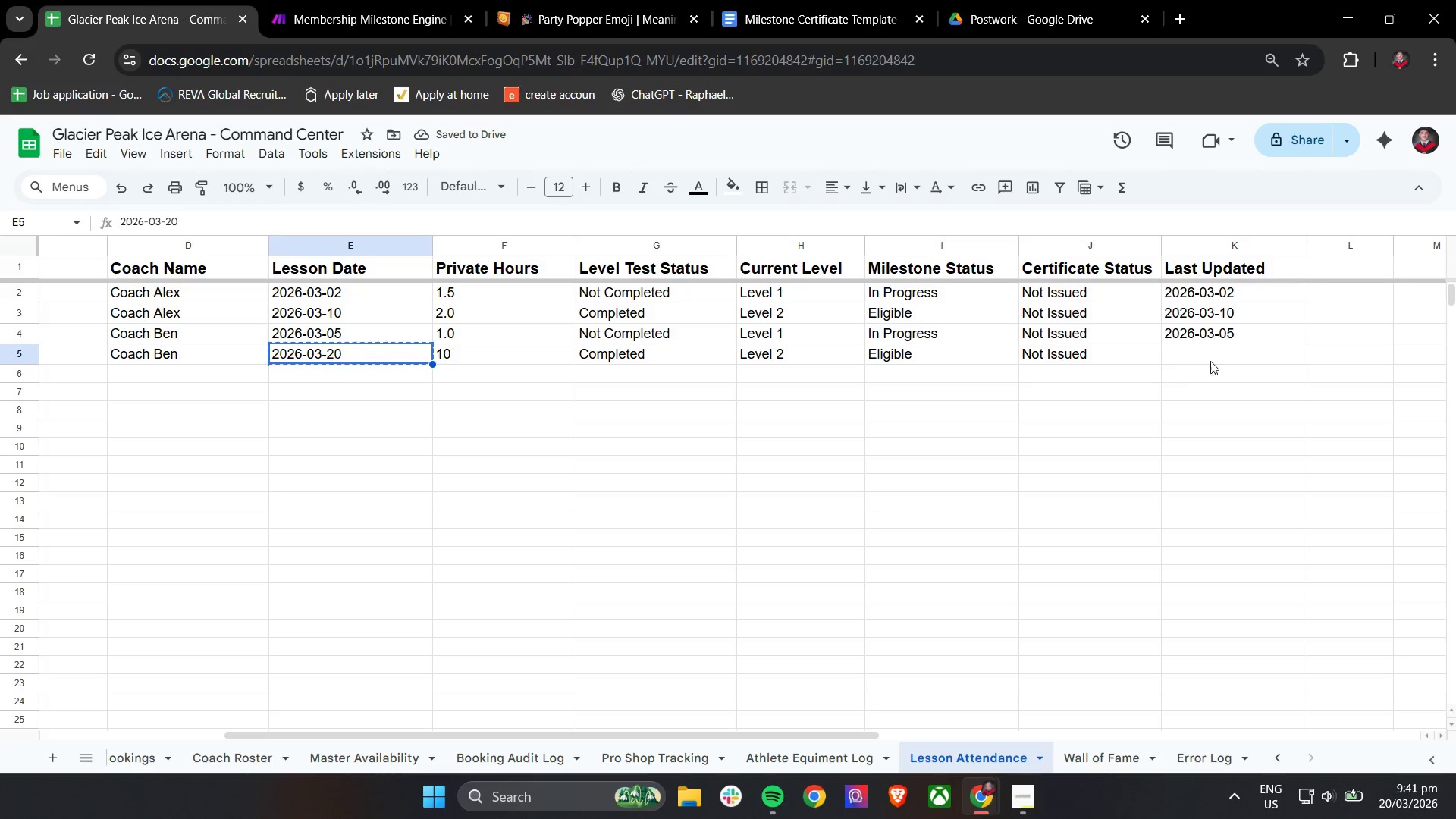 
left_click([1216, 357])
 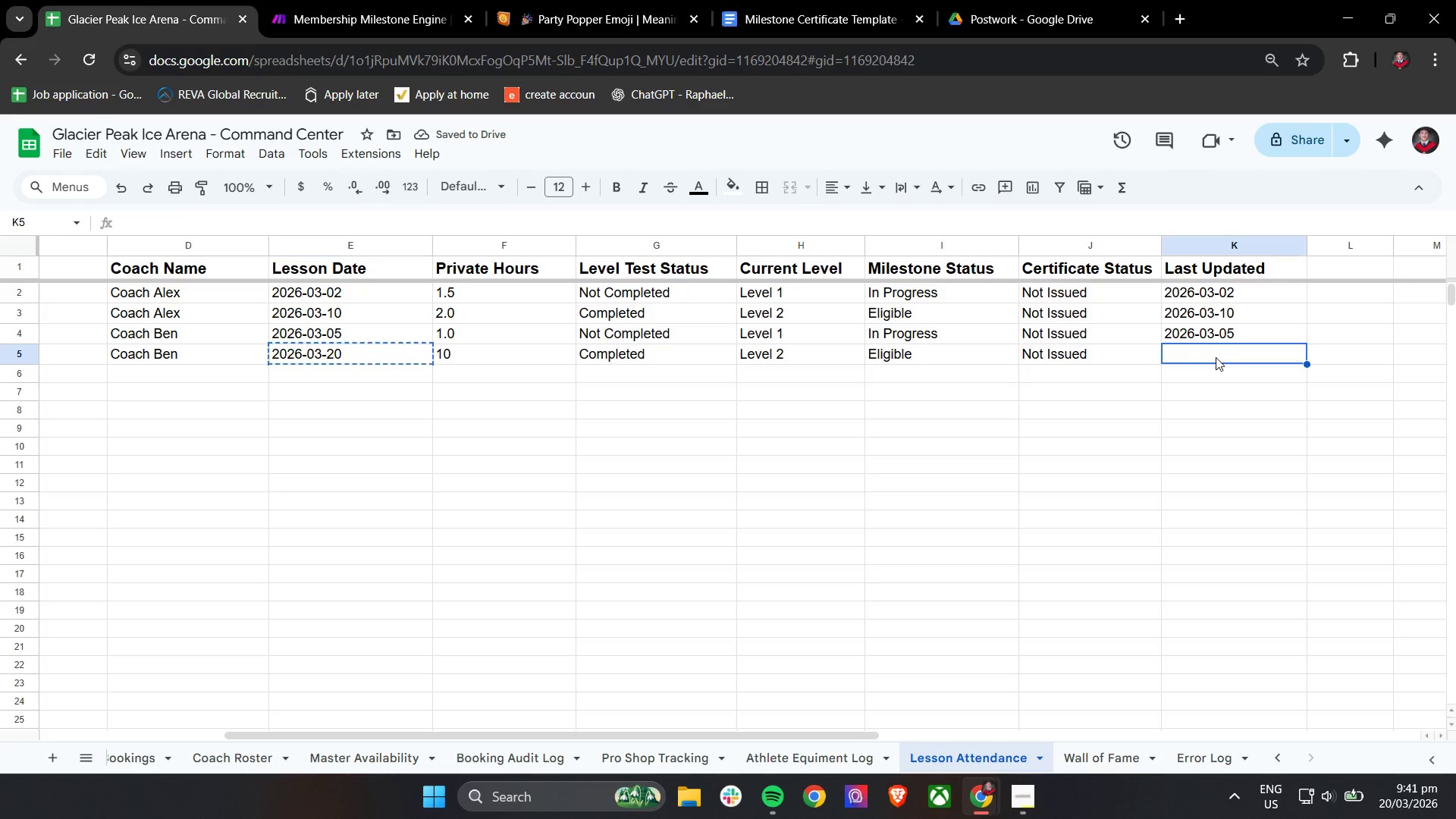 
key(Control+ControlLeft)
 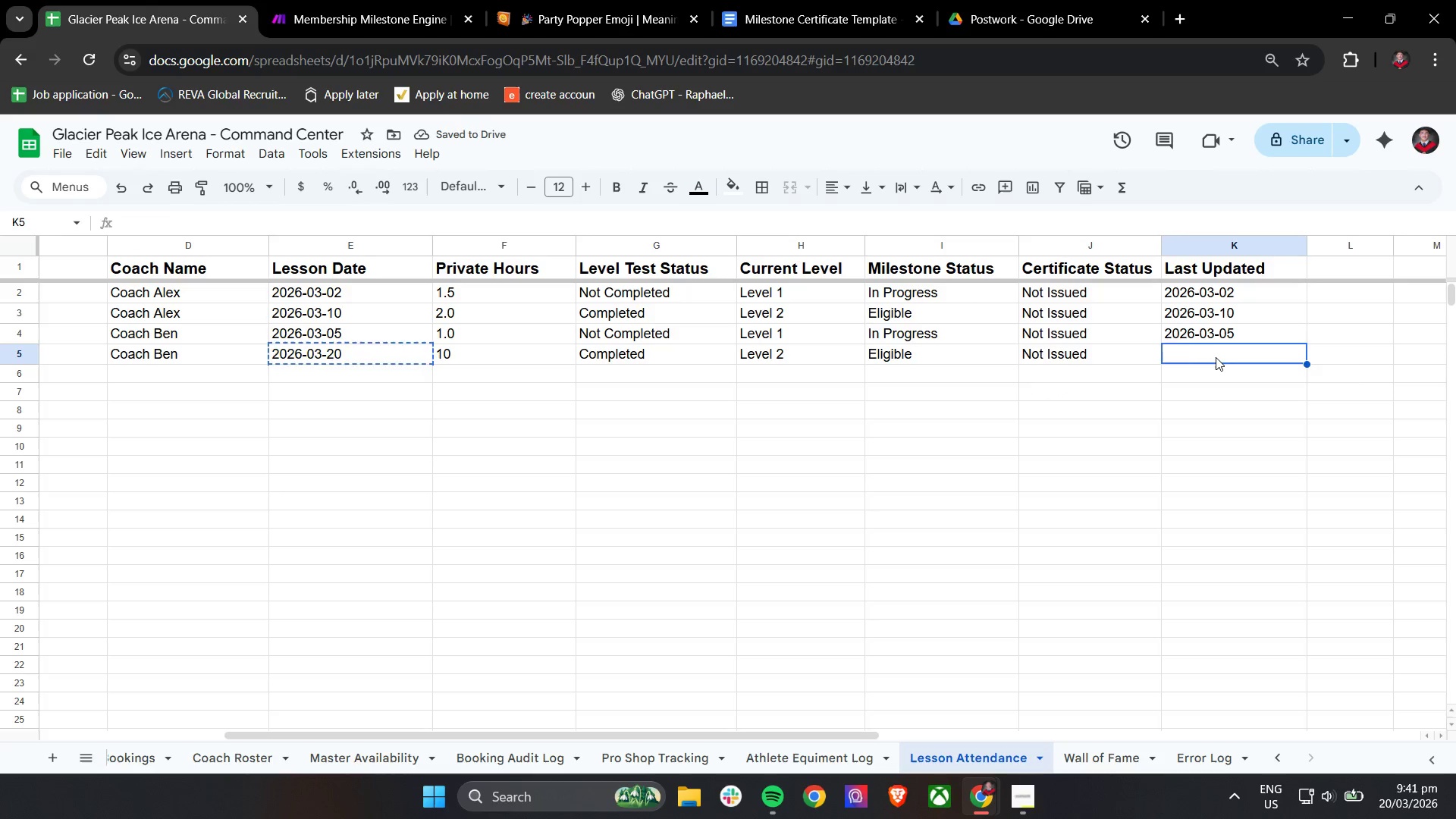 
key(Control+V)
 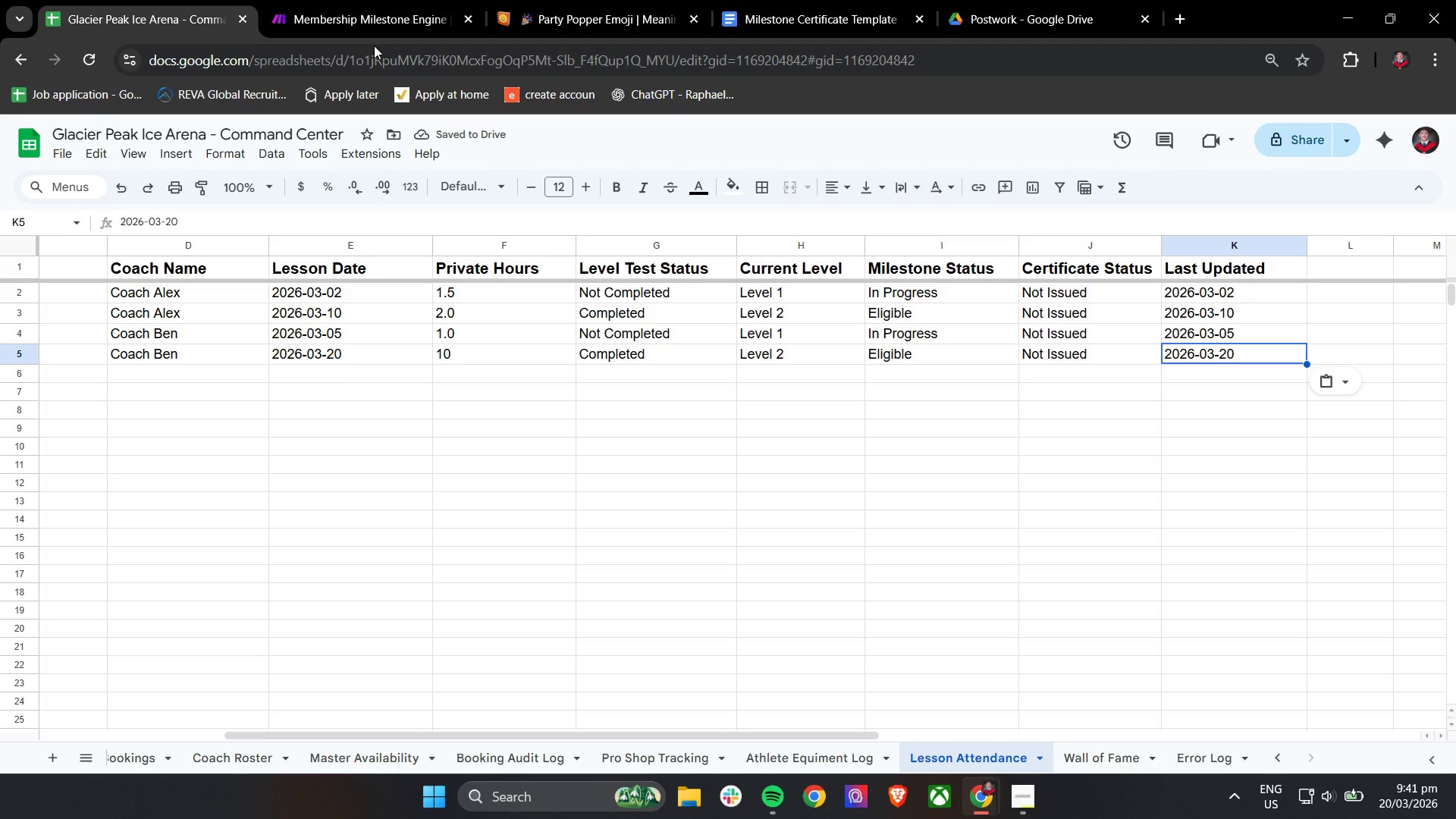 
left_click([390, 0])
 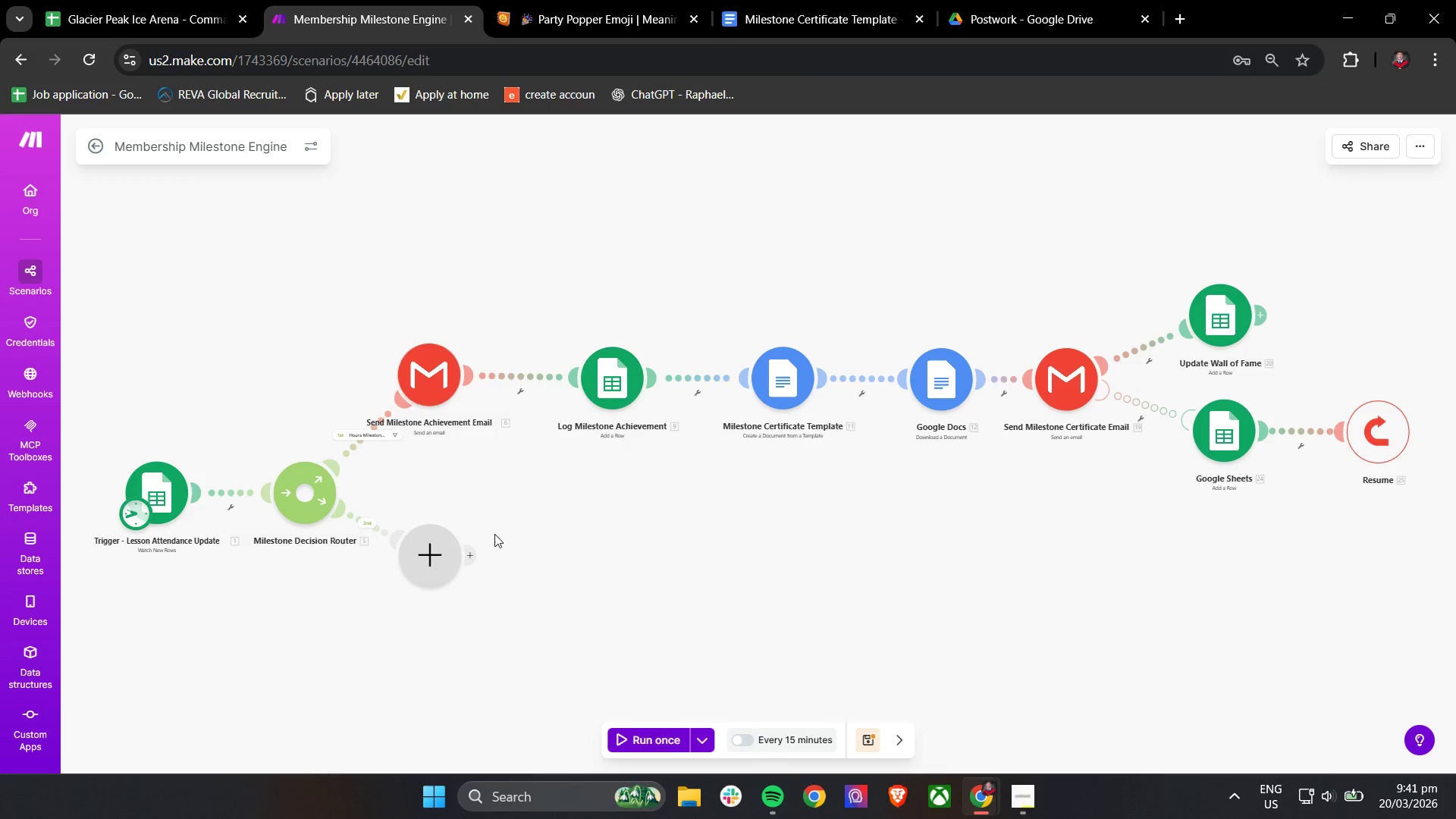 
scroll: coordinate [682, 573], scroll_direction: down, amount: 1.0
 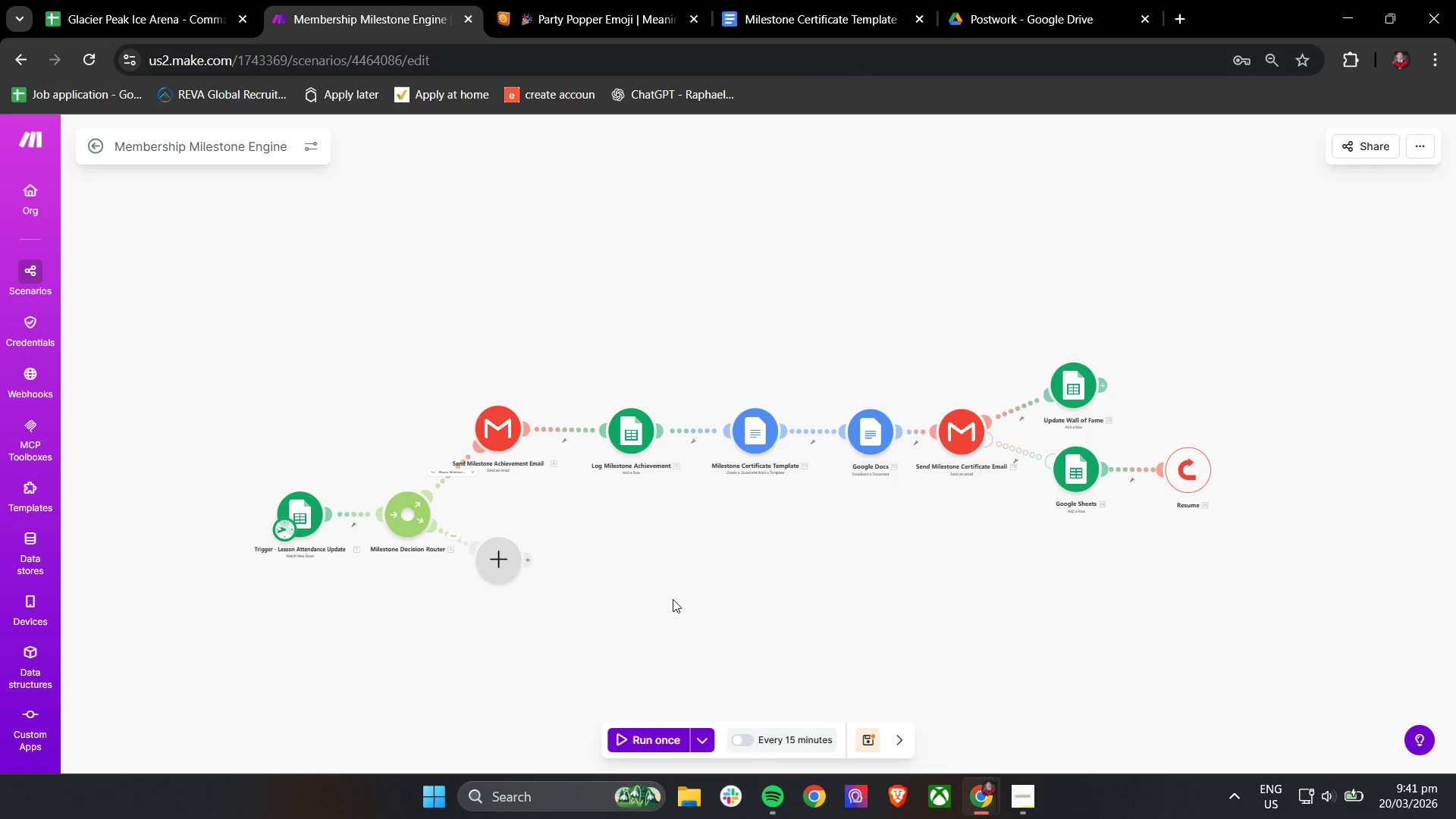 
left_click_drag(start_coordinate=[690, 604], to_coordinate=[737, 595])
 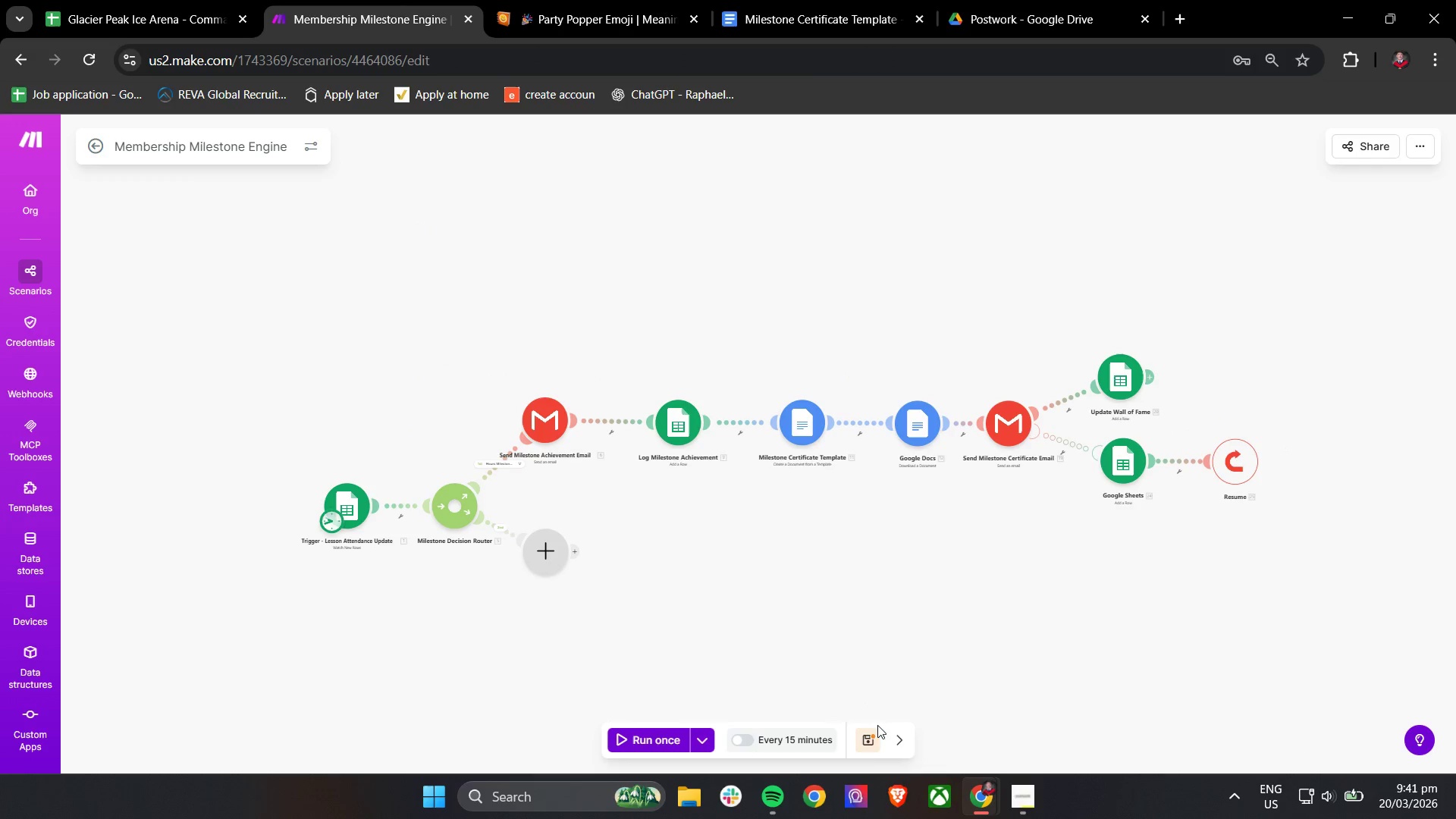 
left_click([869, 738])
 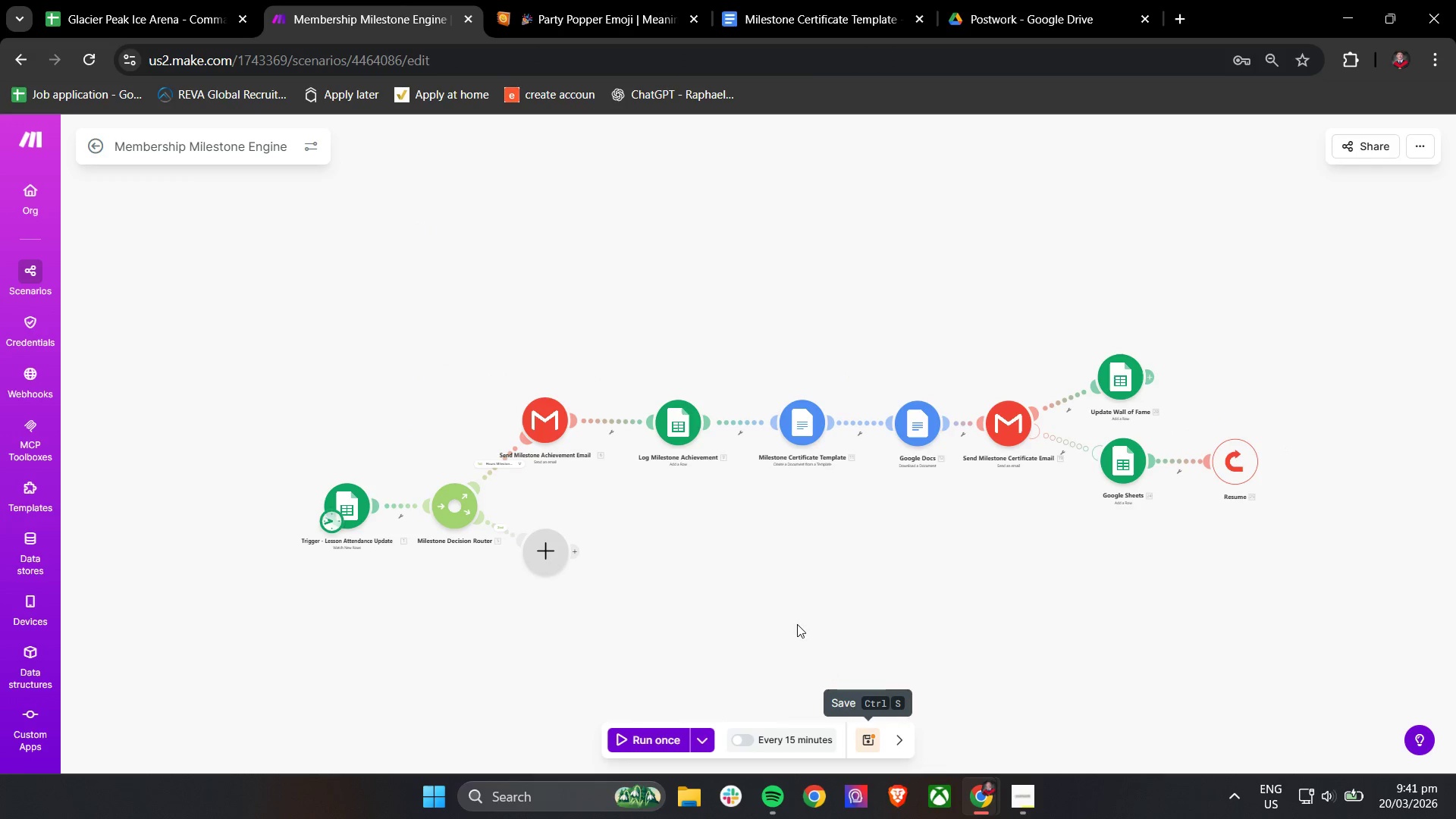 
scroll: coordinate [756, 631], scroll_direction: up, amount: 1.0
 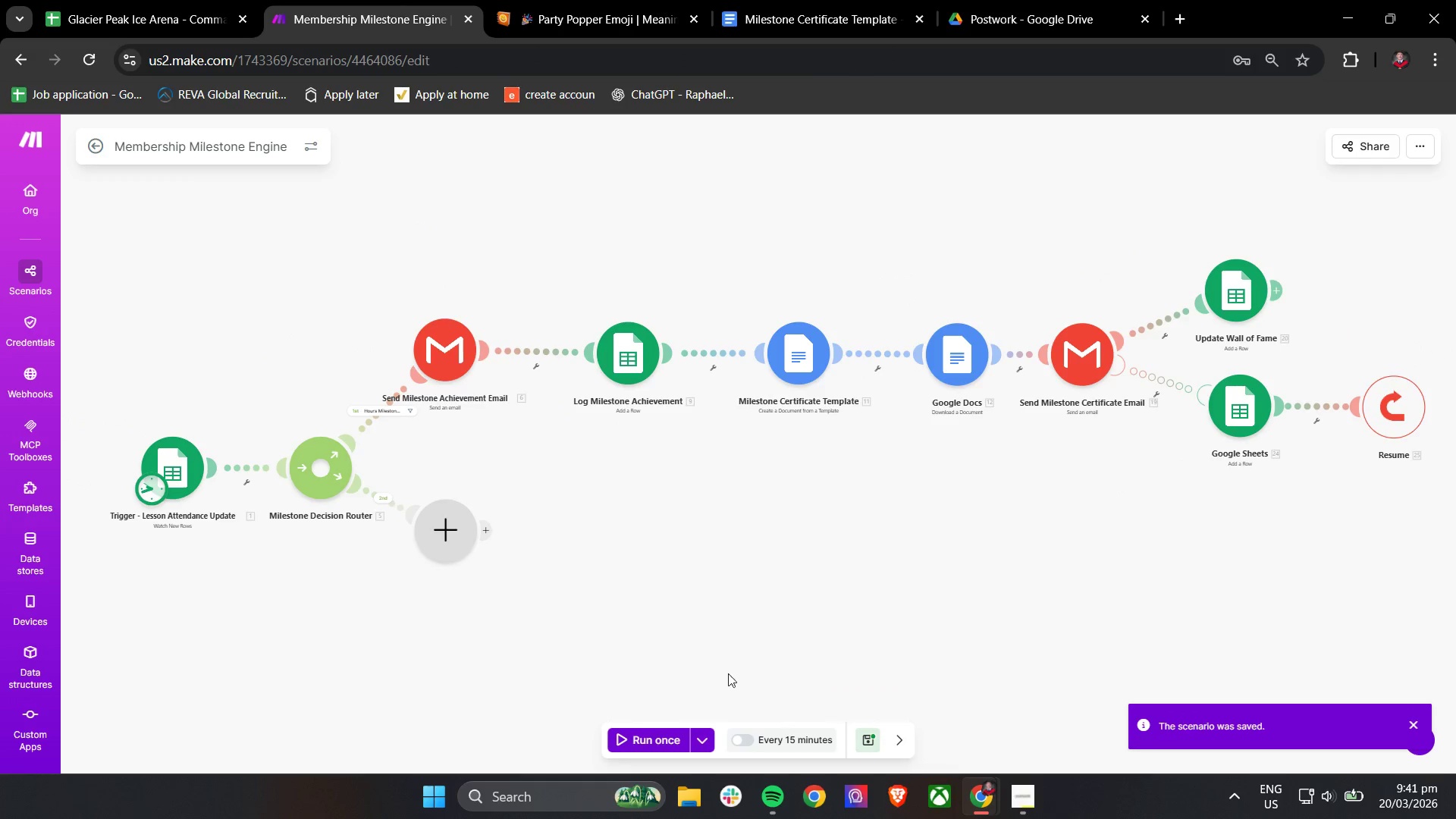 
left_click_drag(start_coordinate=[726, 679], to_coordinate=[802, 673])
 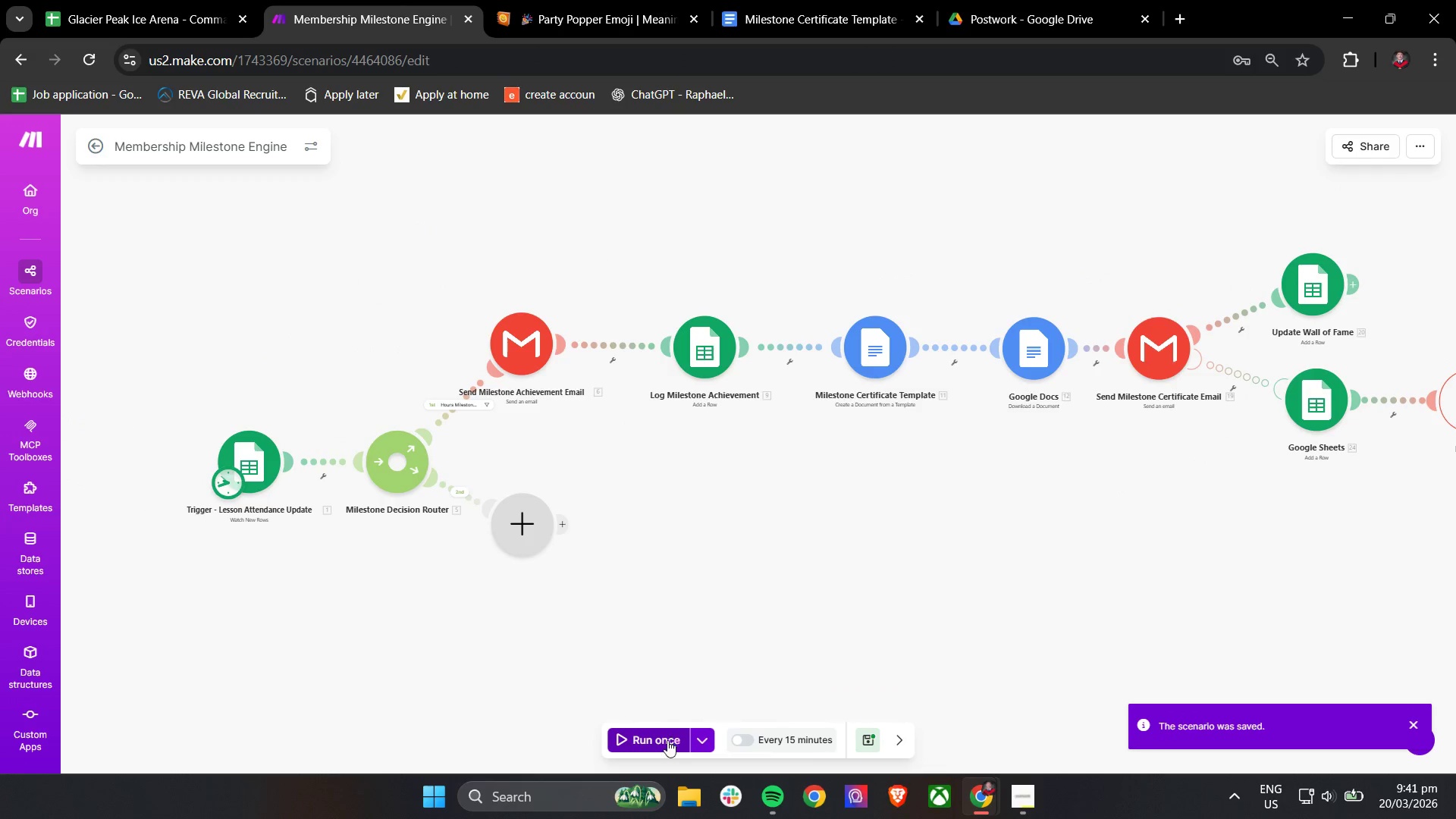 
left_click([663, 744])
 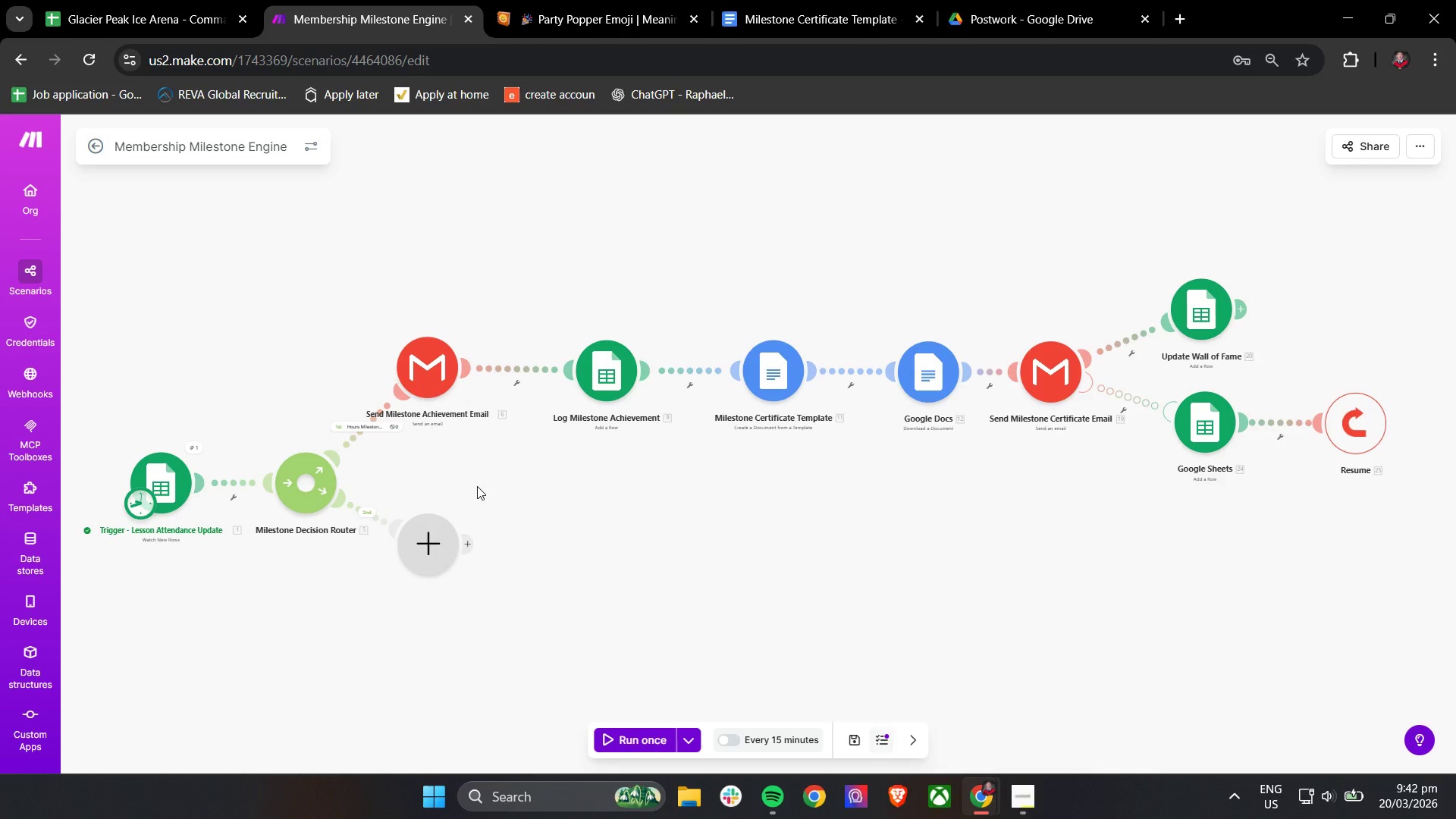 
wait(14.34)
 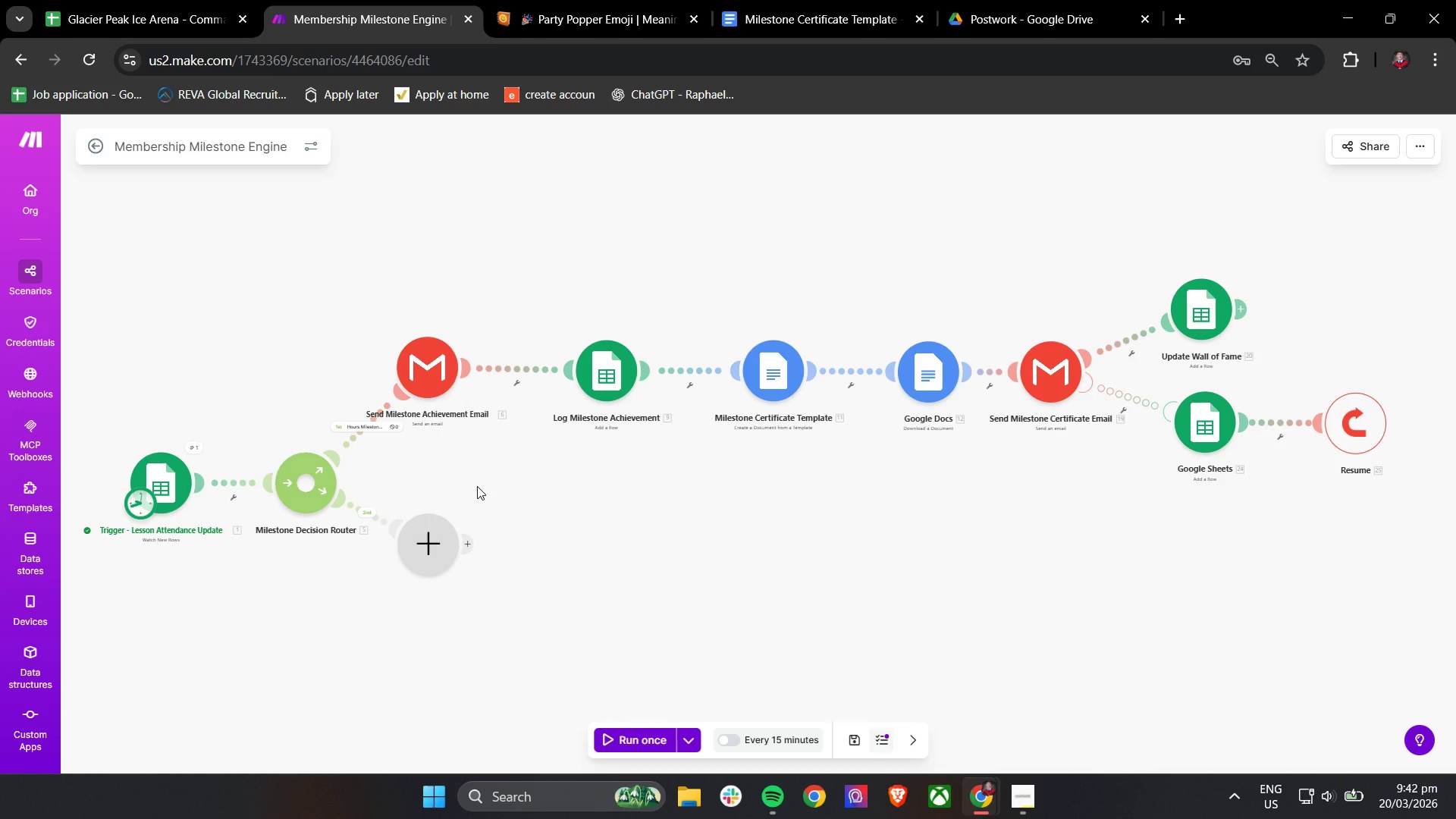 
scroll: coordinate [228, 427], scroll_direction: up, amount: 5.0
 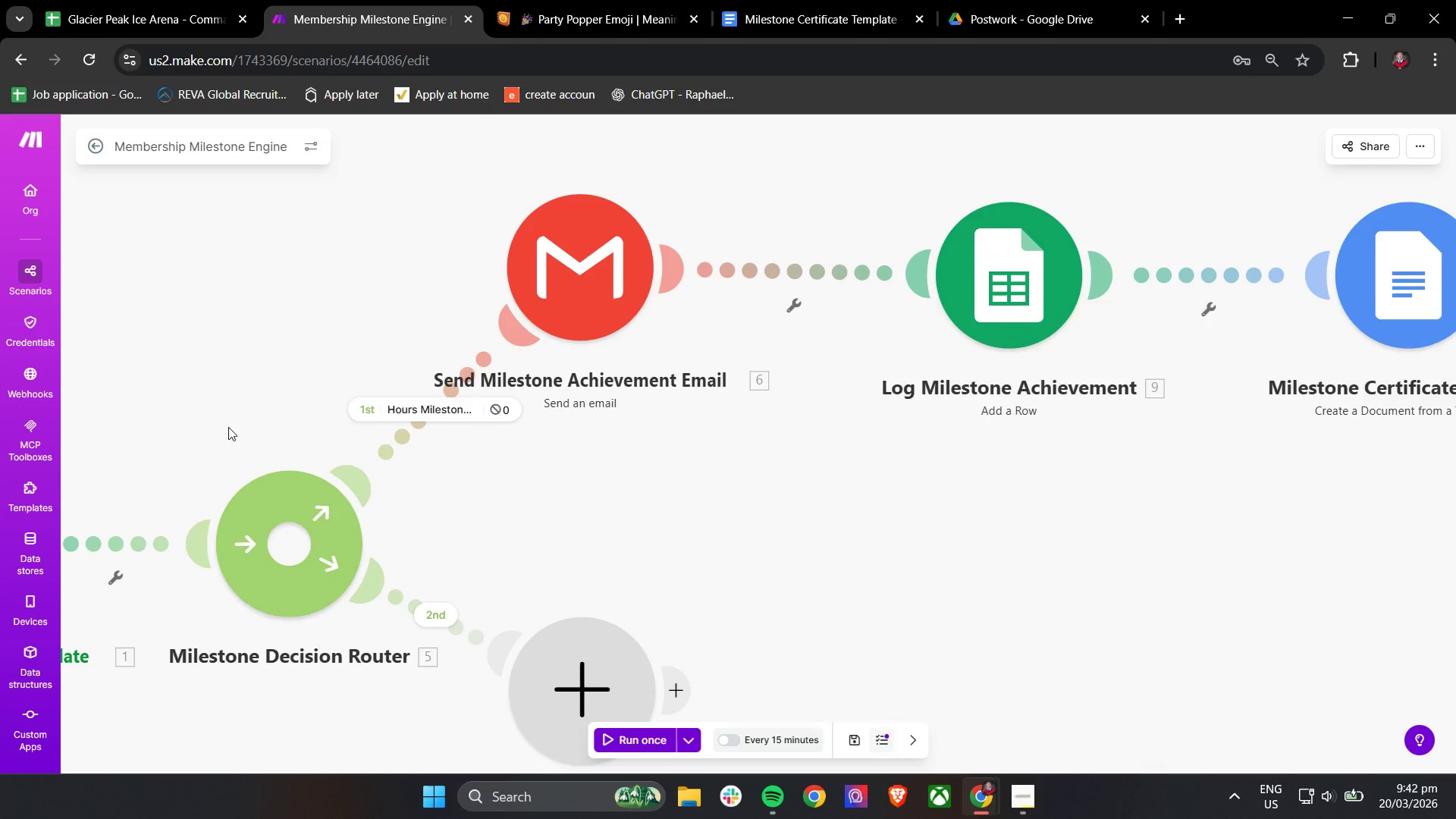 
left_click_drag(start_coordinate=[232, 427], to_coordinate=[471, 415])
 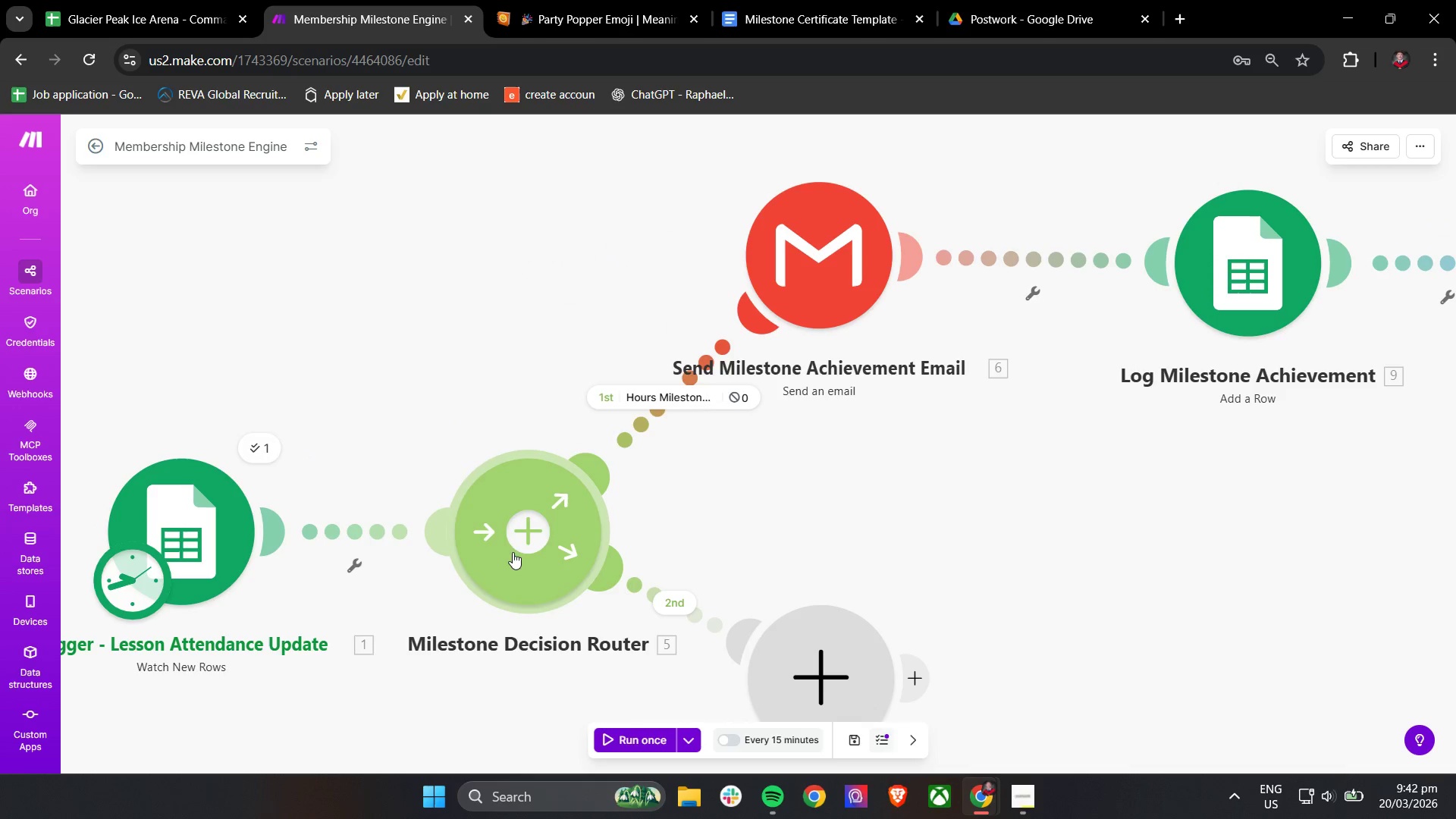 
left_click([489, 507])
 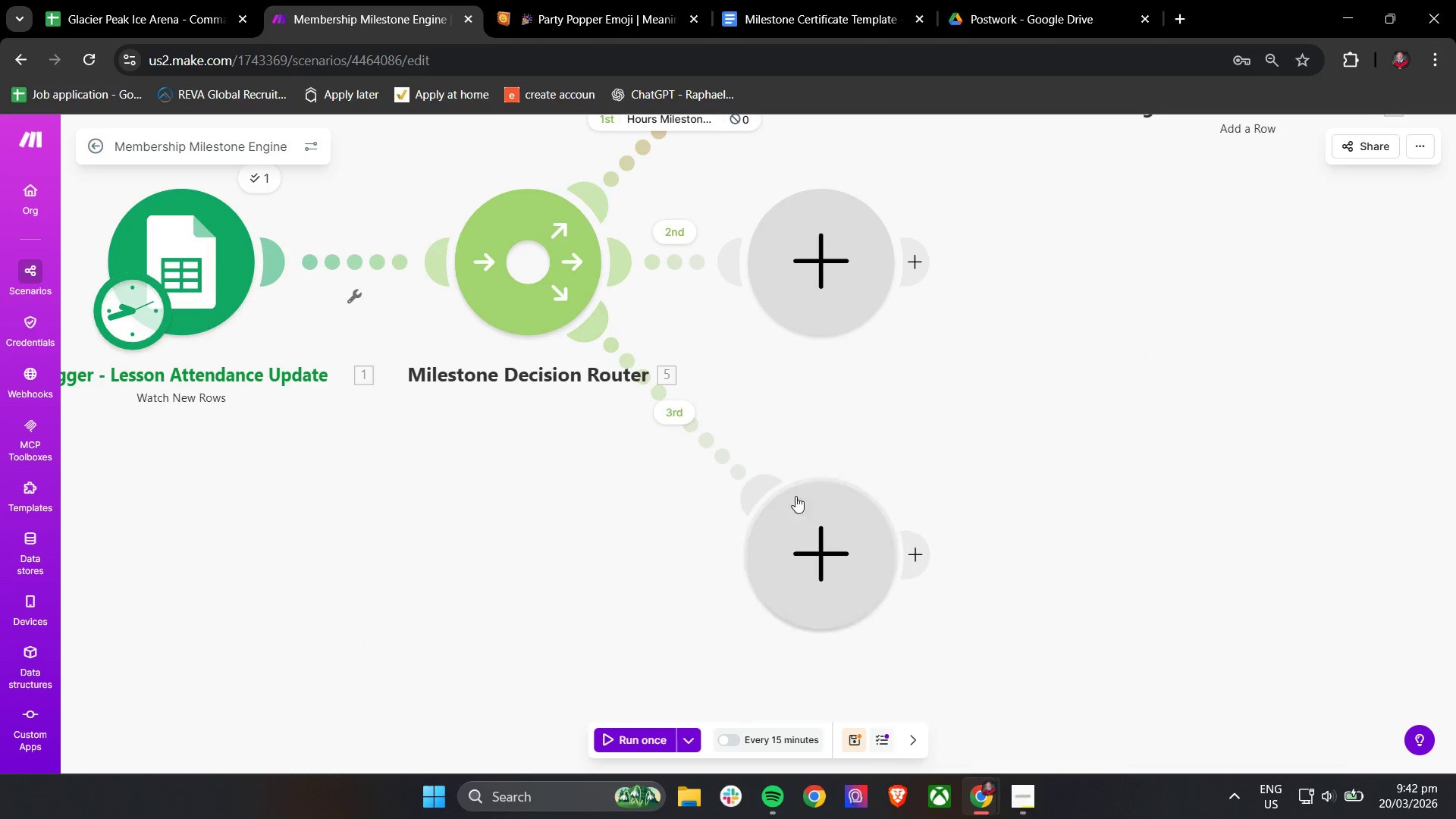 
right_click([806, 517])
 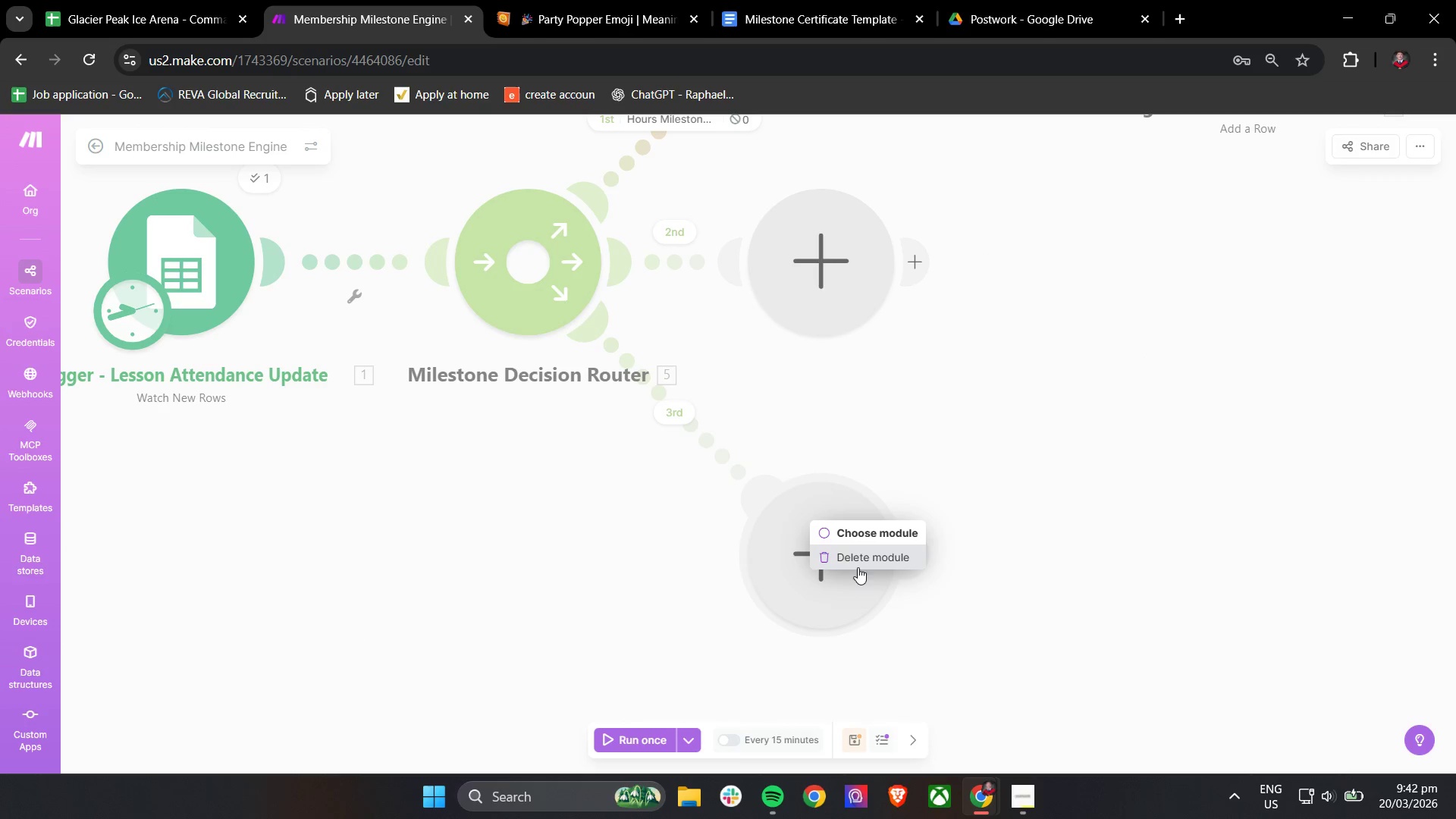 
left_click([864, 560])
 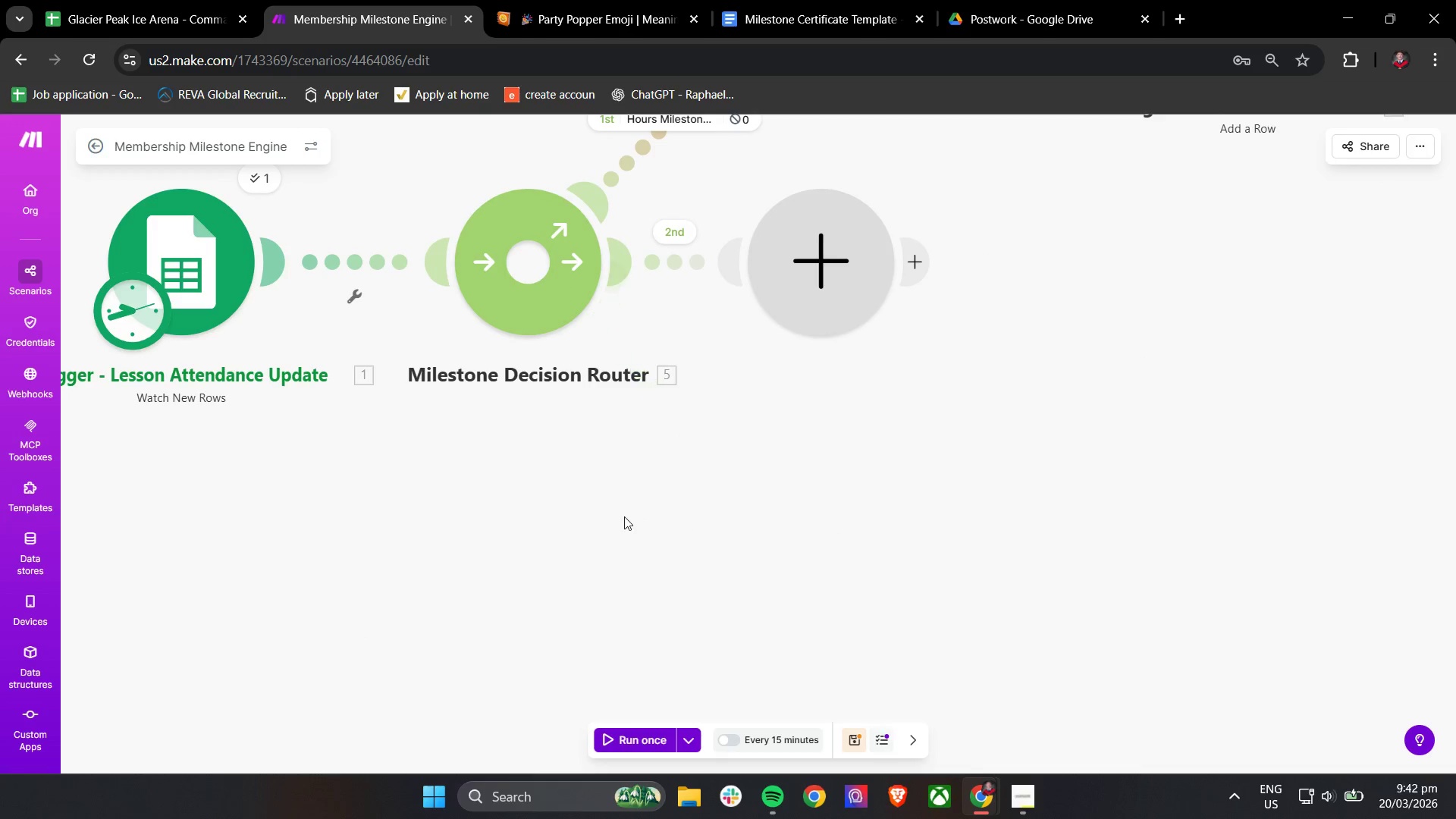 
scroll: coordinate [612, 531], scroll_direction: down, amount: 1.0
 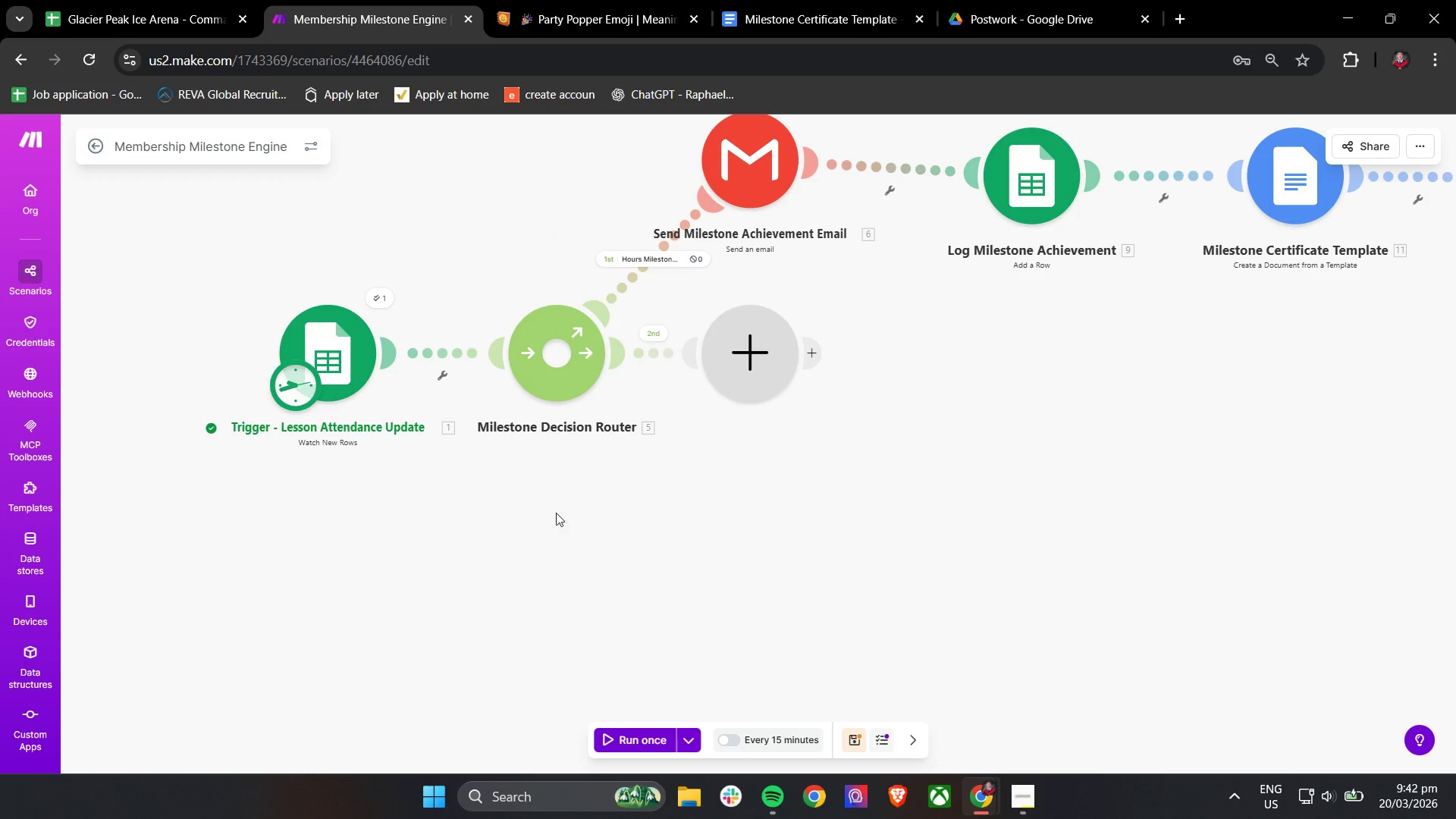 
left_click_drag(start_coordinate=[516, 498], to_coordinate=[529, 518])
 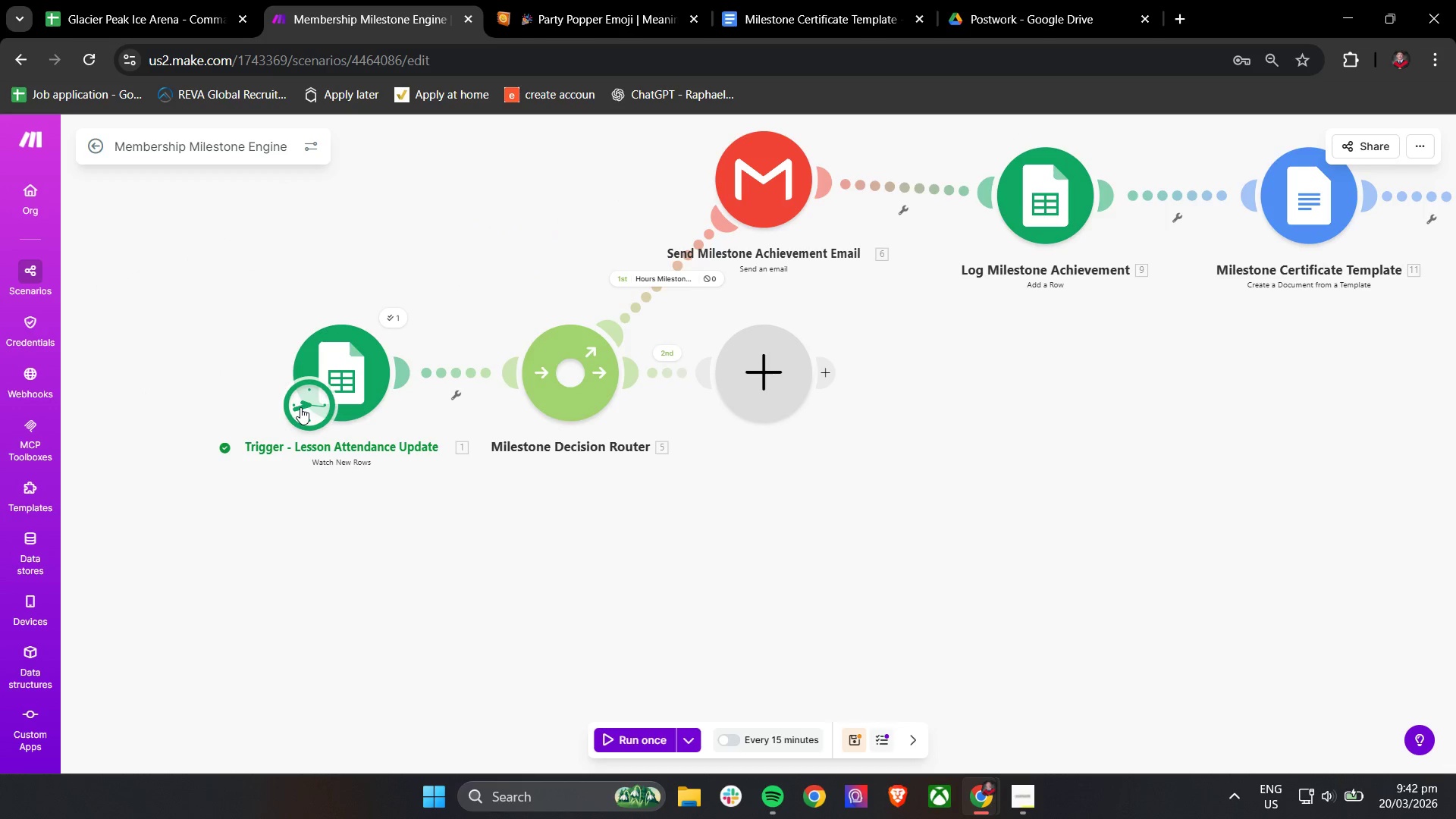 
left_click([300, 407])
 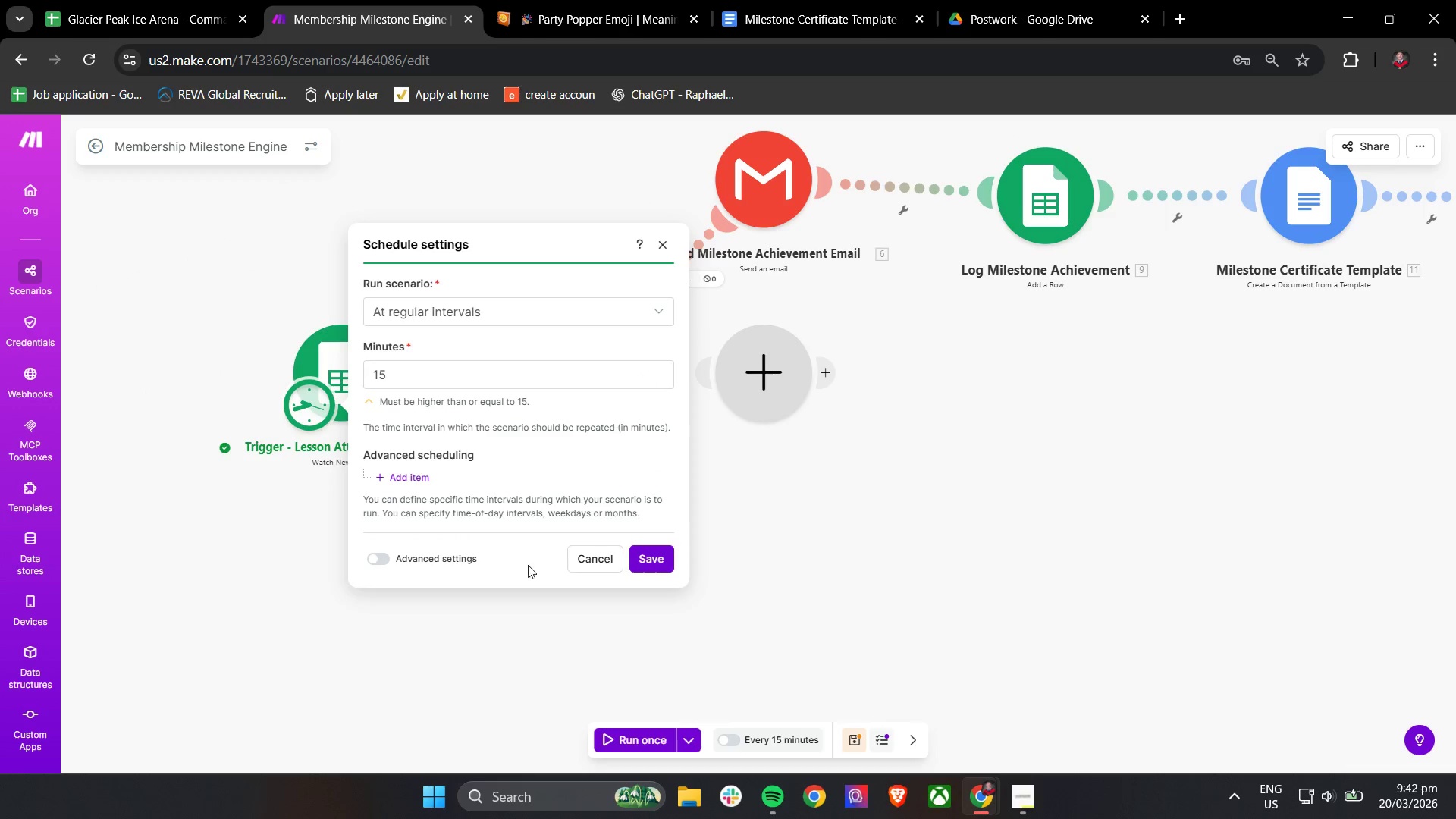 
left_click([595, 557])
 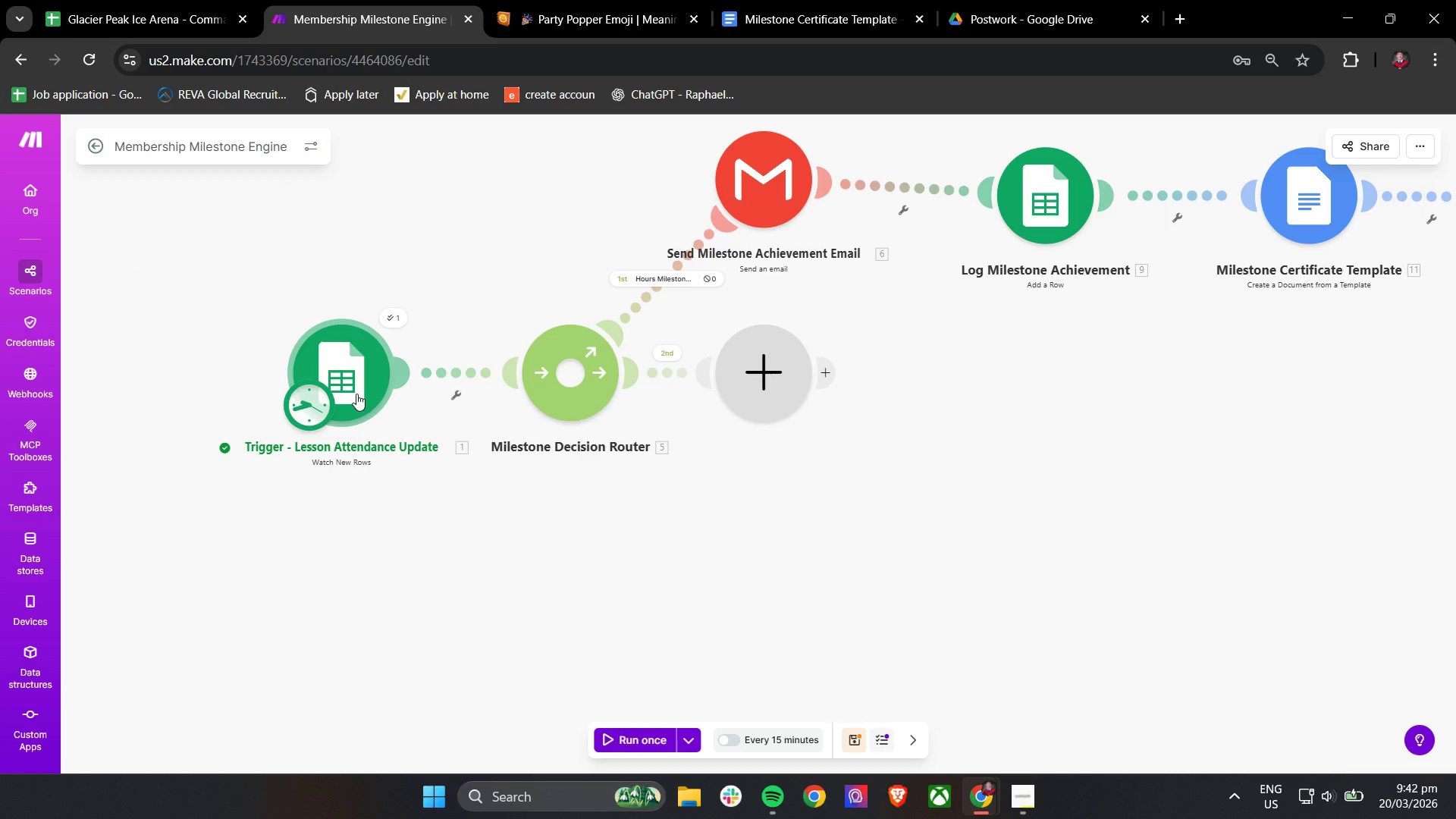 
scroll: coordinate [628, 535], scroll_direction: up, amount: 1.0
 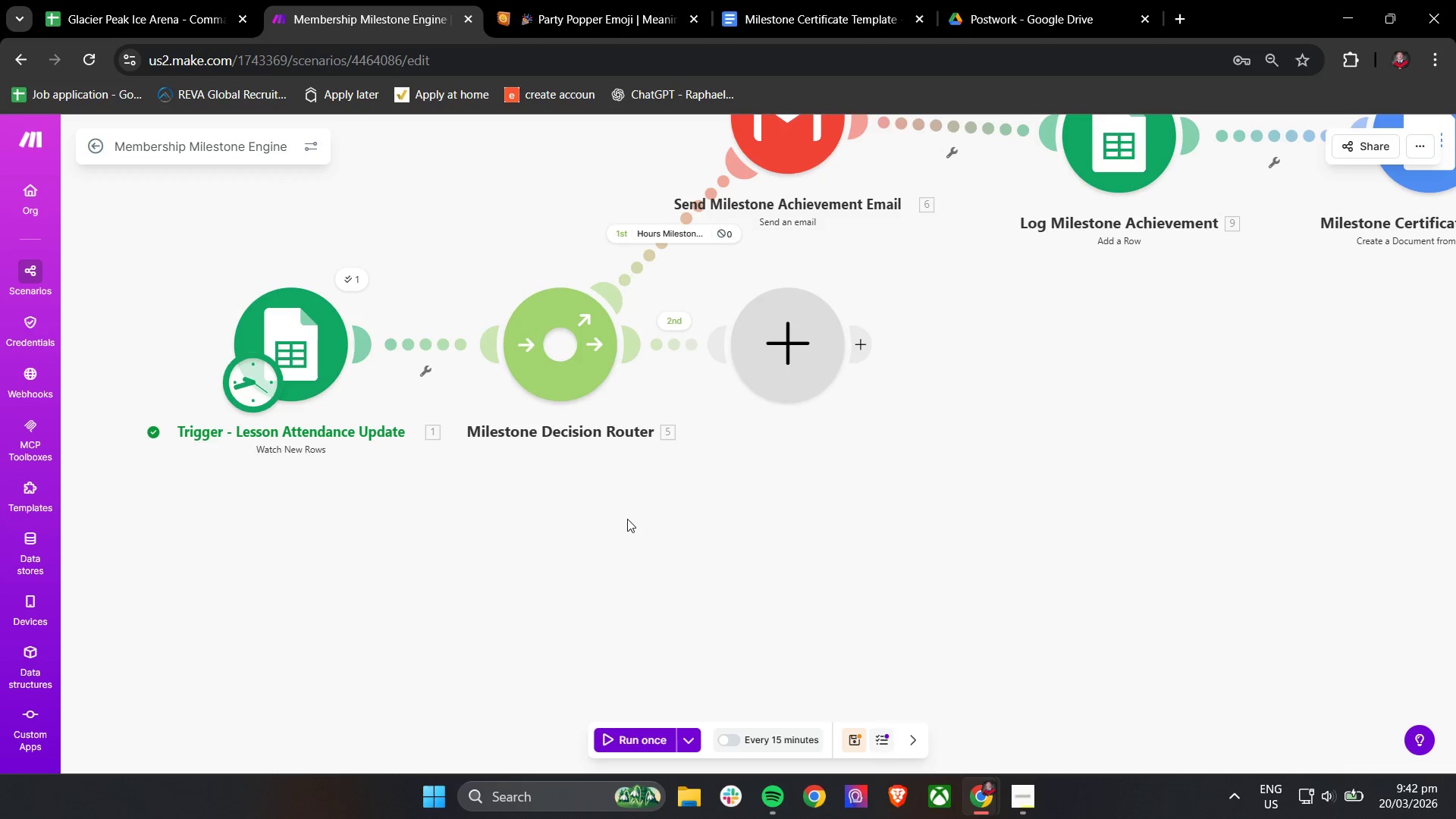 
left_click_drag(start_coordinate=[645, 511], to_coordinate=[642, 529])
 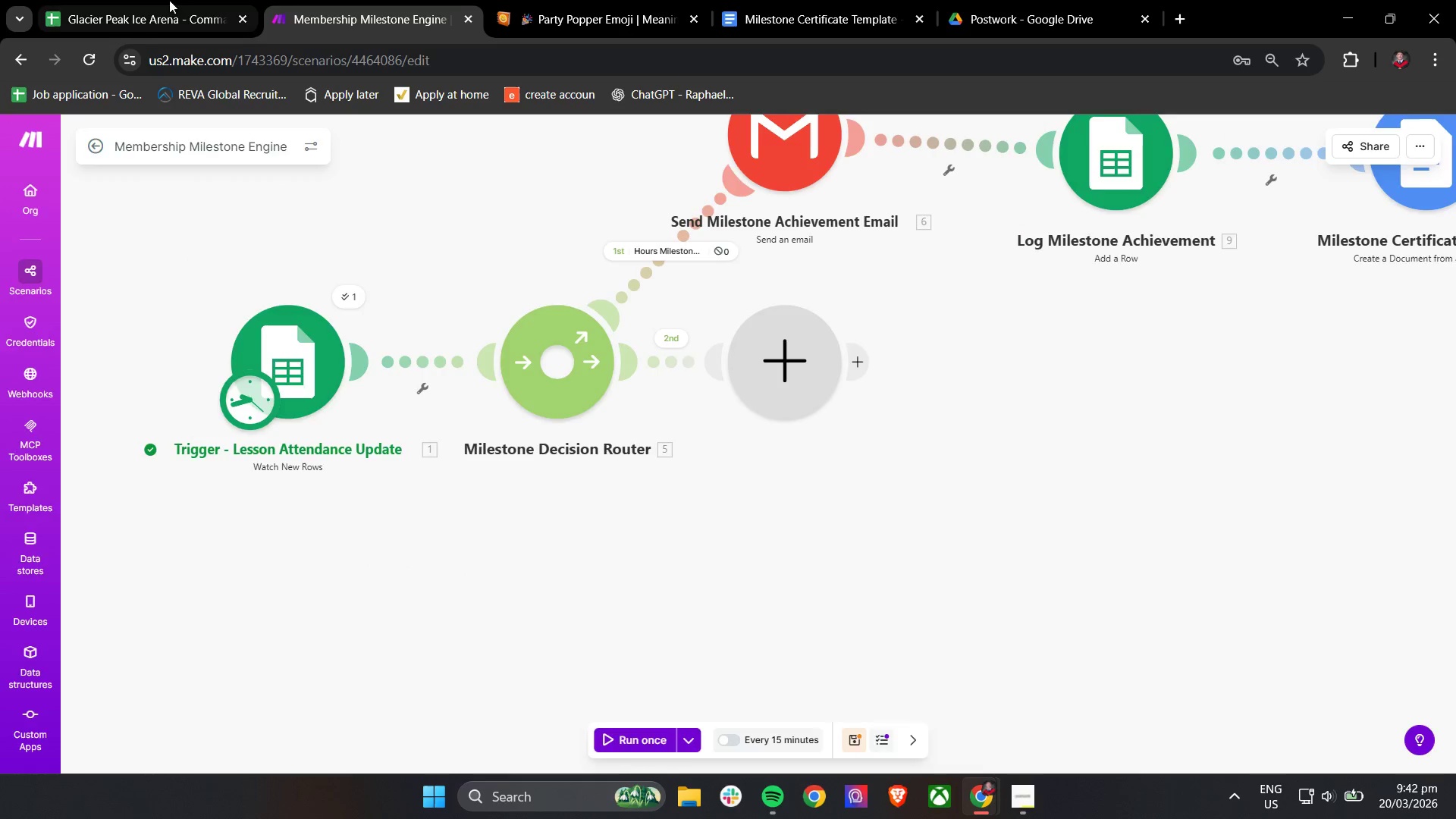 
left_click([157, 0])
 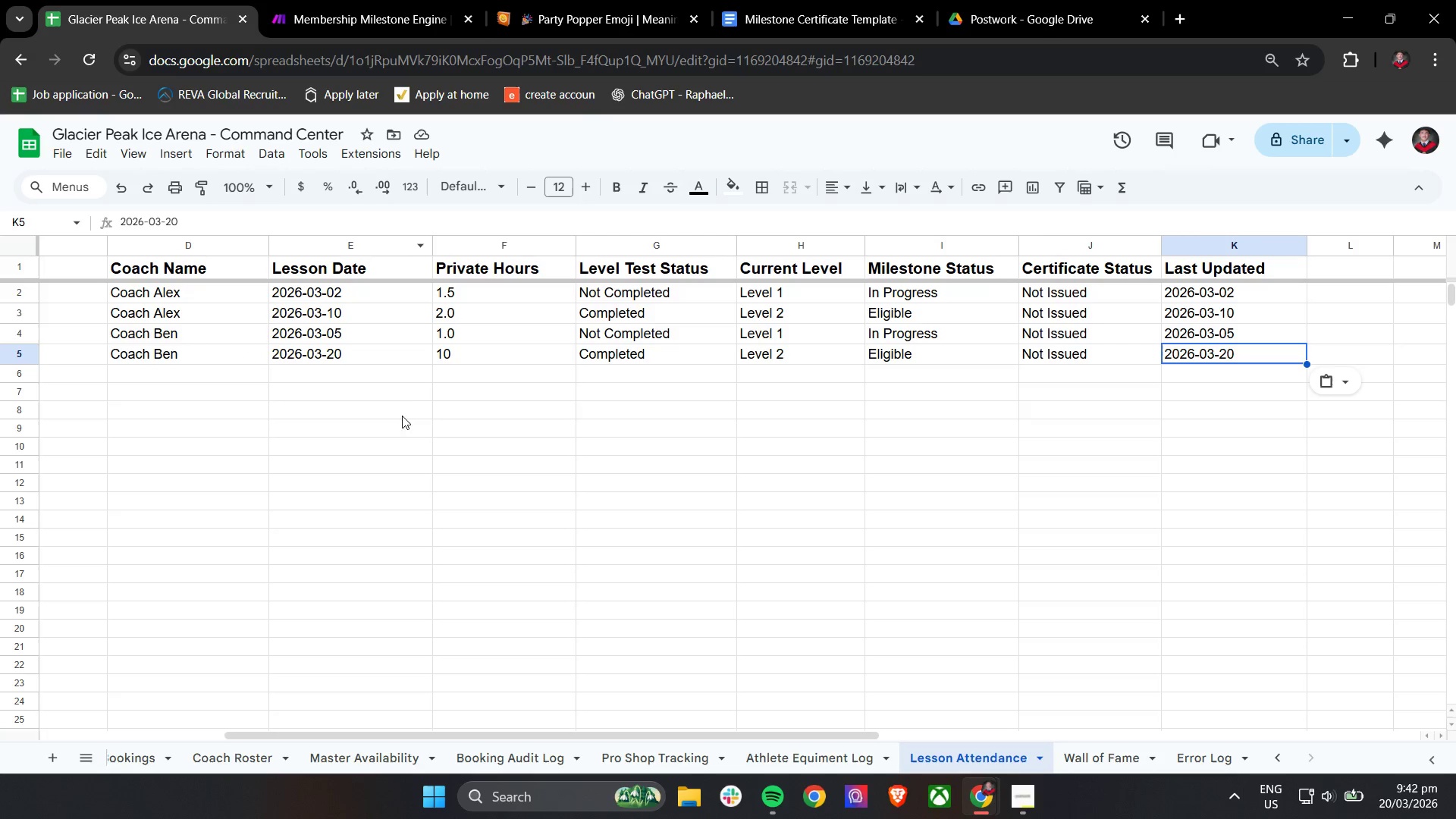 
hold_key(key=ShiftLeft, duration=0.77)
scroll: coordinate [416, 416], scroll_direction: up, amount: 10.0
 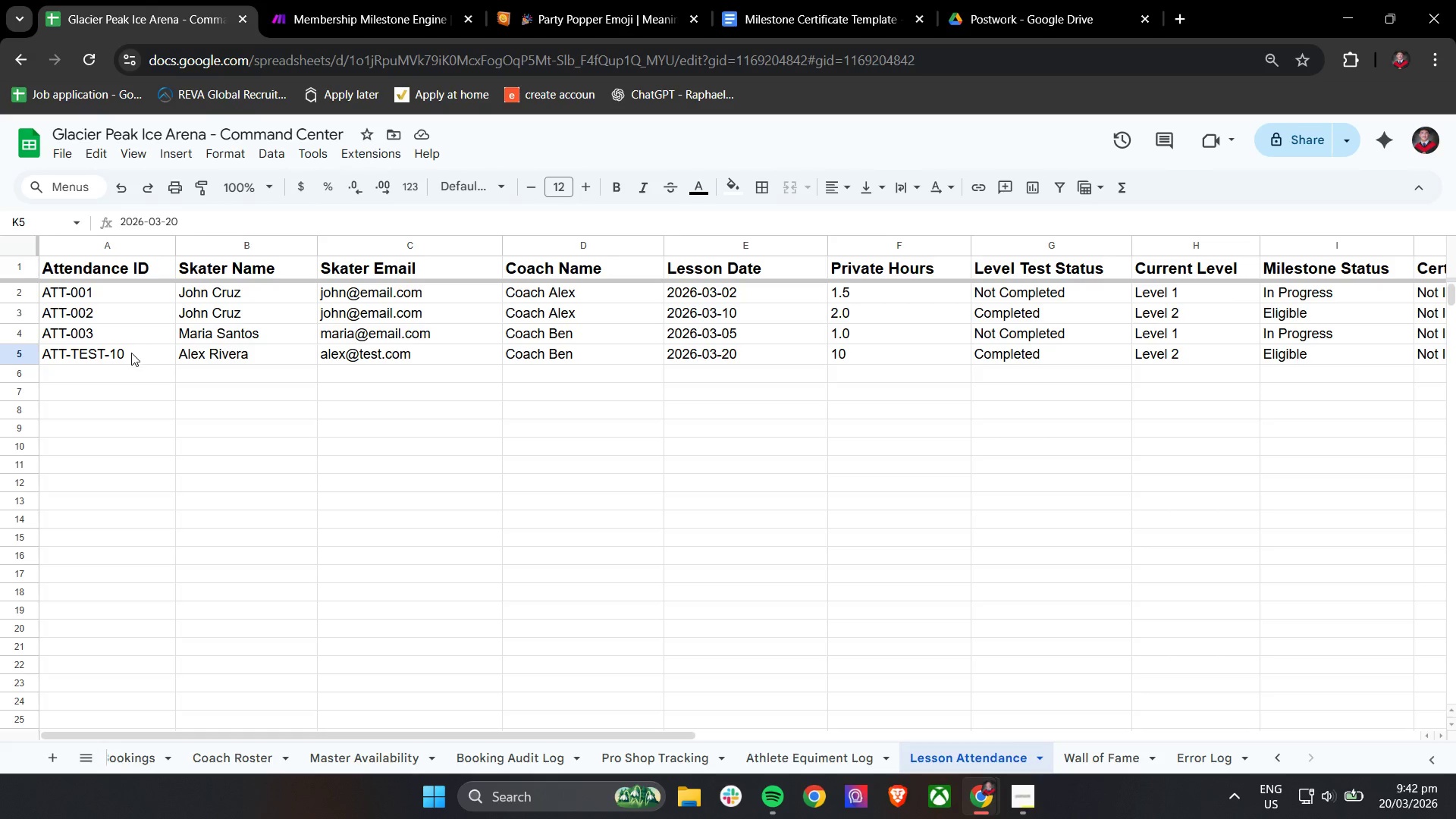 
left_click_drag(start_coordinate=[130, 353], to_coordinate=[1114, 351])
 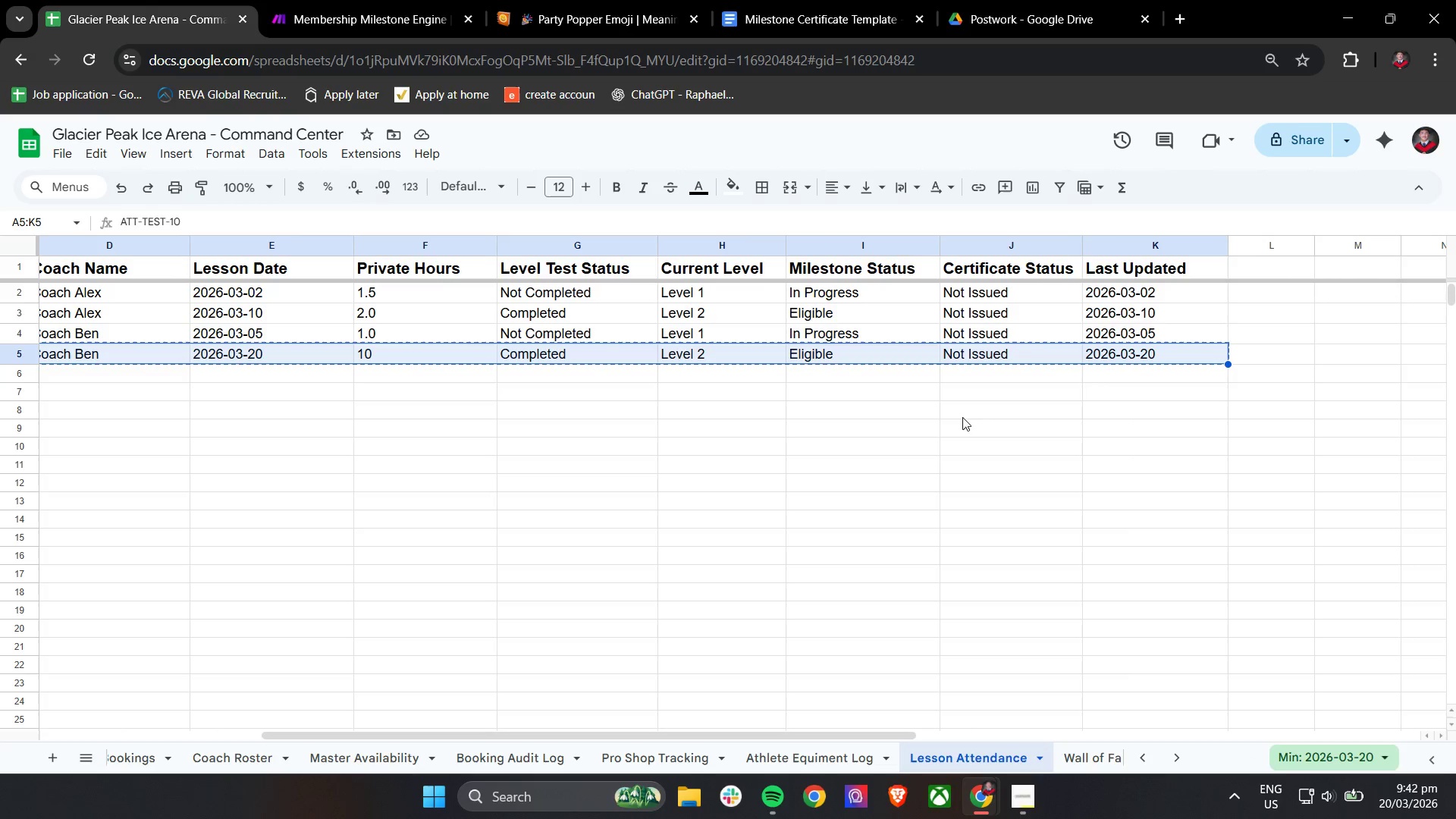 
hold_key(key=ShiftLeft, duration=0.97)
scroll: coordinate [776, 342], scroll_direction: down, amount: 5.0
 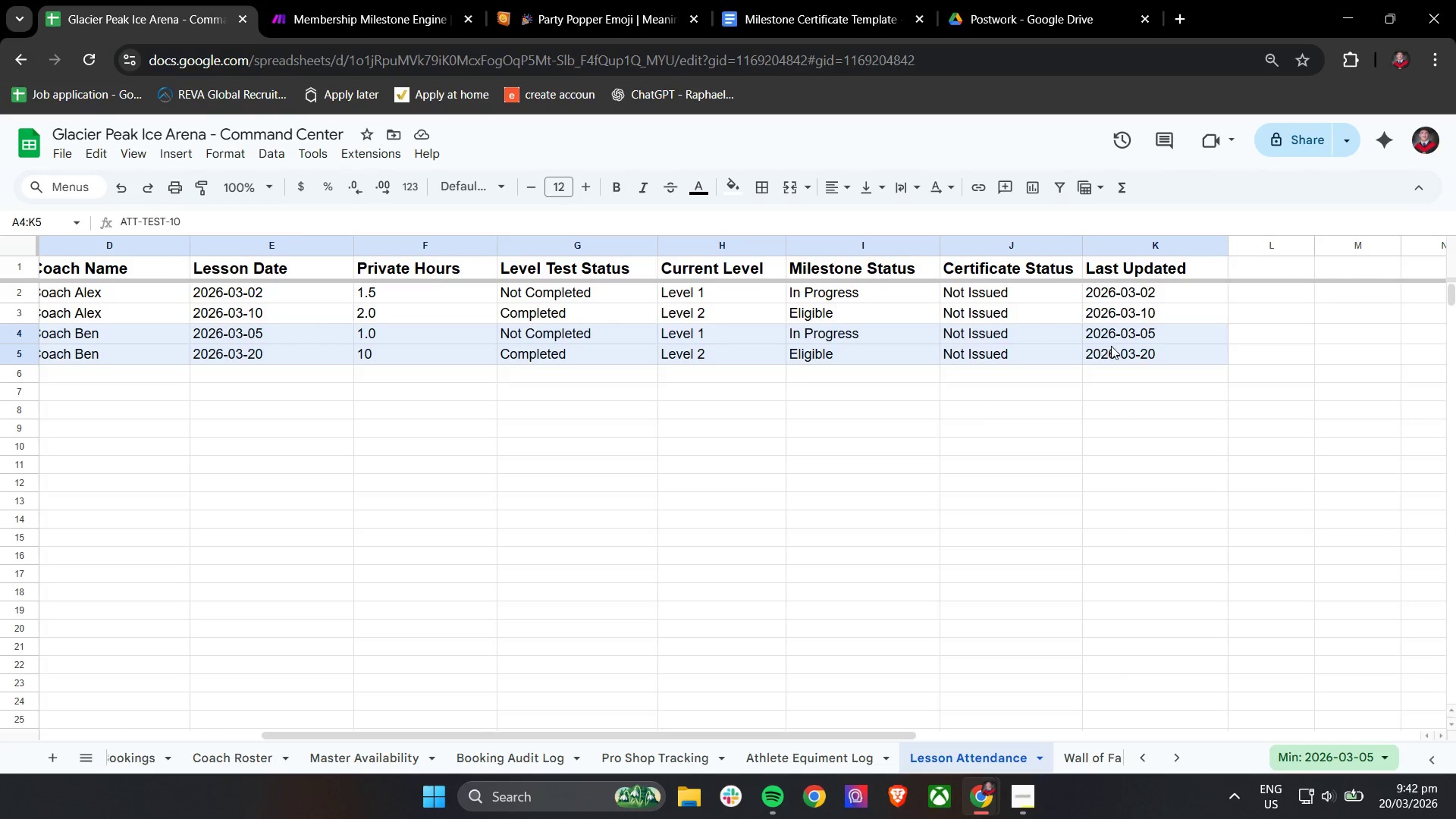 
key(Control+C)
 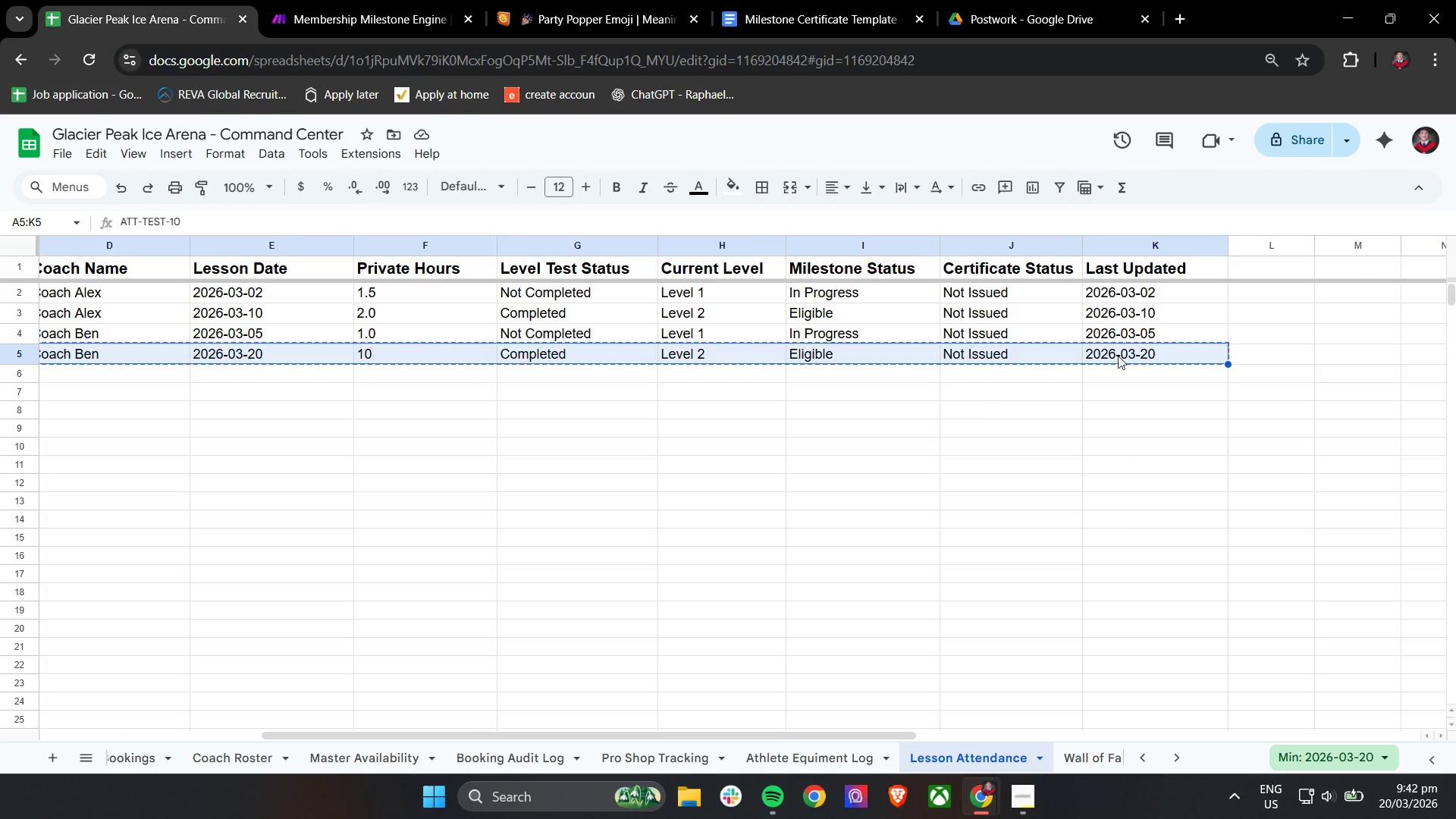 
key(Control+C)
 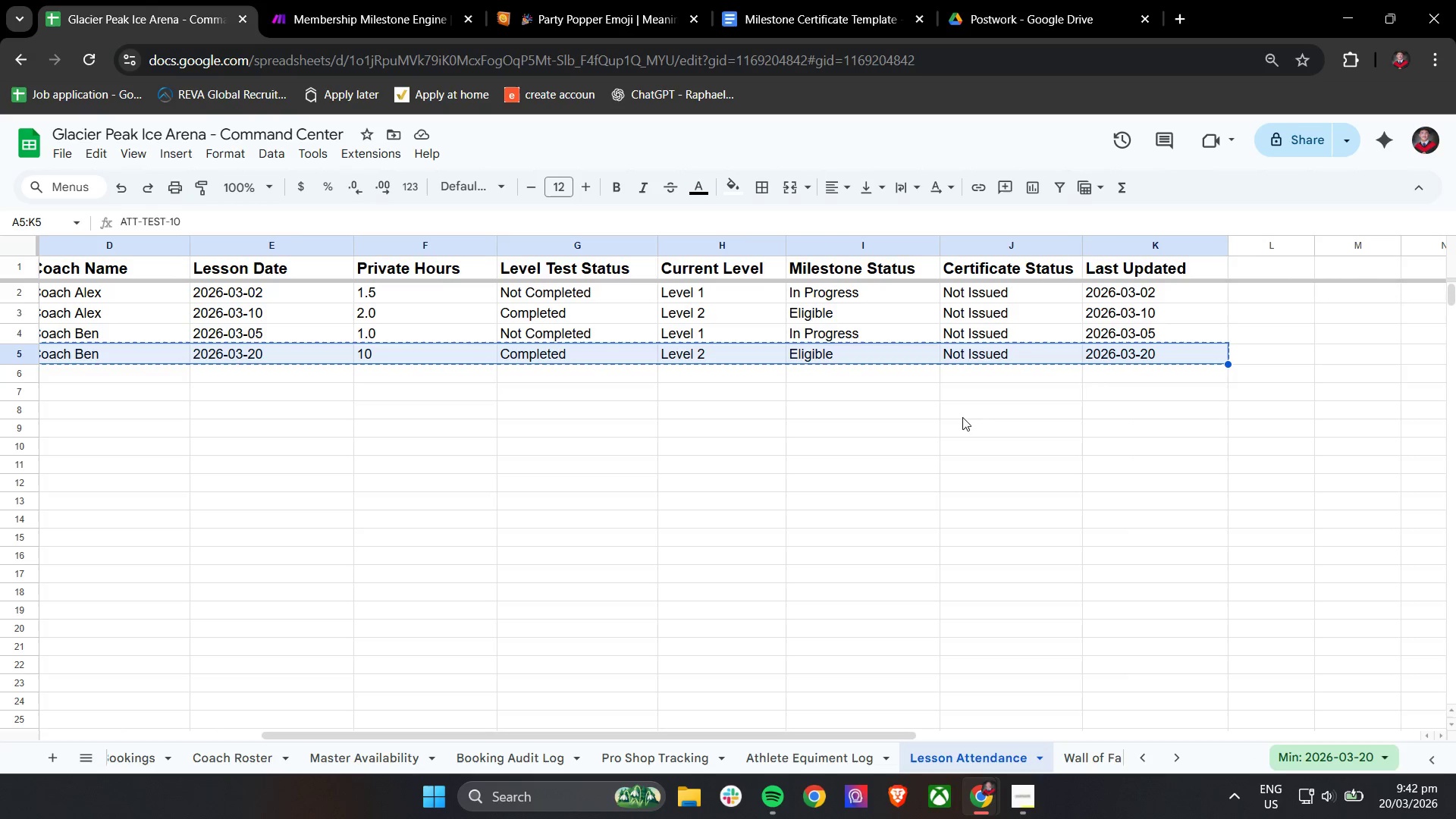 
hold_key(key=ShiftLeft, duration=0.73)
scroll: coordinate [441, 454], scroll_direction: up, amount: 11.0
 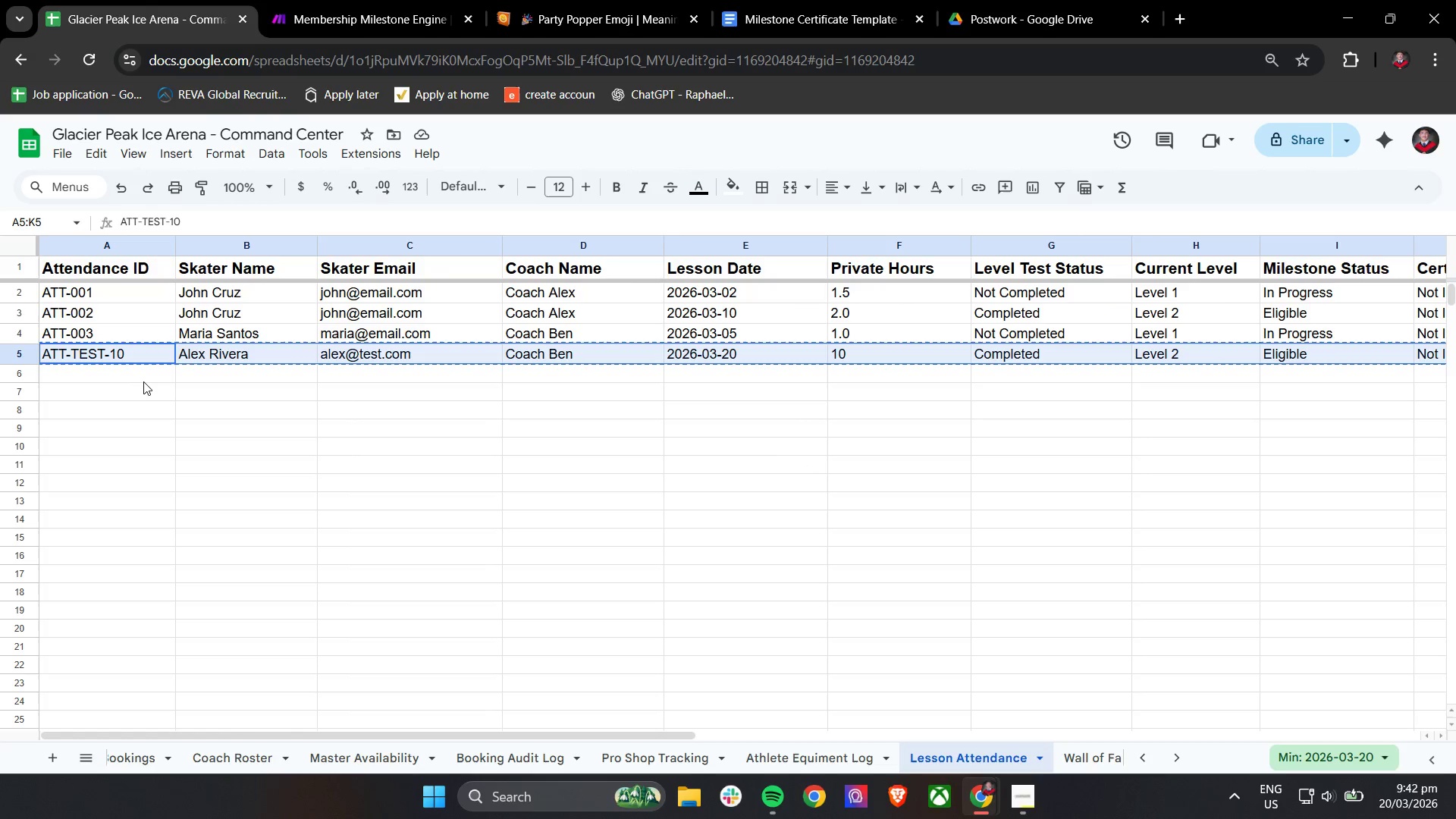 
left_click([143, 378])
 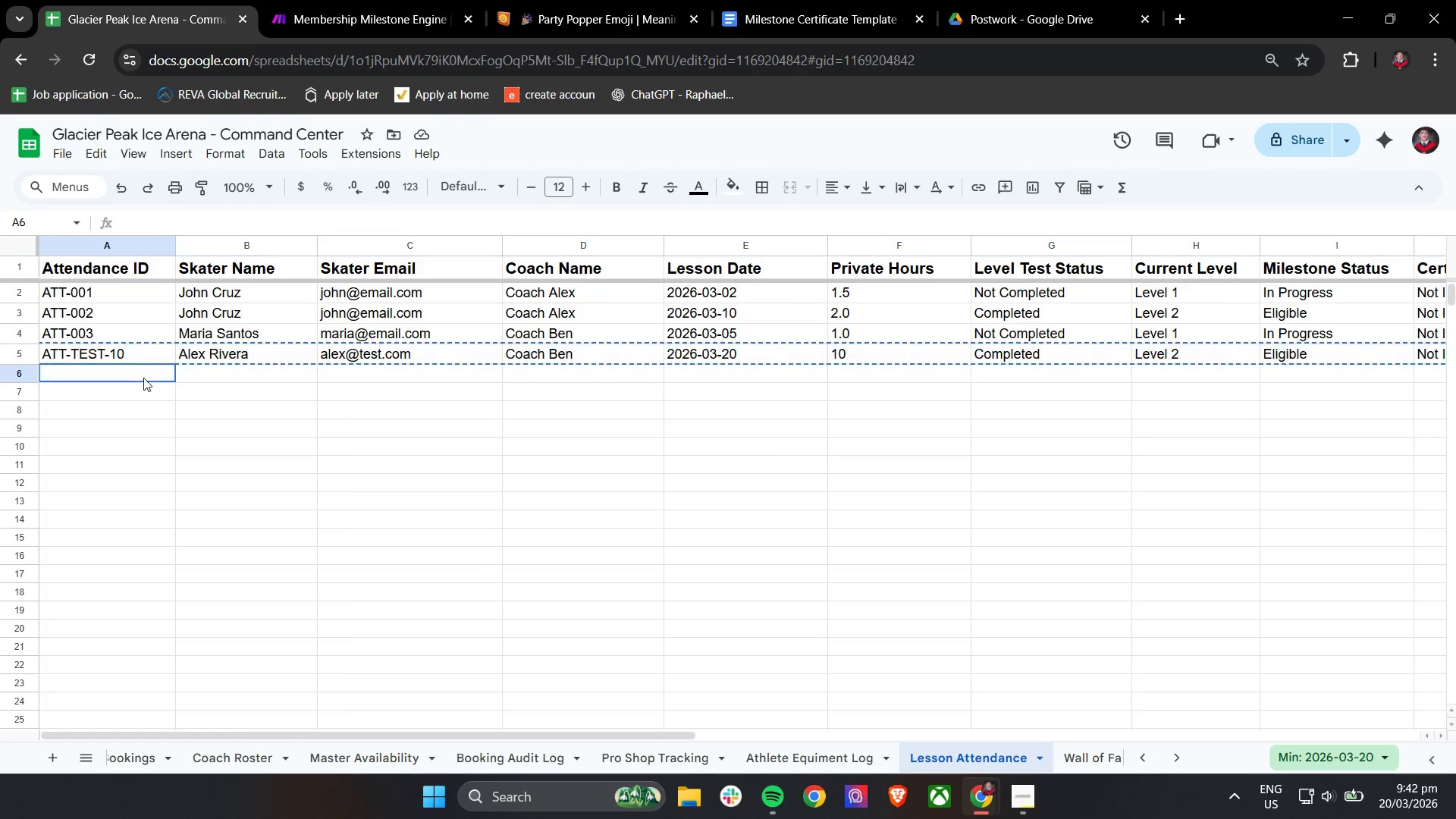 
key(Control+V)
 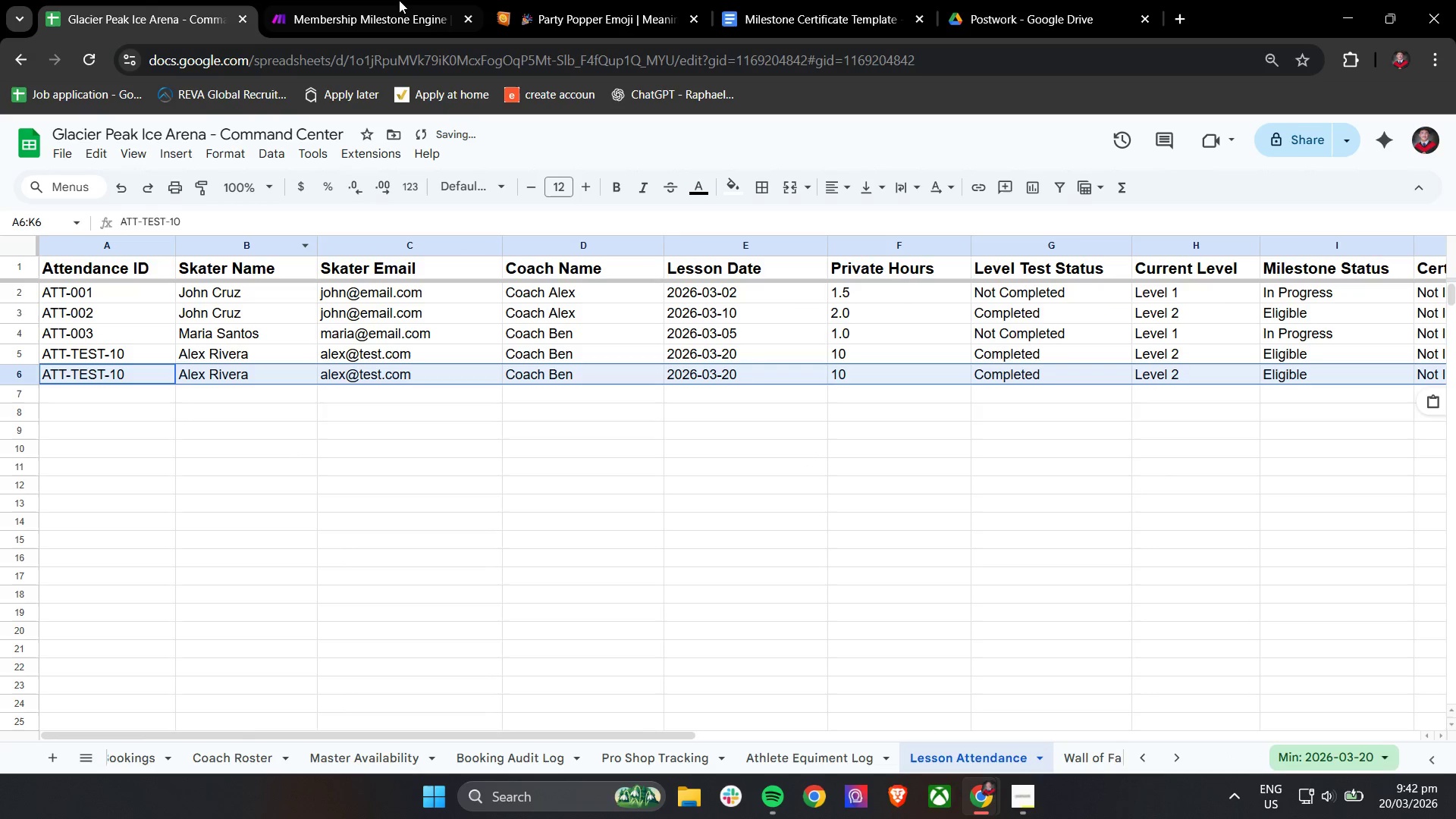 
left_click([387, 0])
 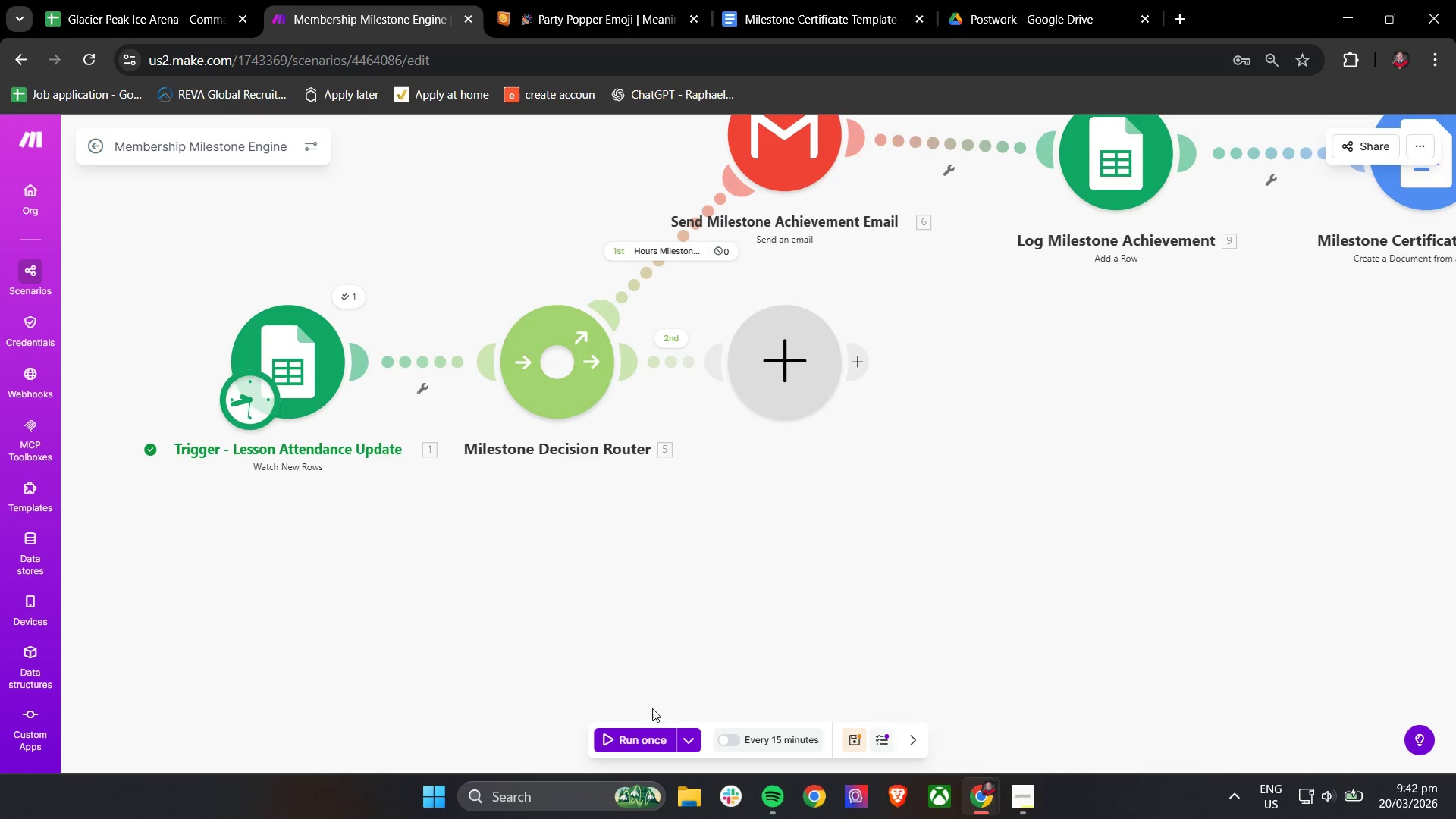 
left_click([646, 736])
 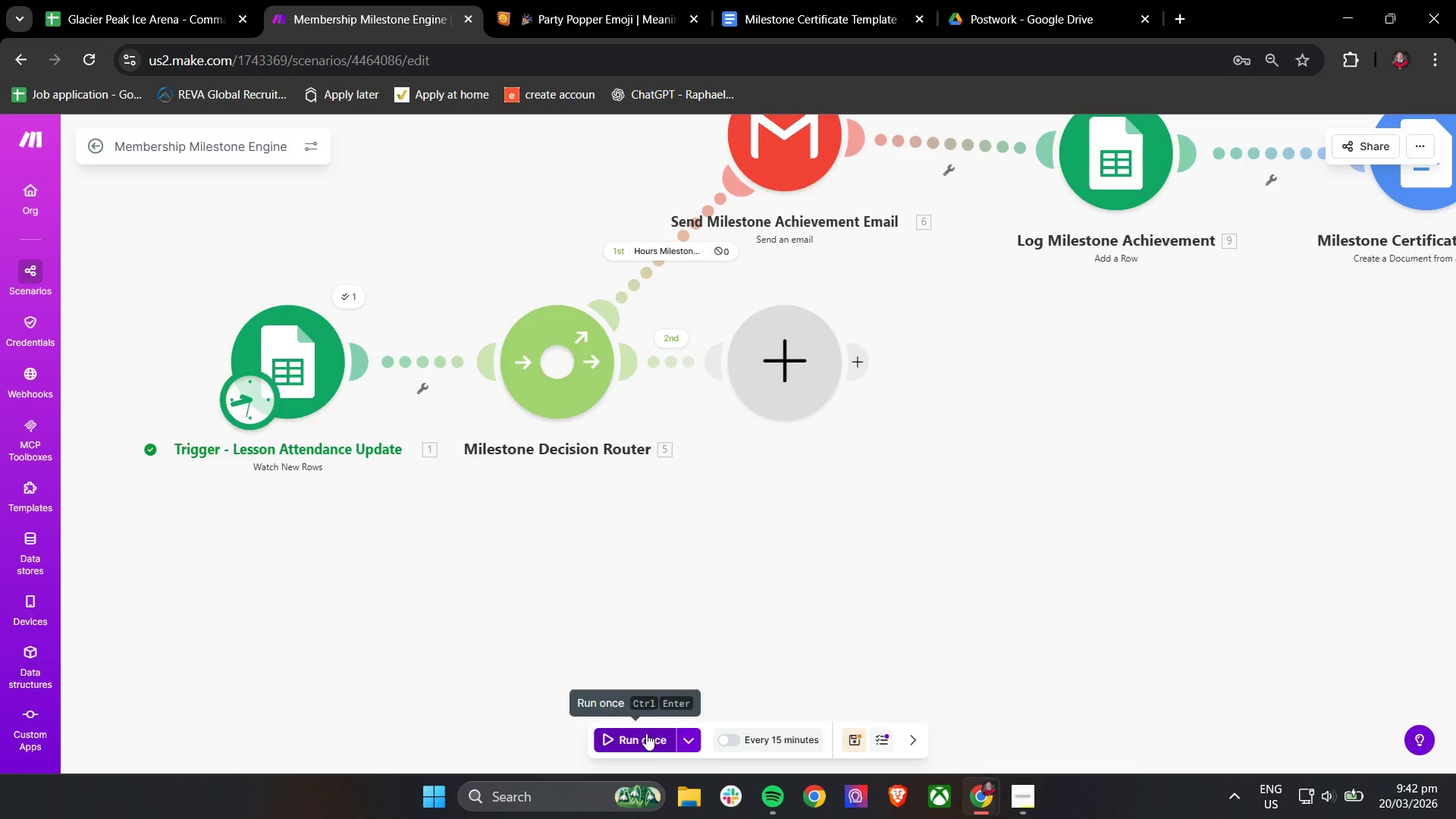 
mouse_move([904, 565])
 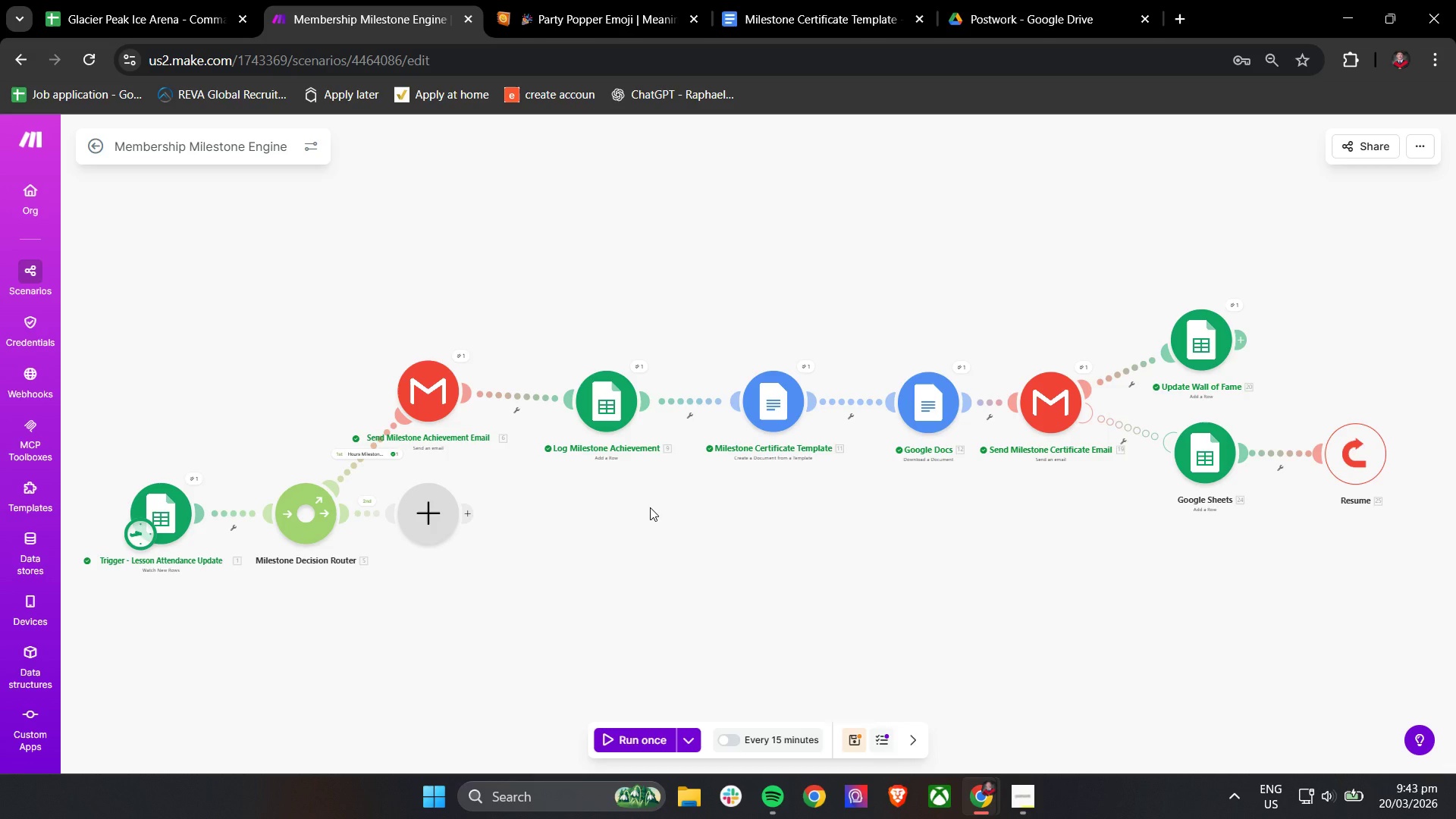 
wait(70.61)
 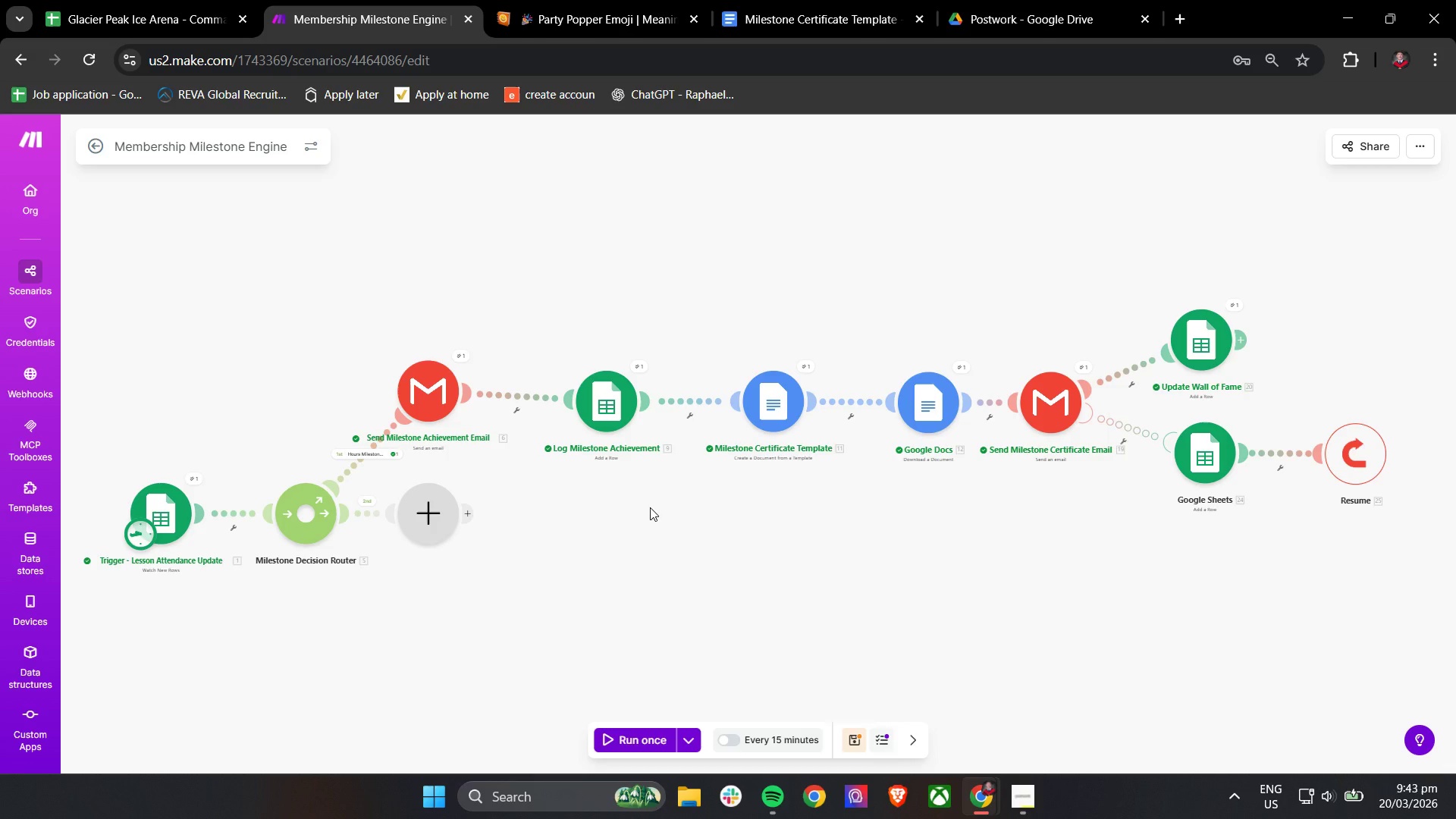 
left_click([165, 0])
 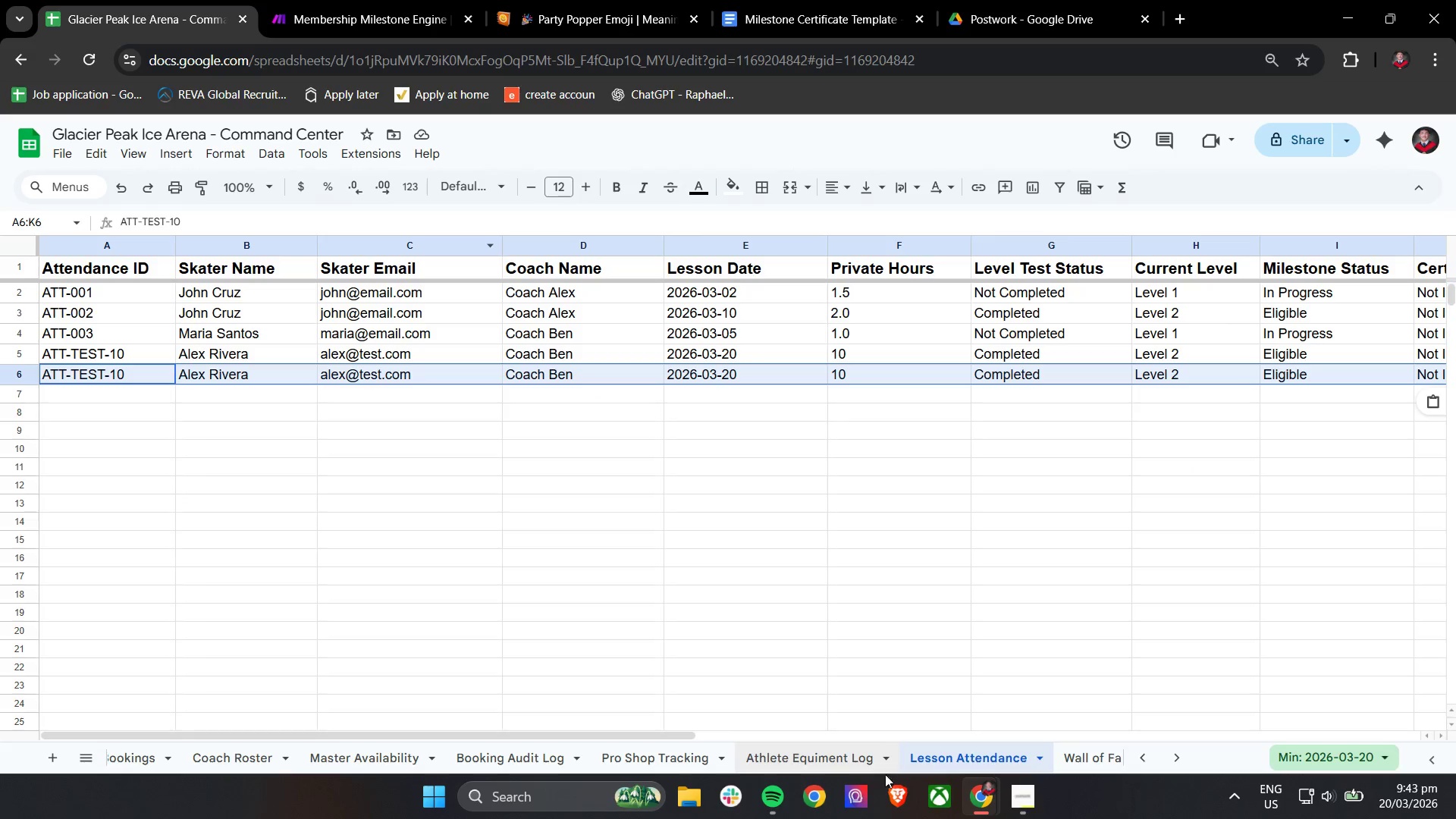 
scroll: coordinate [943, 770], scroll_direction: down, amount: 3.0
 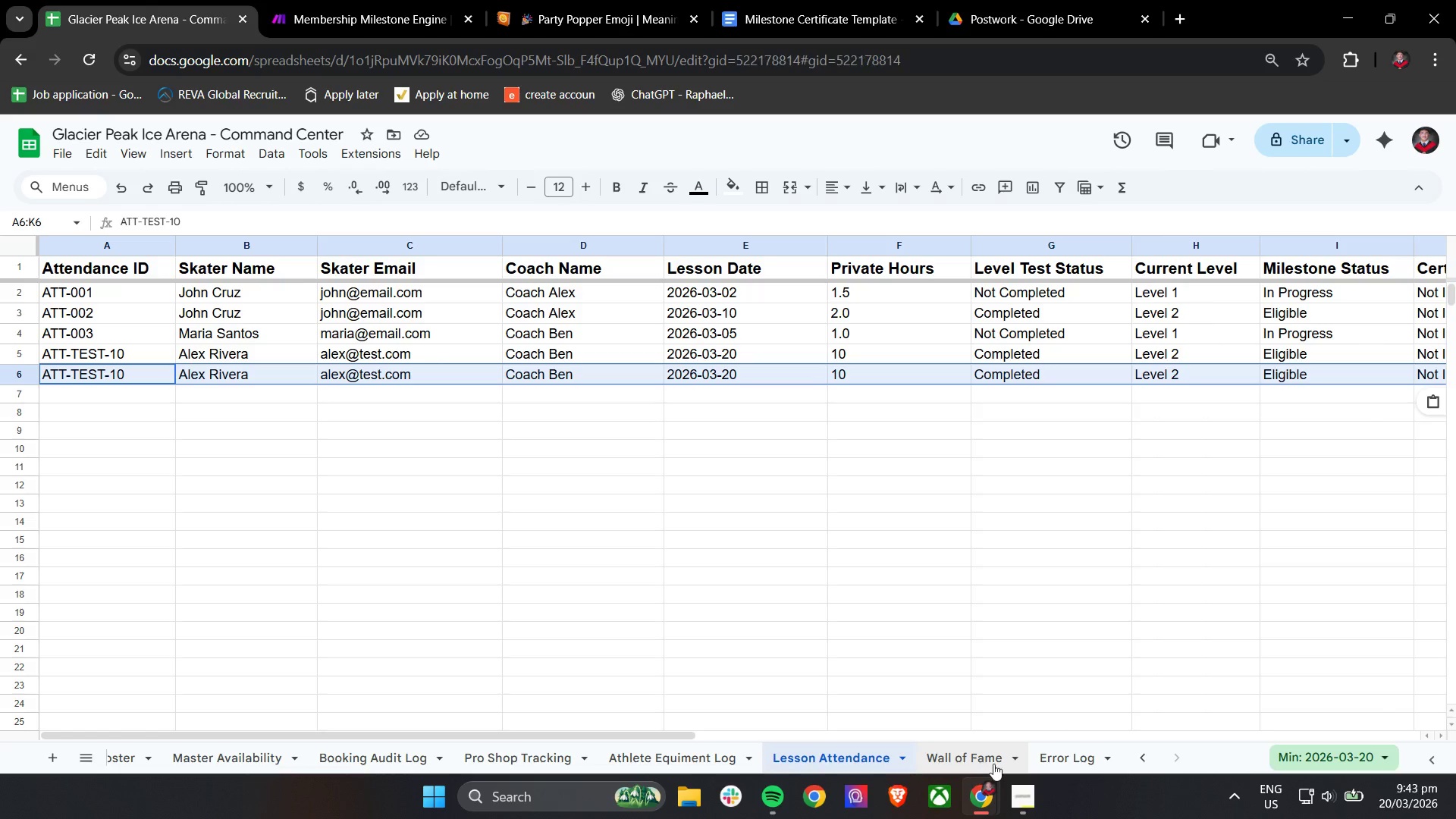 
left_click([993, 764])
 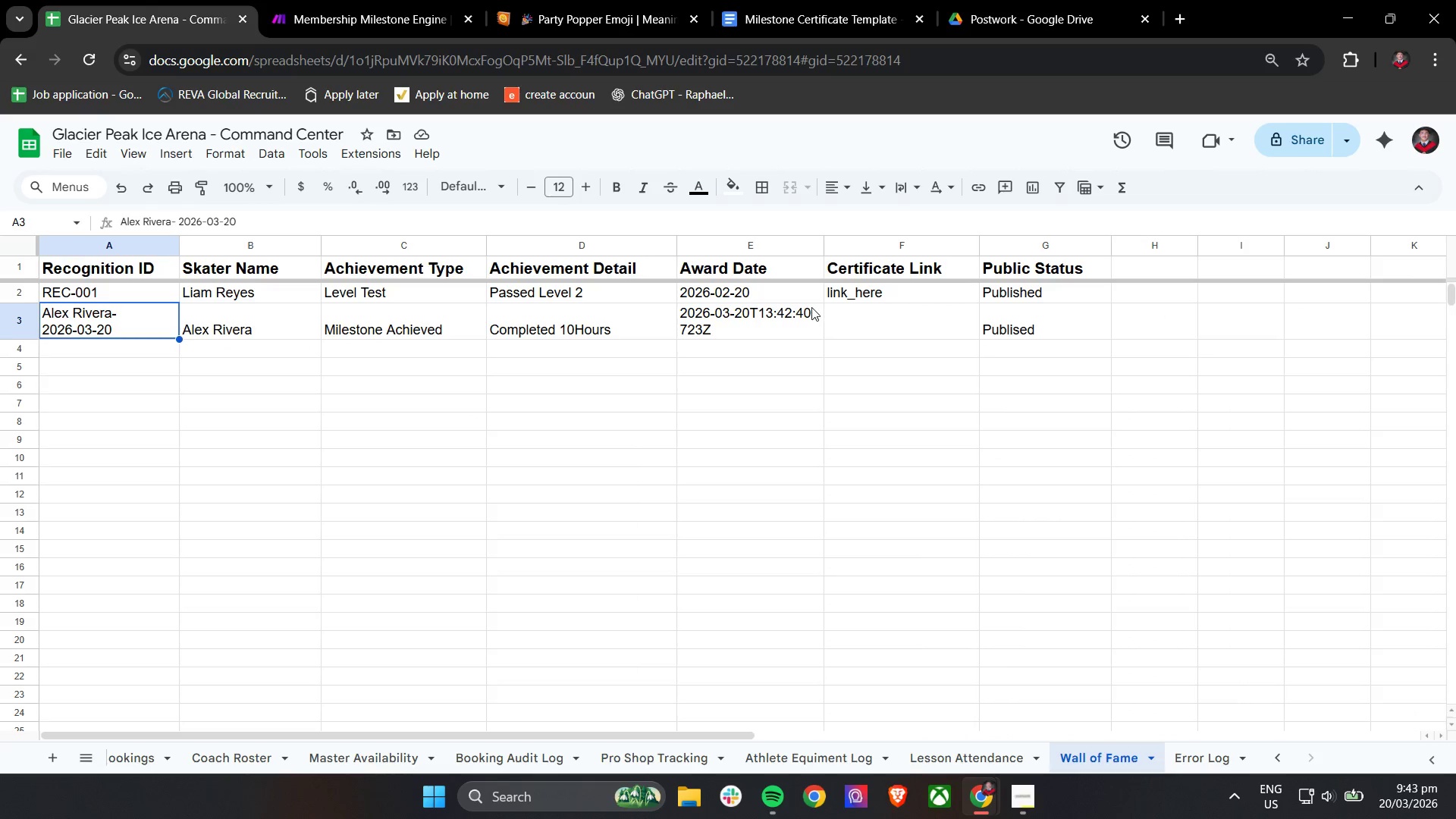 
left_click([861, 325])
 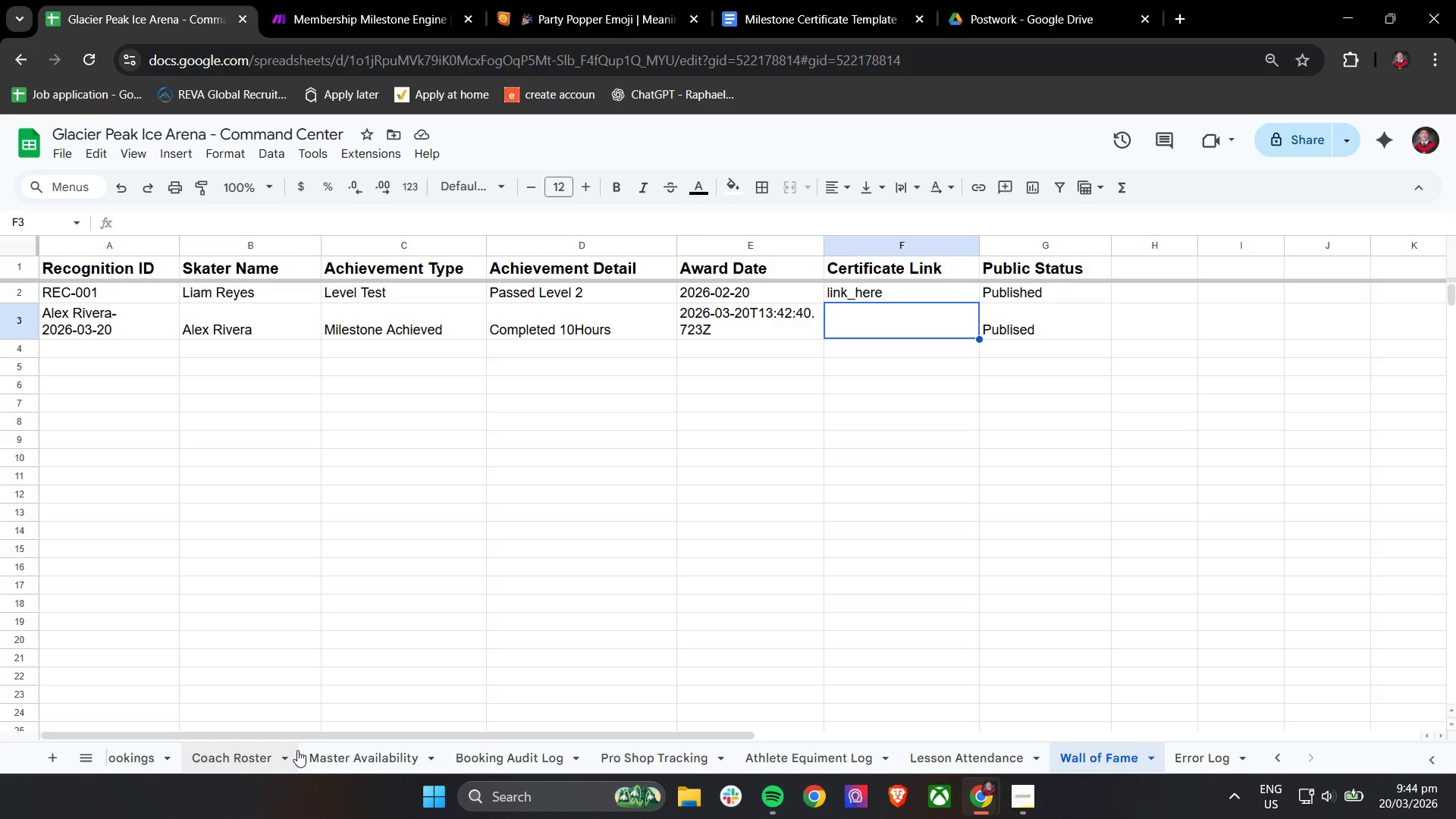 
wait(12.72)
 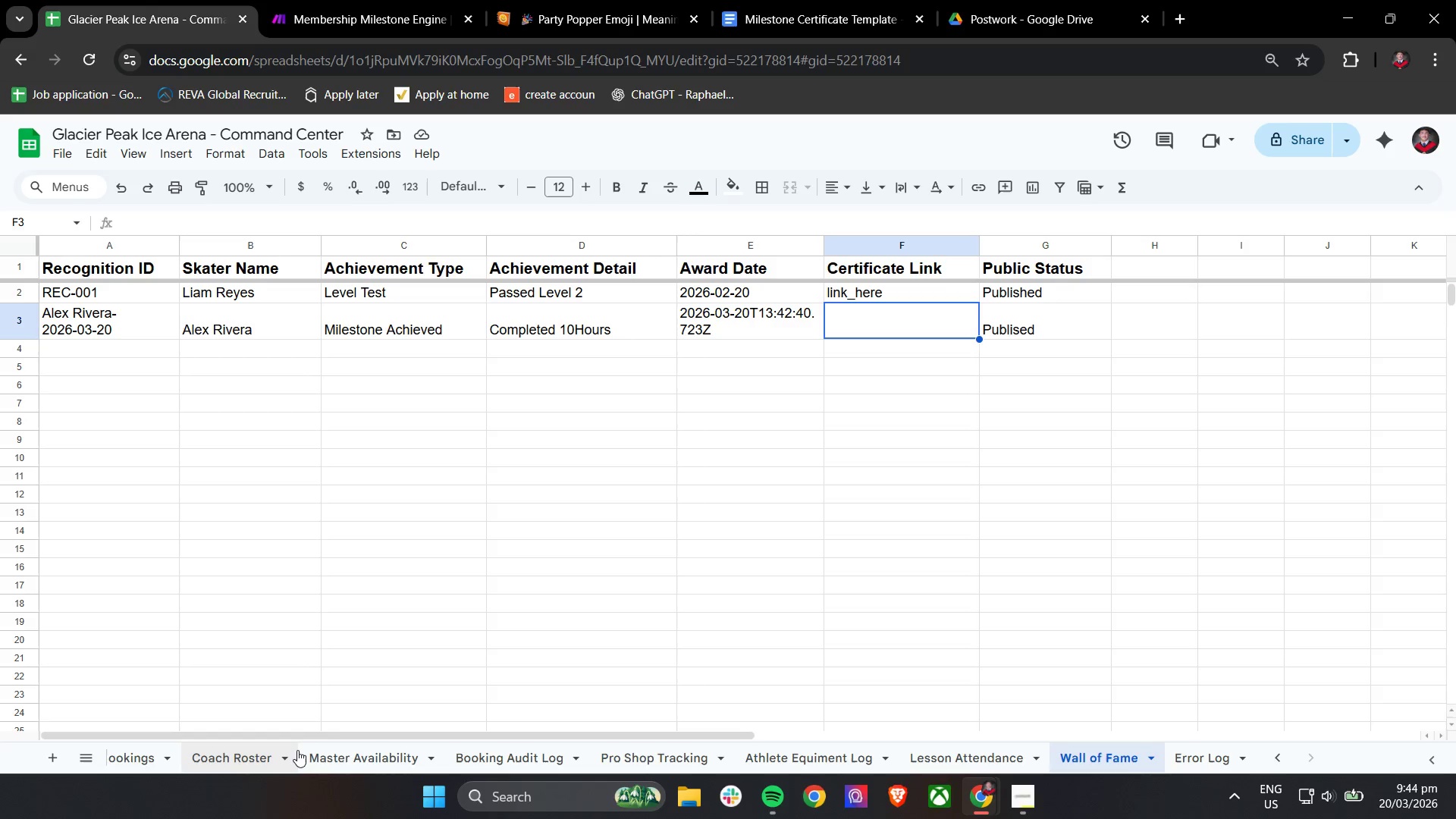 
left_click([313, 0])
 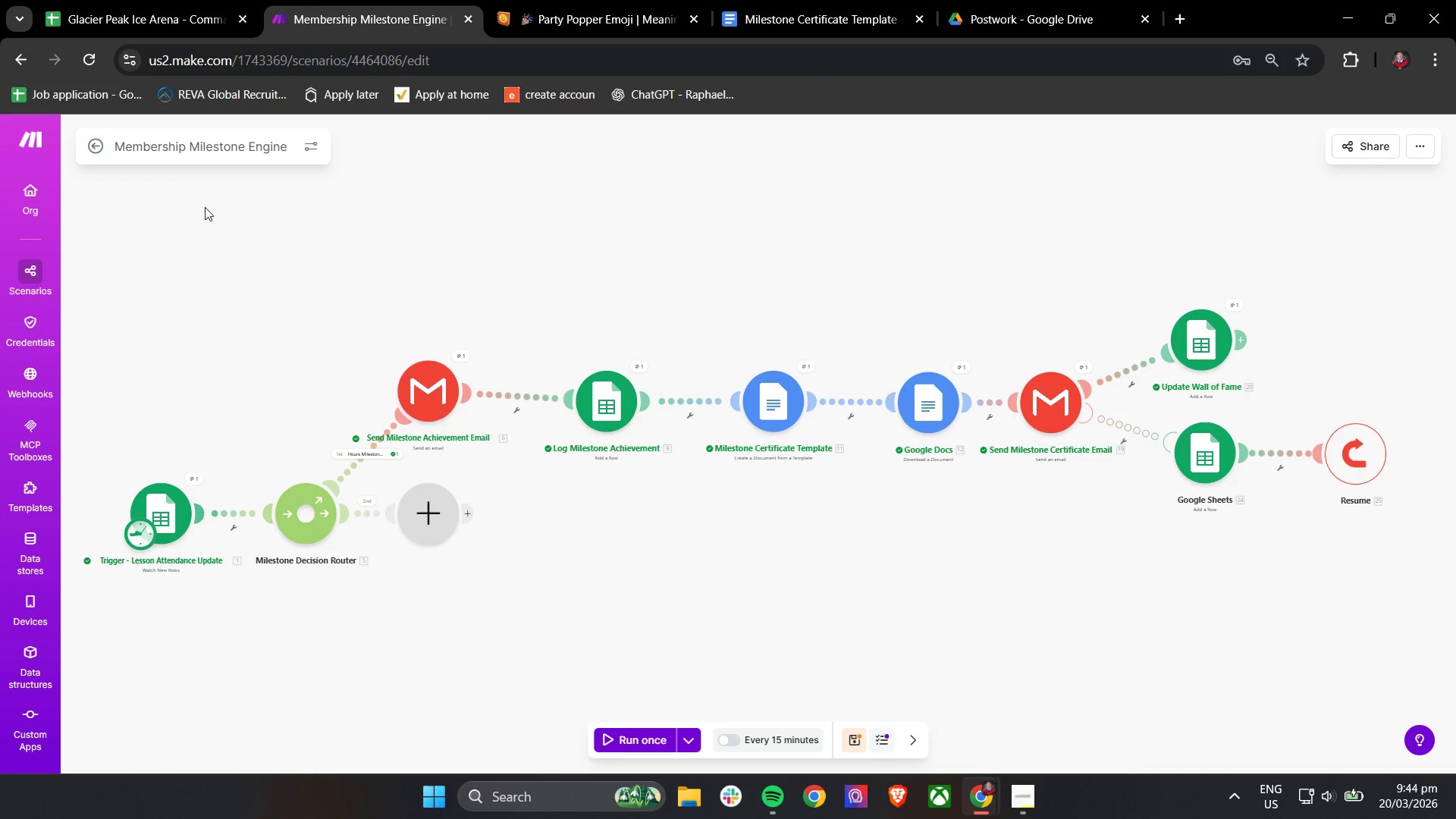 
left_click([190, 0])
 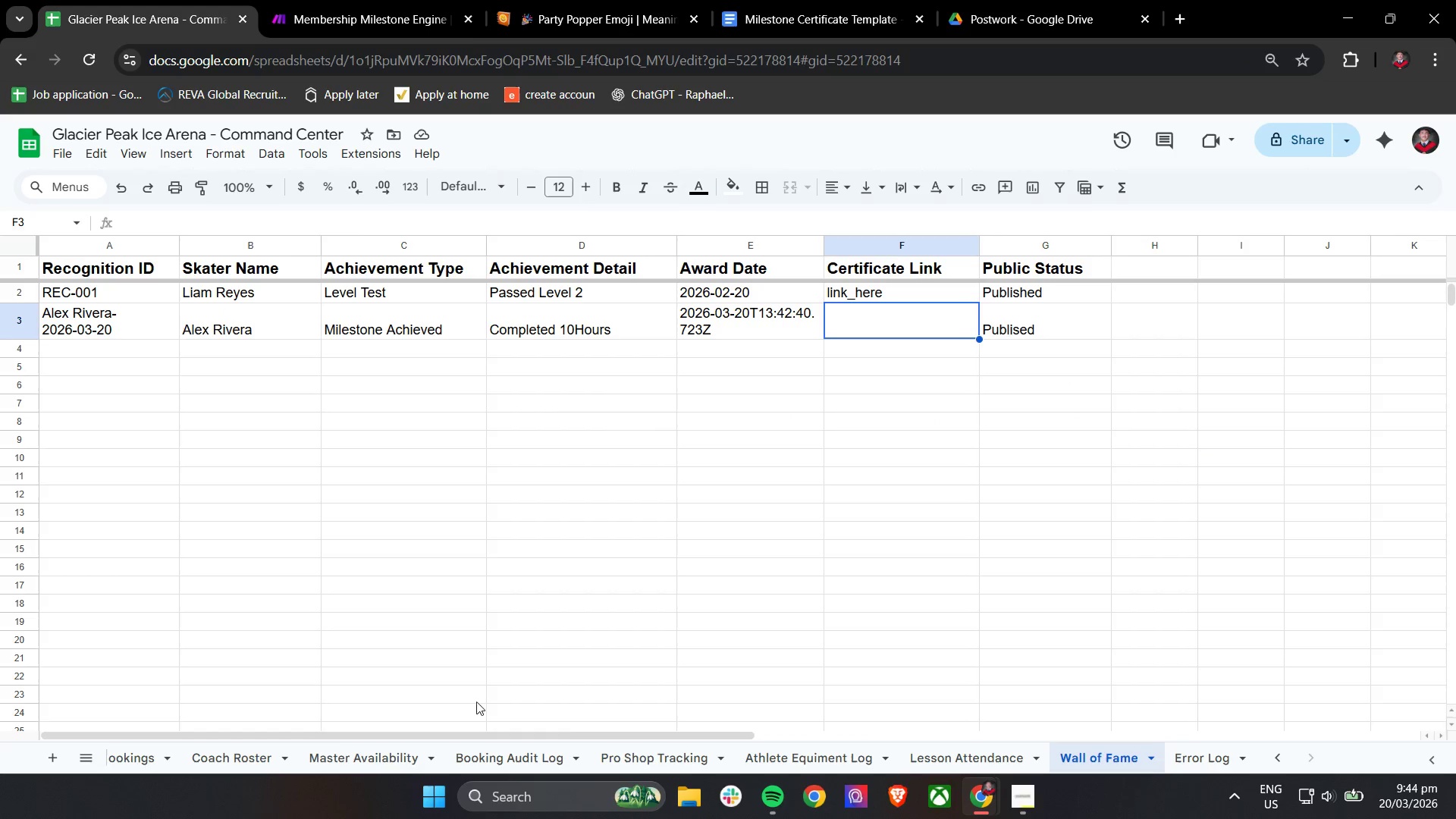 
left_click([934, 761])
 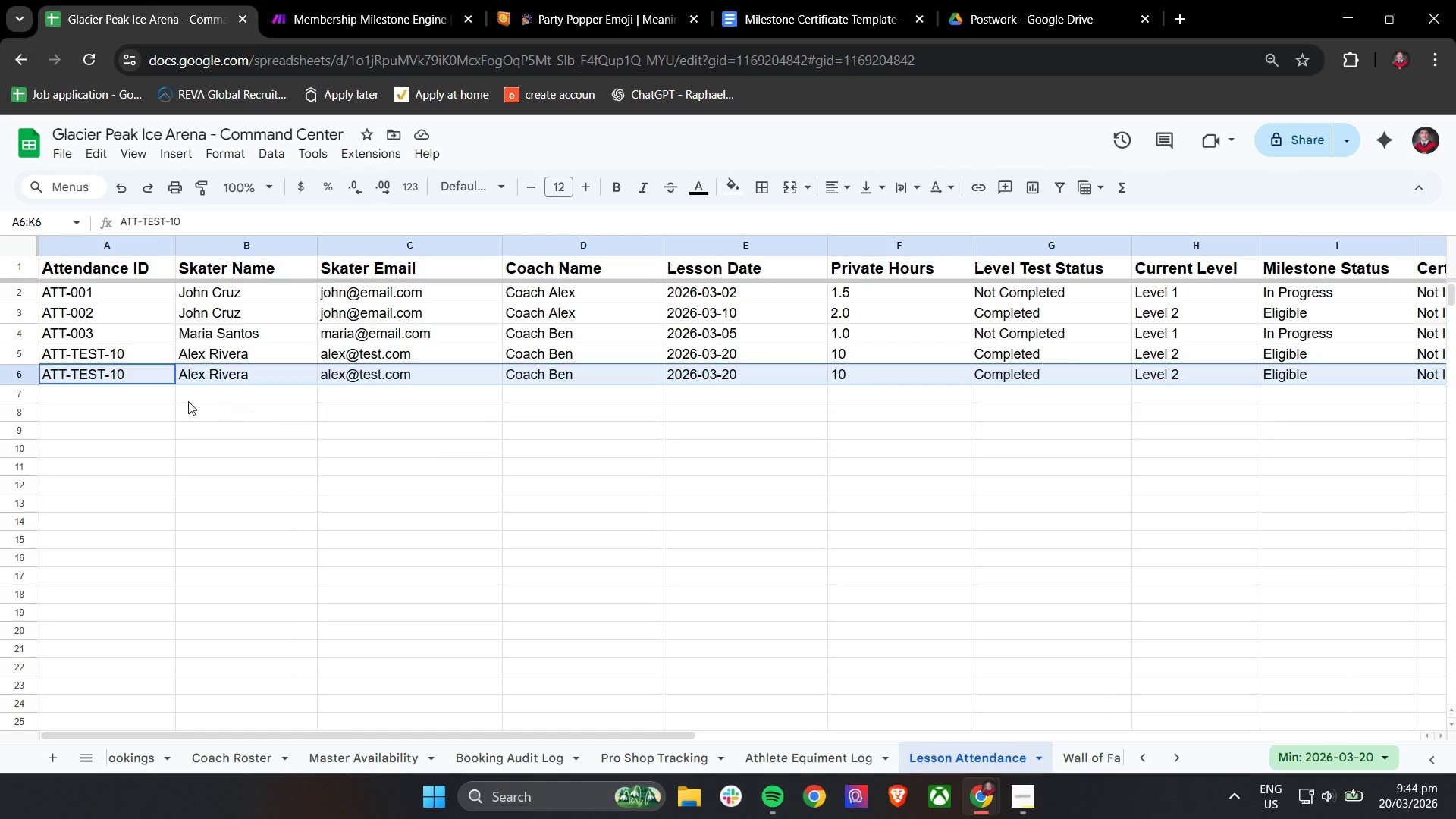 
left_click([136, 389])
 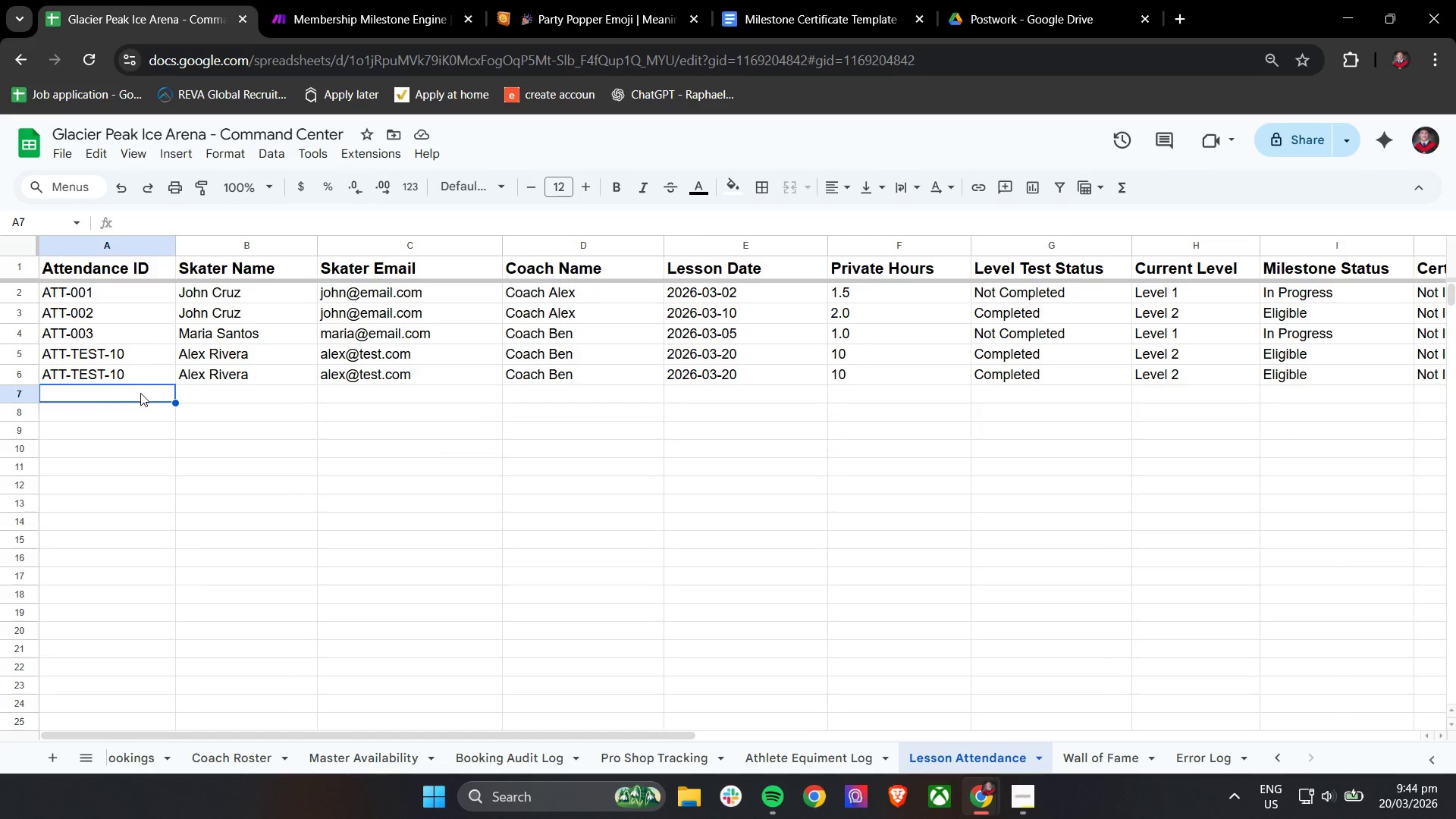 
type(ATT-ERR-01)
key(Tab)
type(cHRIS )
key(Backspace)
key(Backspace)
key(Backspace)
key(Backspace)
key(Backspace)
key(Backspace)
type(Chris Nolam)
key(Backspace)
type(n)
key(Tab)
key(Tab)
 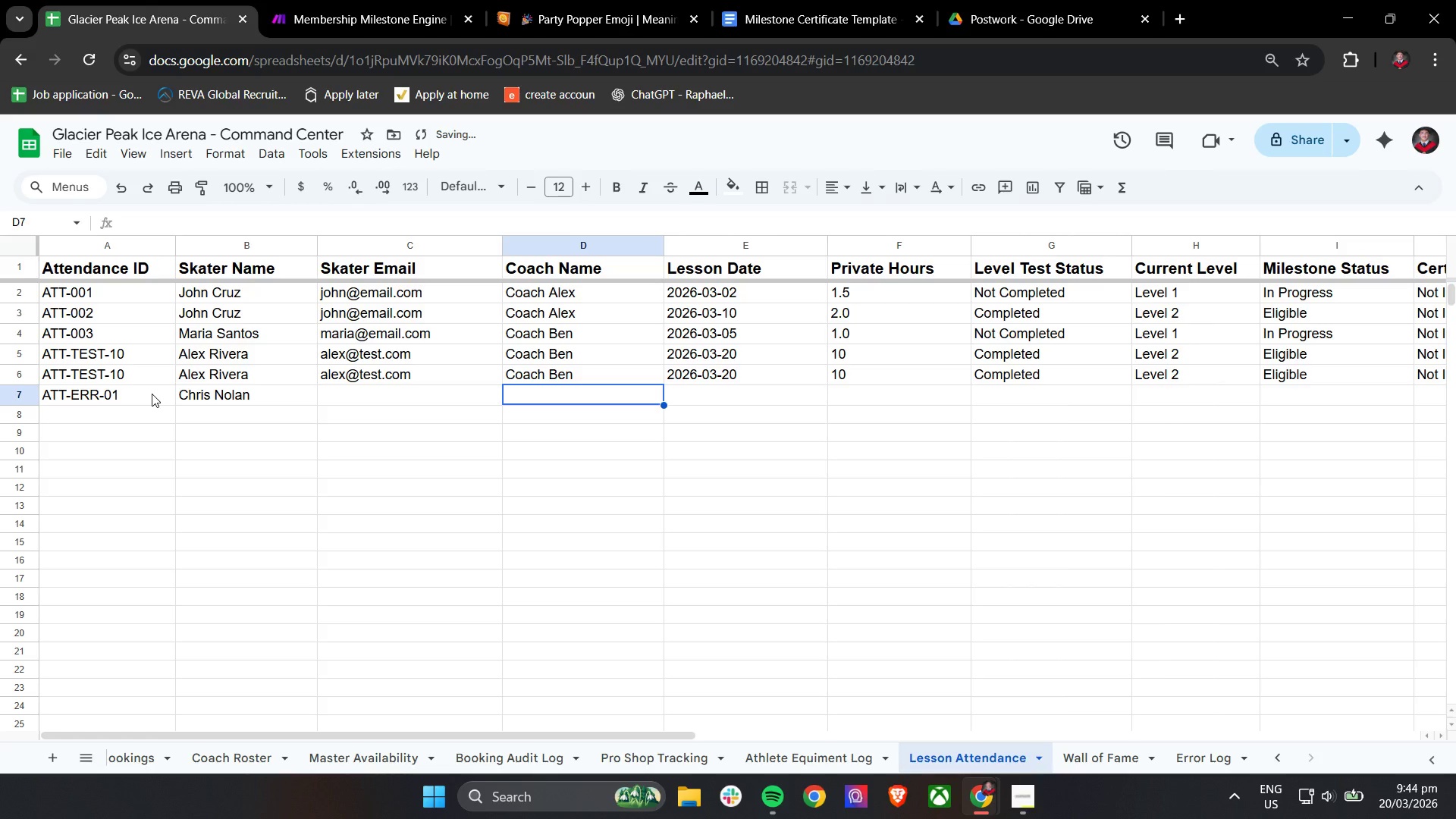 
type(Coach A)
key(Tab)
 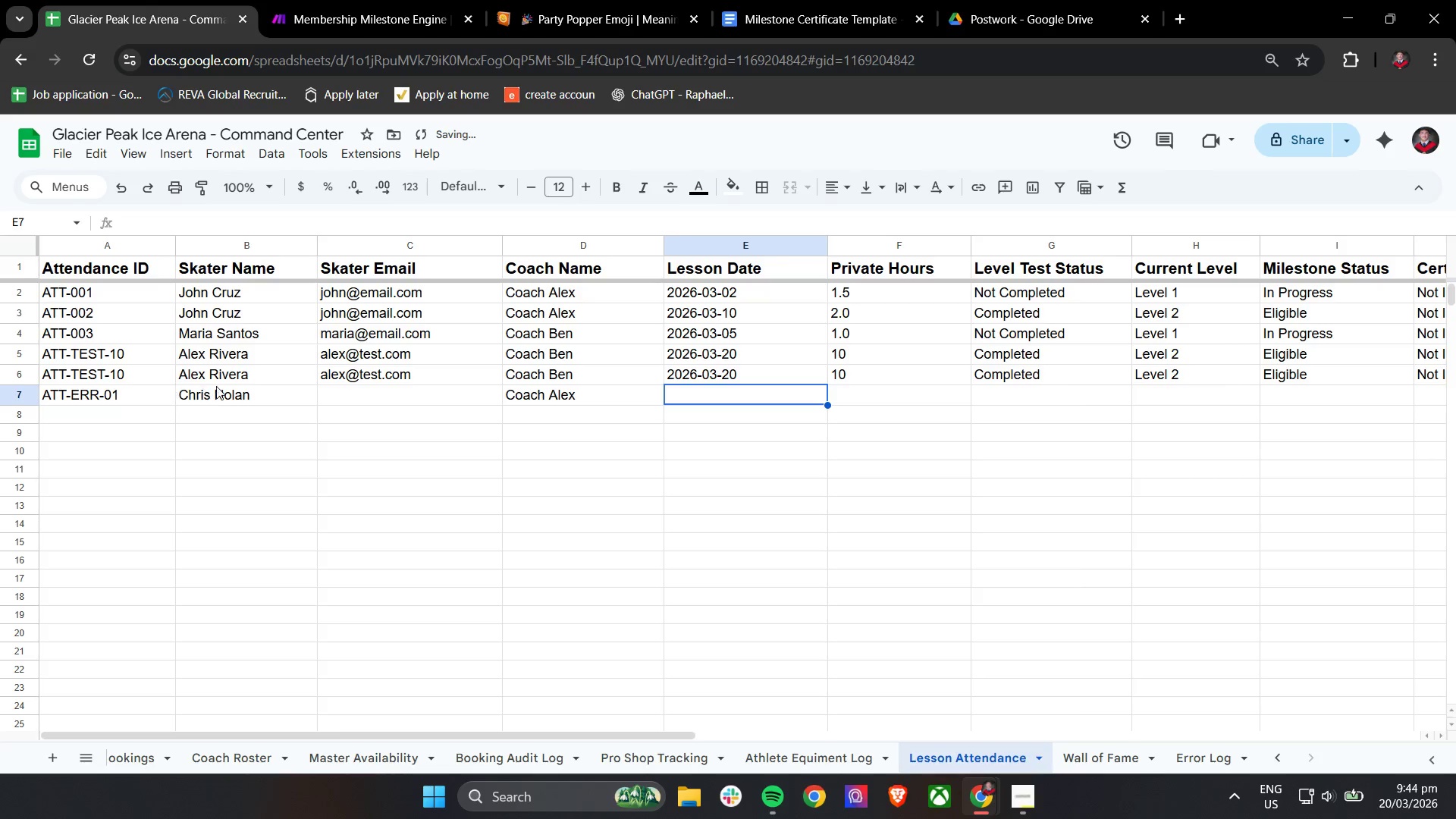 
left_click([770, 377])
 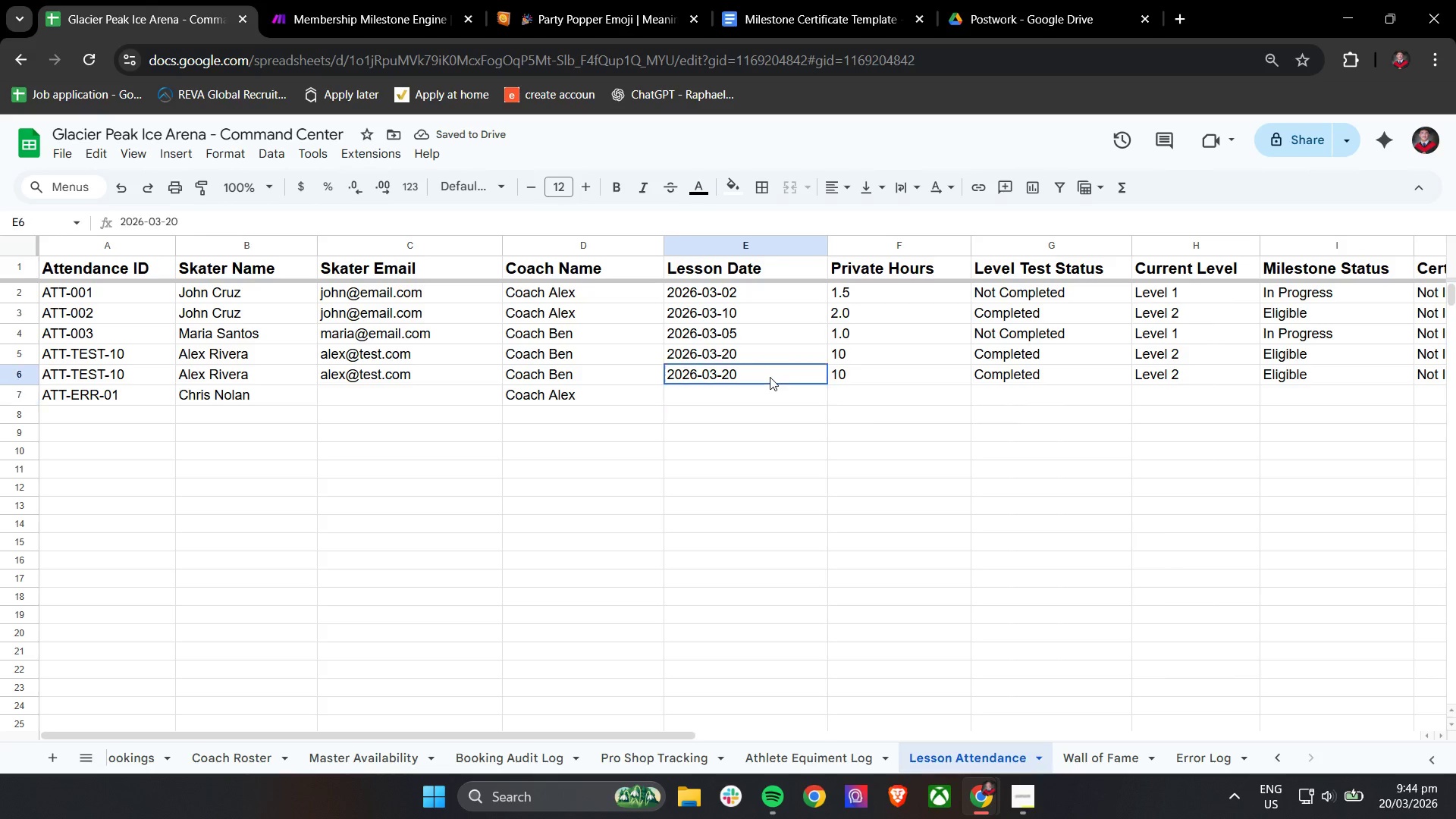 
key(Control+ControlLeft)
 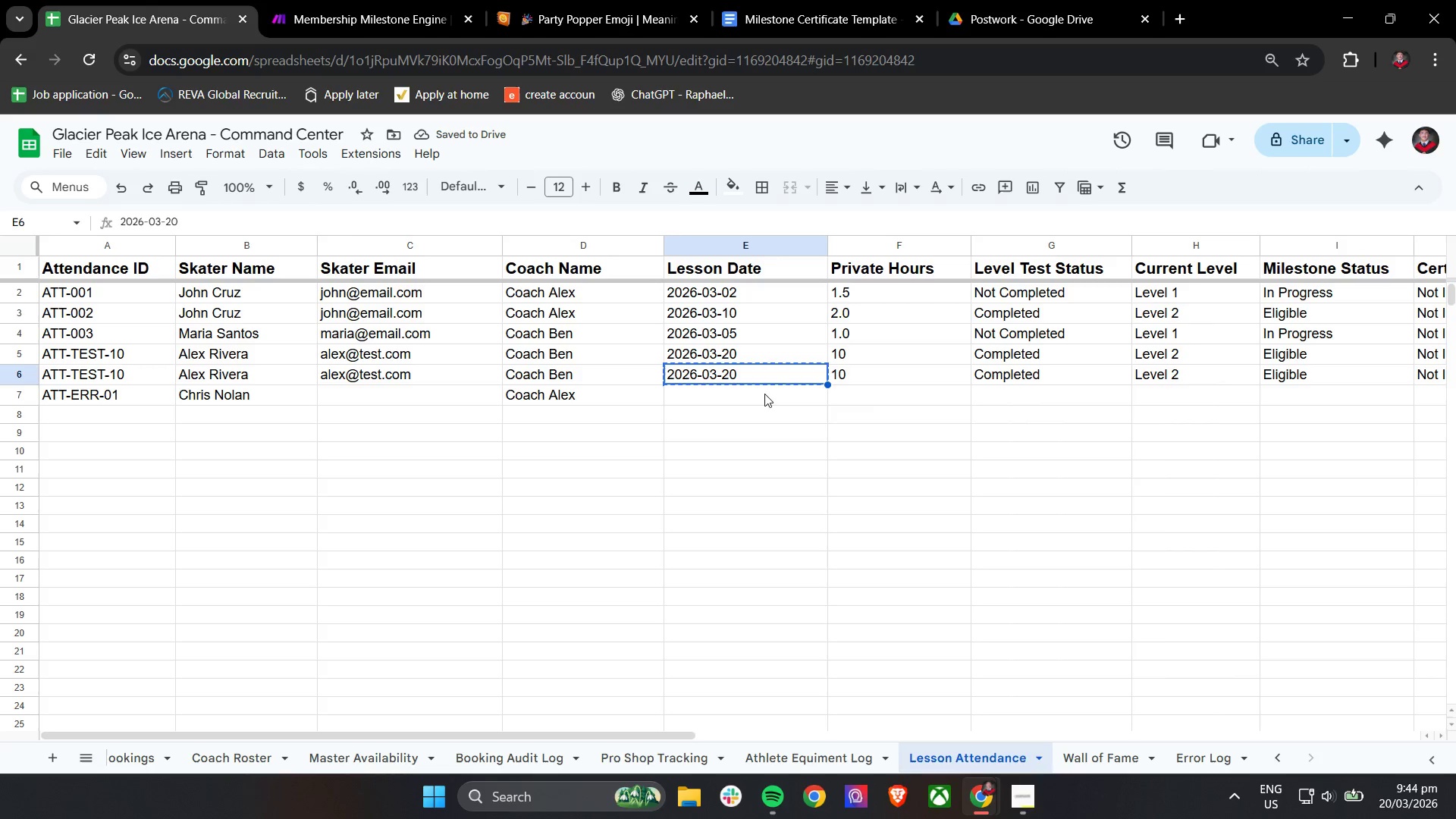 
key(Control+C)
 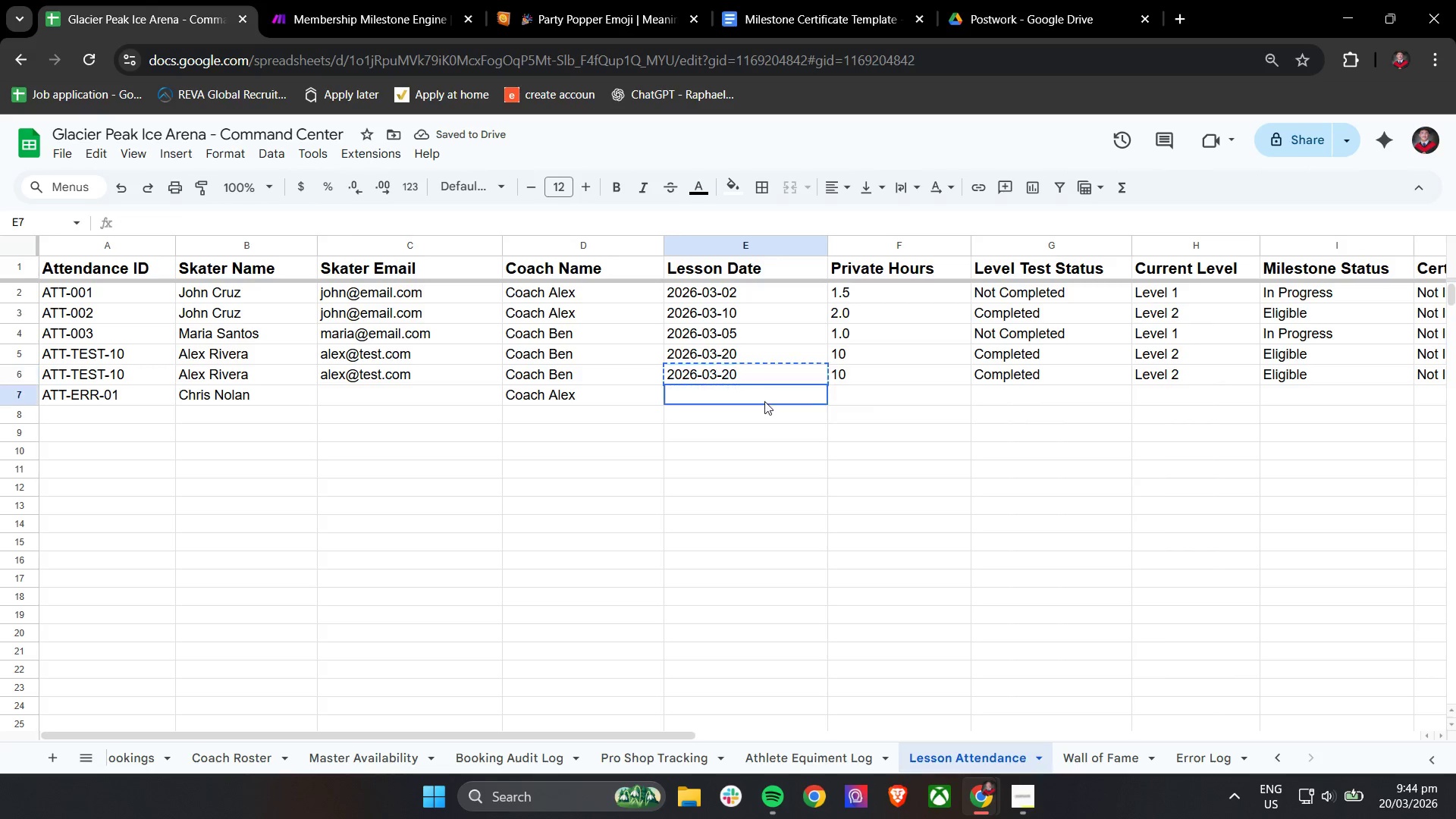 
double_click([764, 401])
 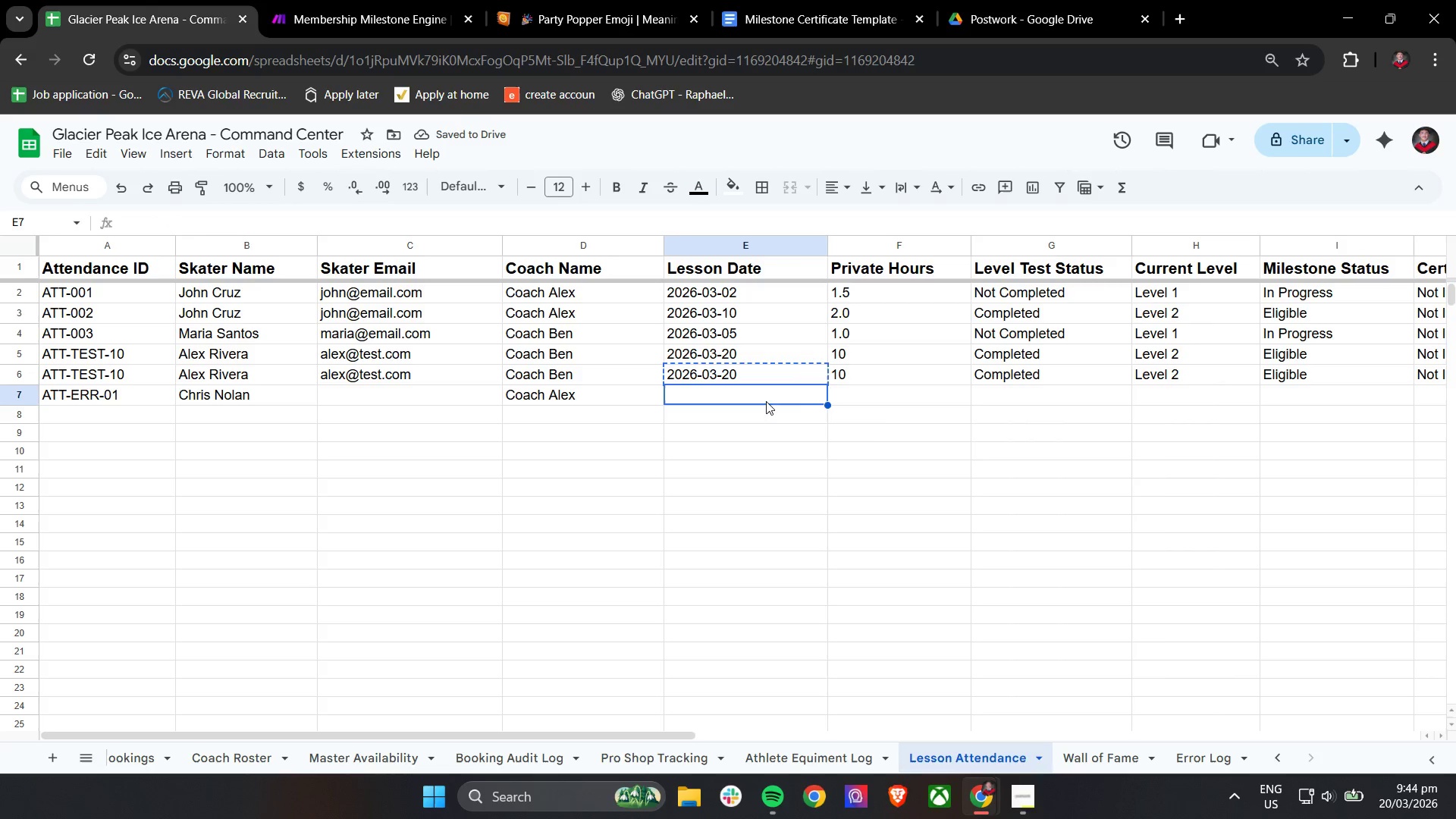 
key(Control+ControlLeft)
 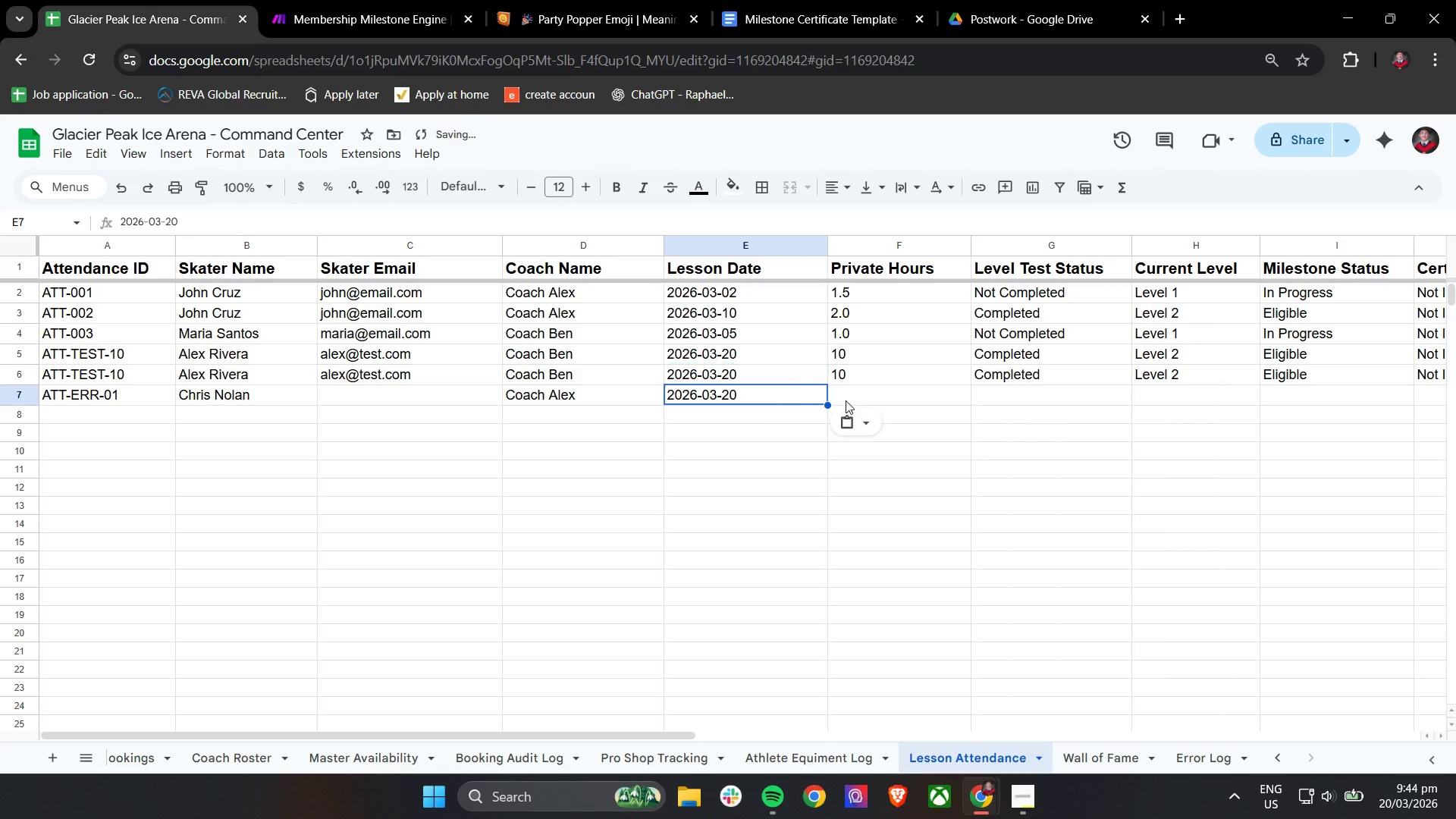 
key(Control+V)
 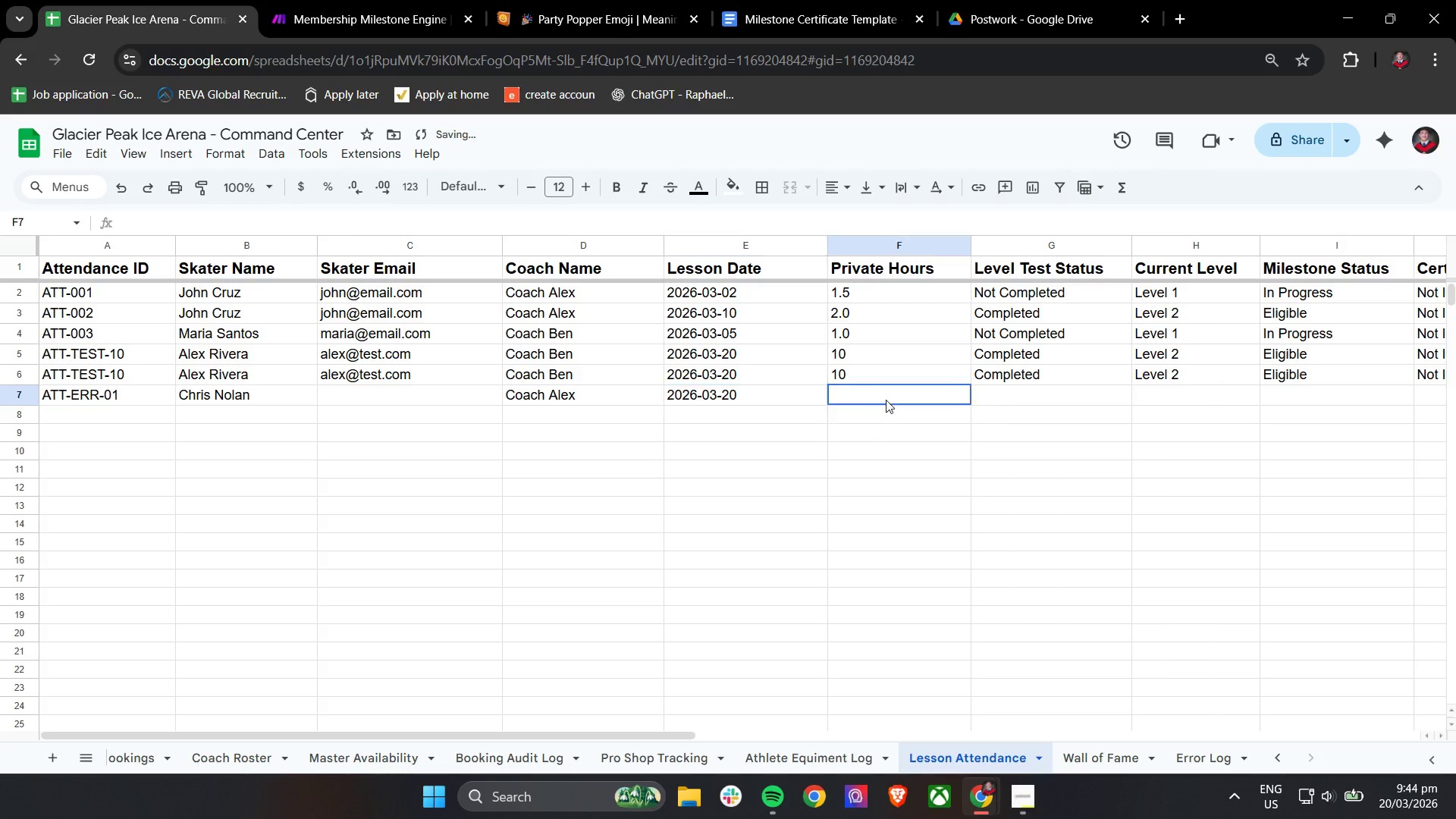 
key(Control+V)
 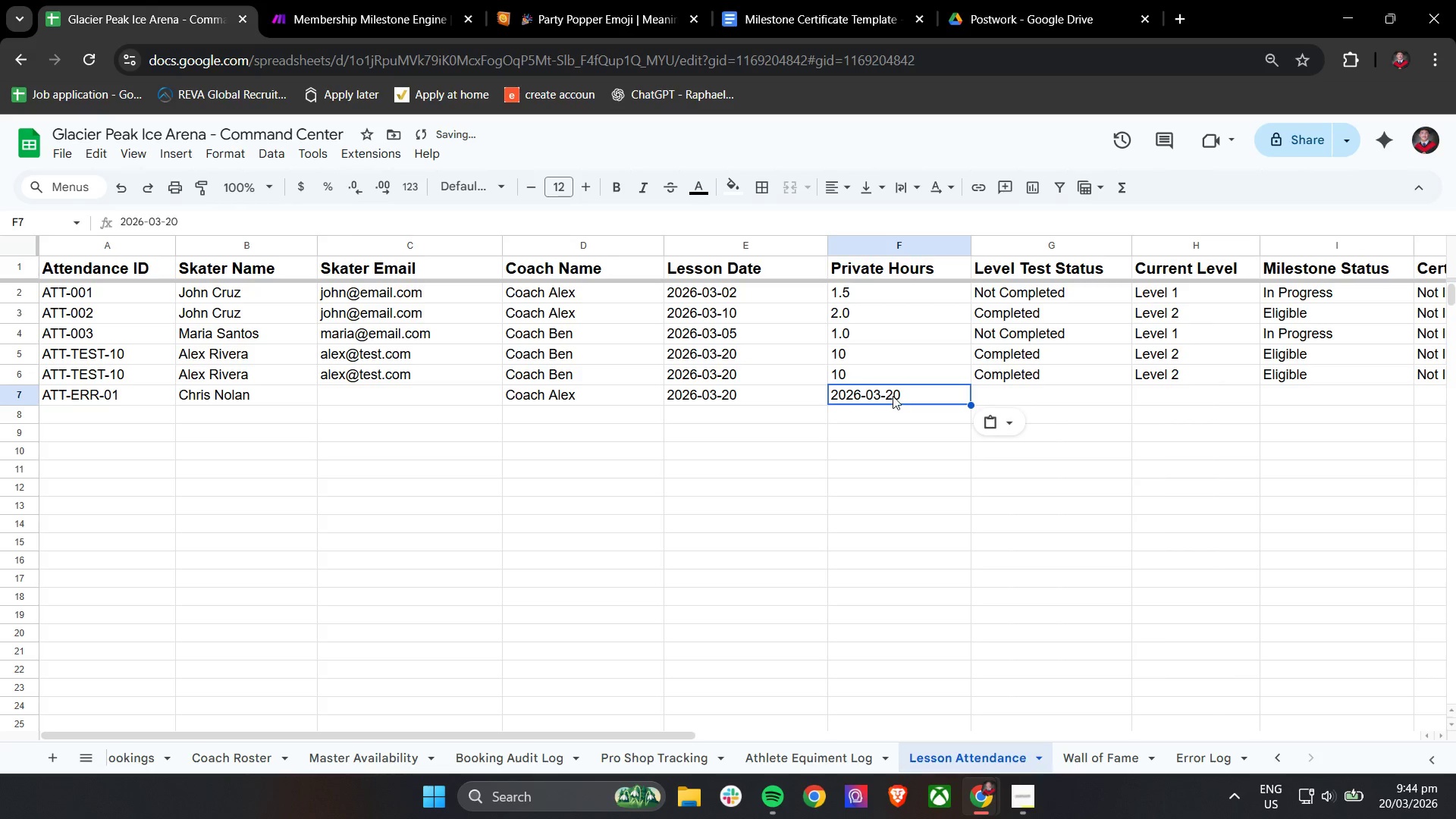 
key(Control+ControlLeft)
 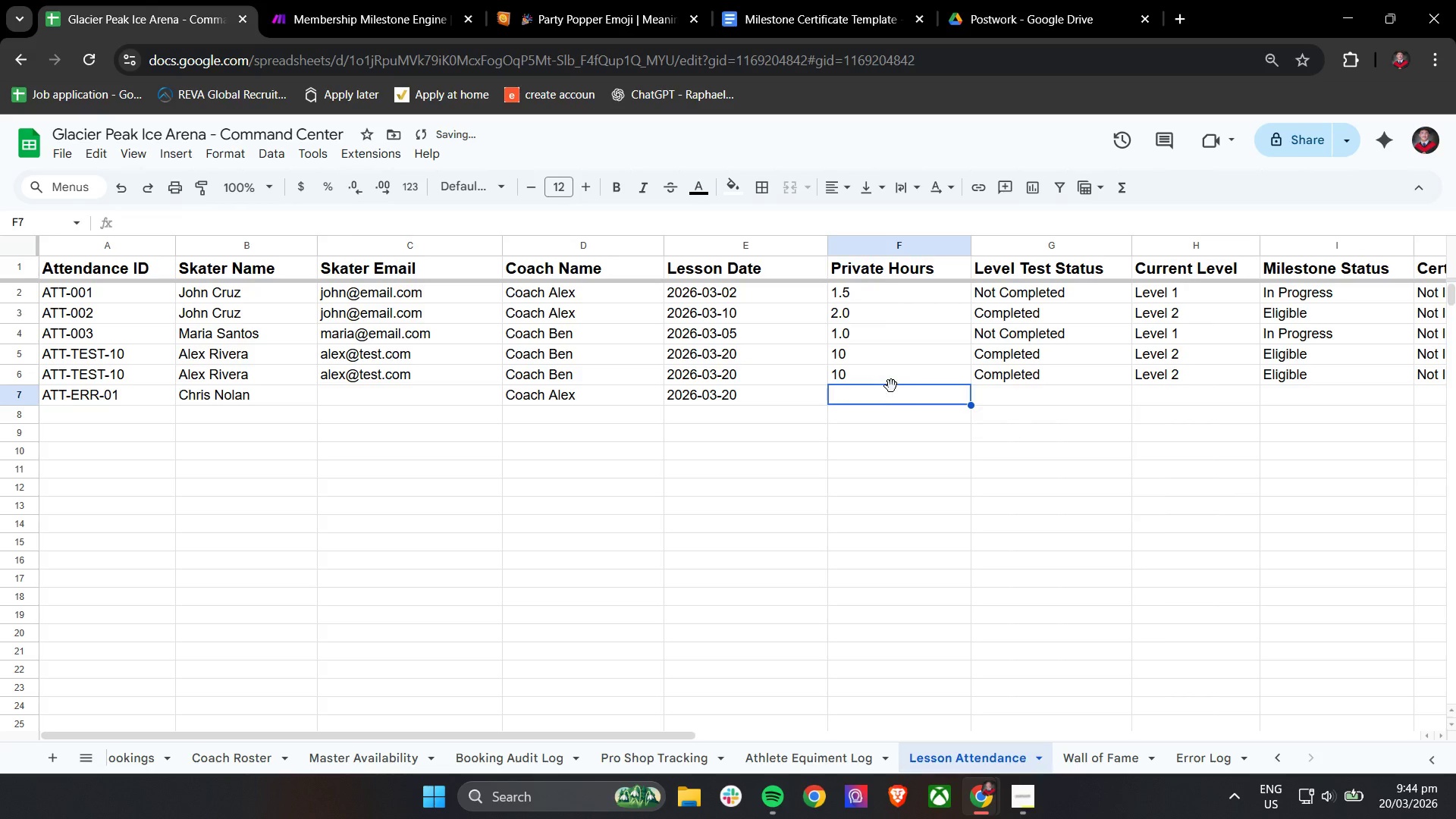 
key(Control+Z)
 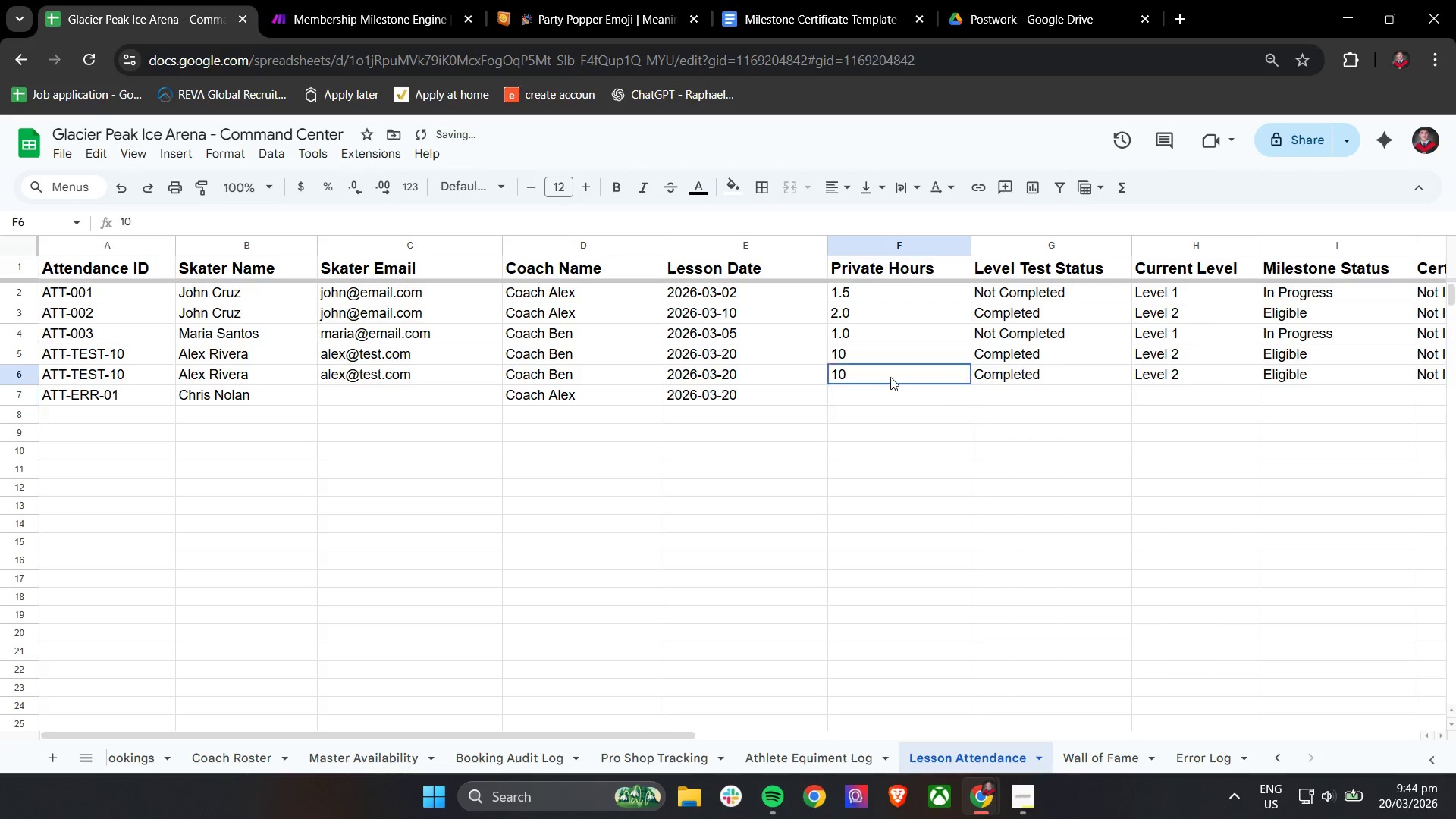 
left_click([890, 377])
 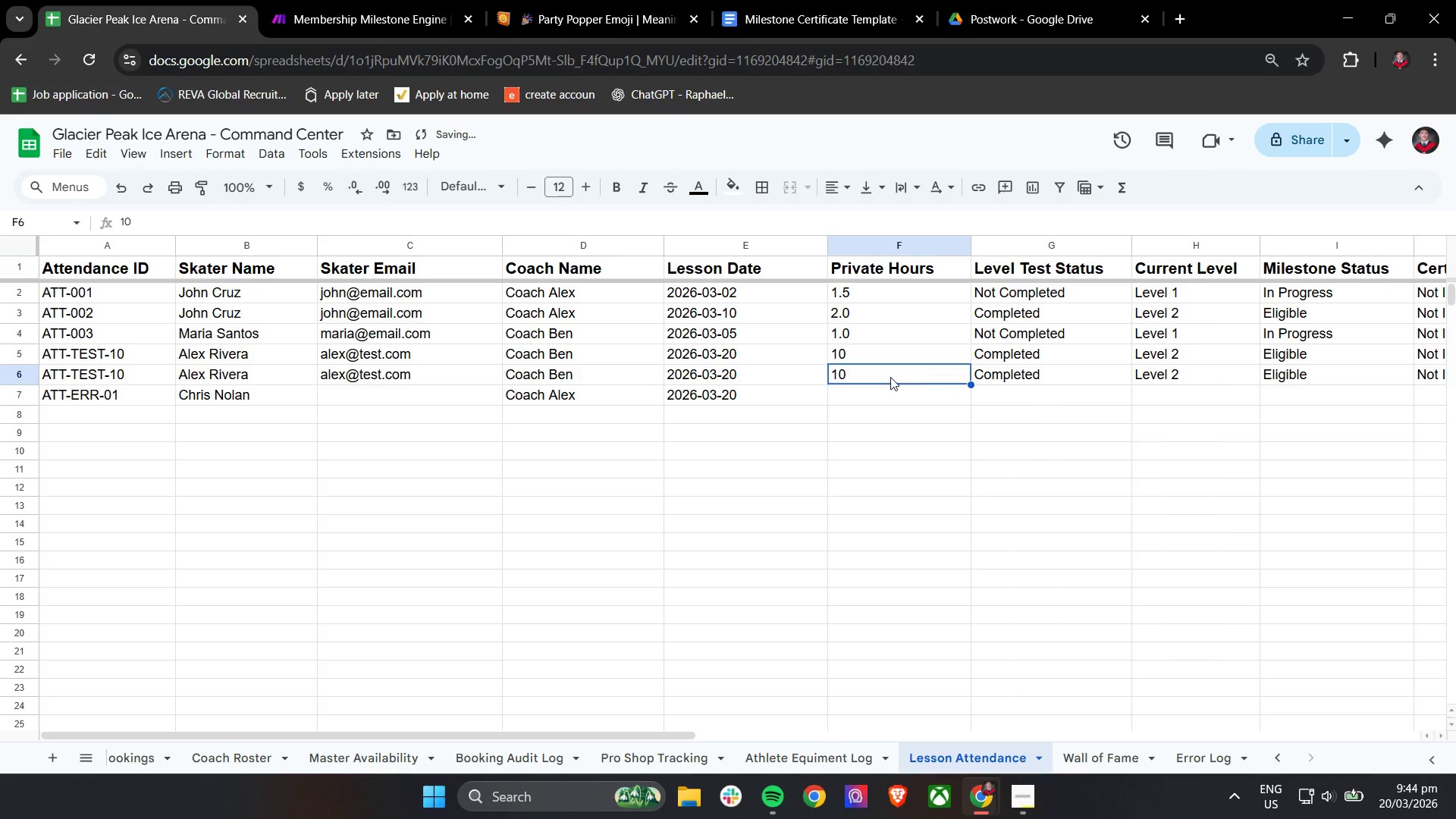 
key(Control+ControlLeft)
 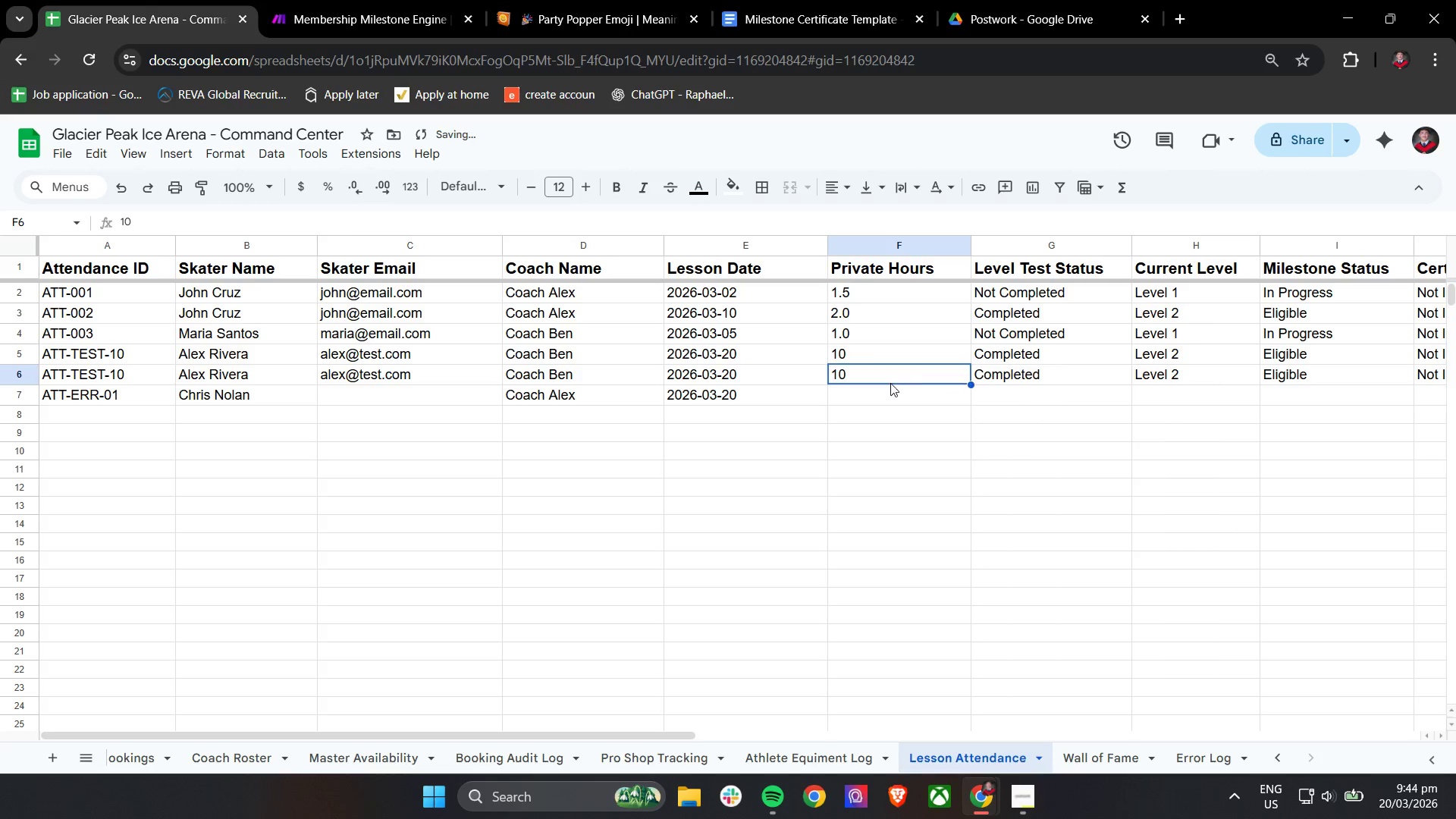 
key(Control+C)
 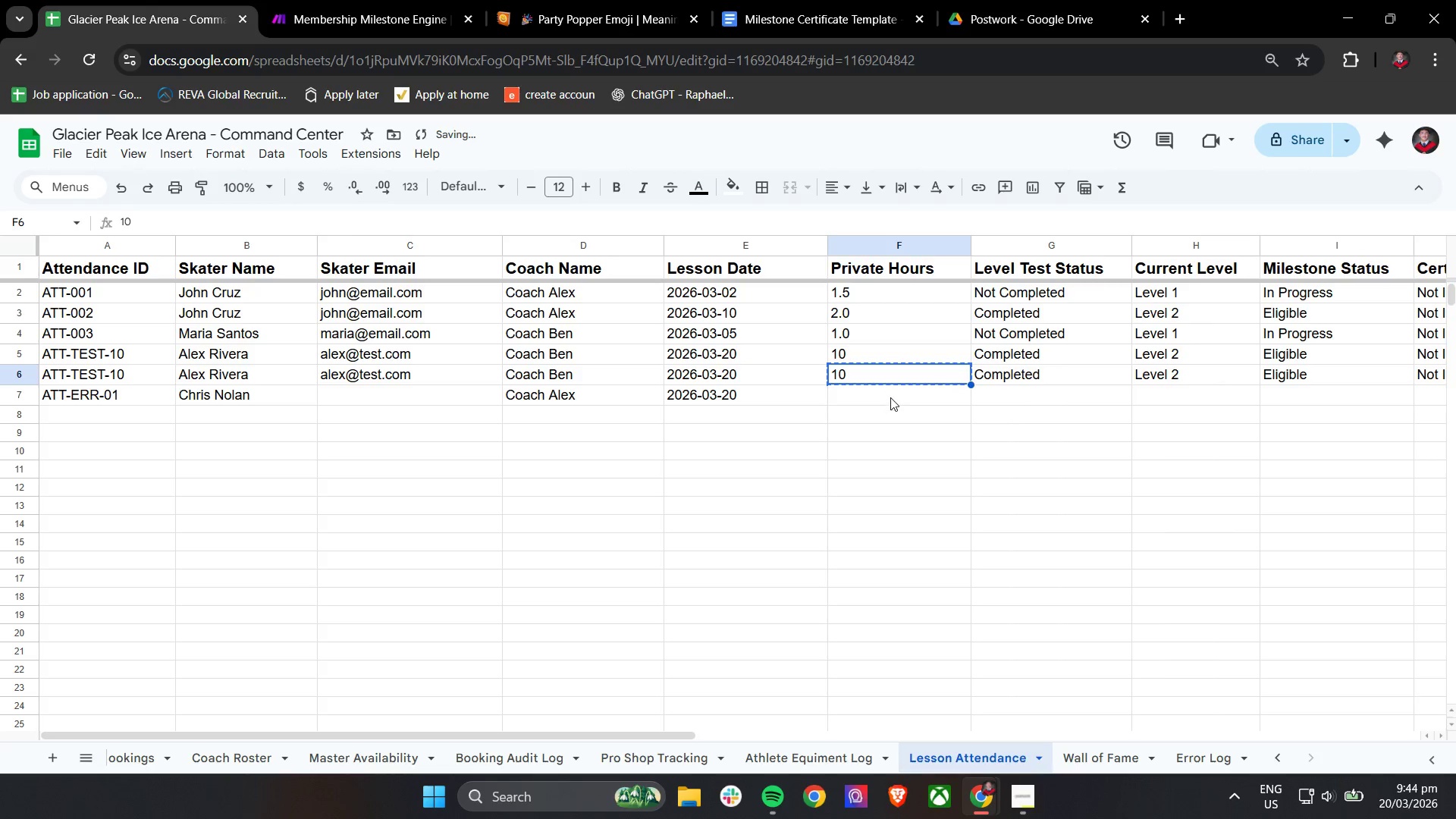 
double_click([890, 397])
 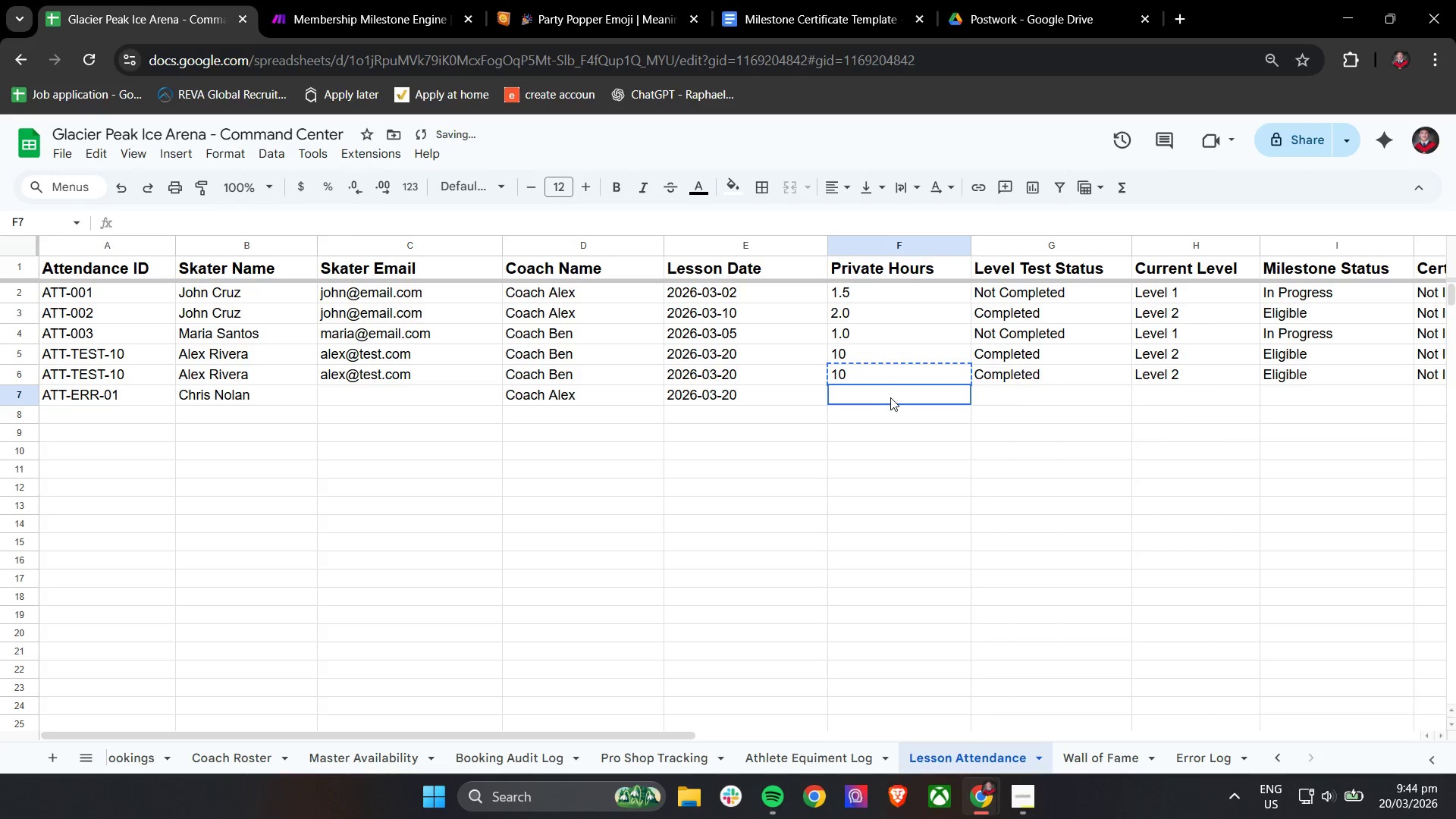 
key(Control+ControlLeft)
 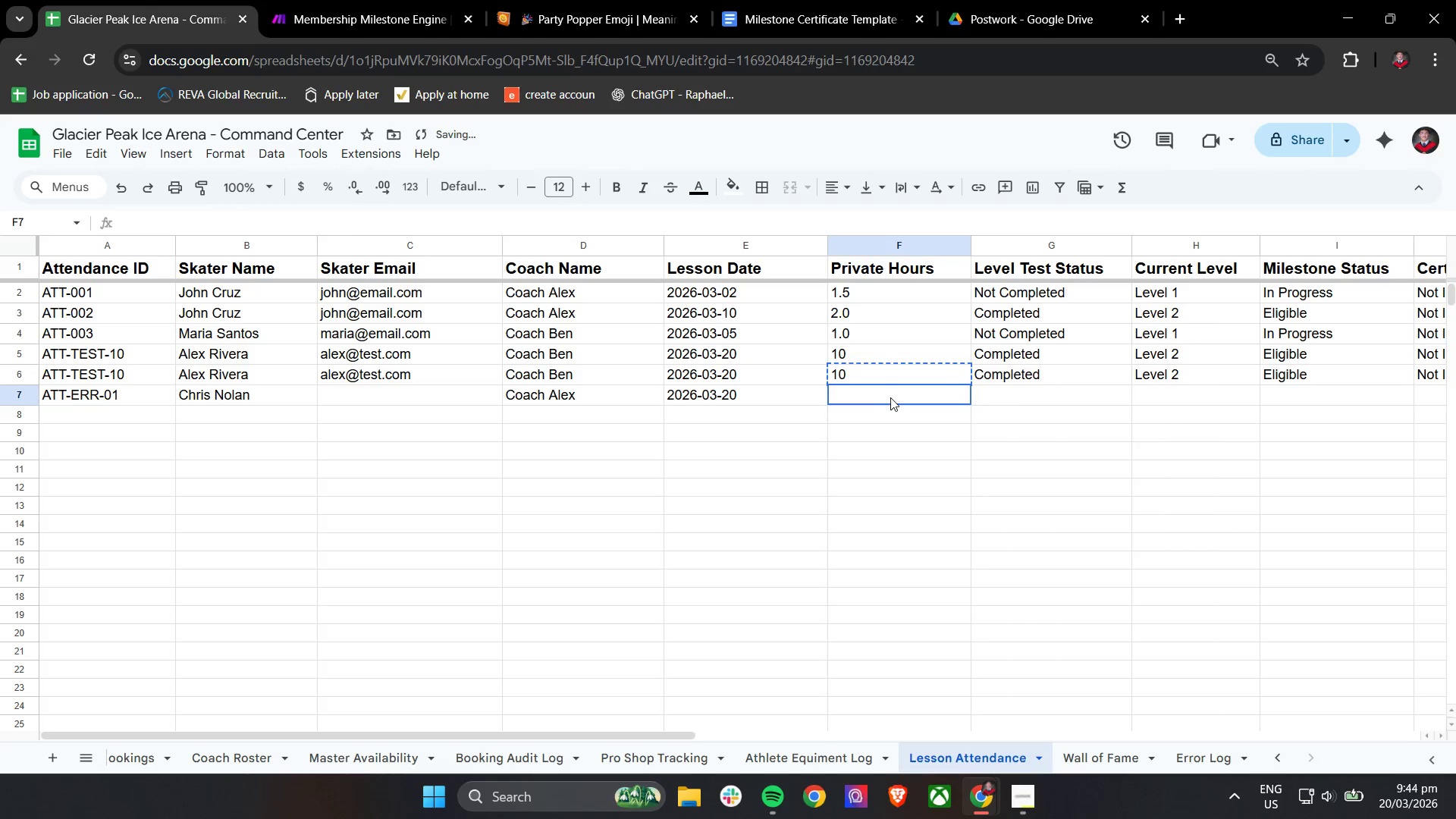 
key(Control+V)
 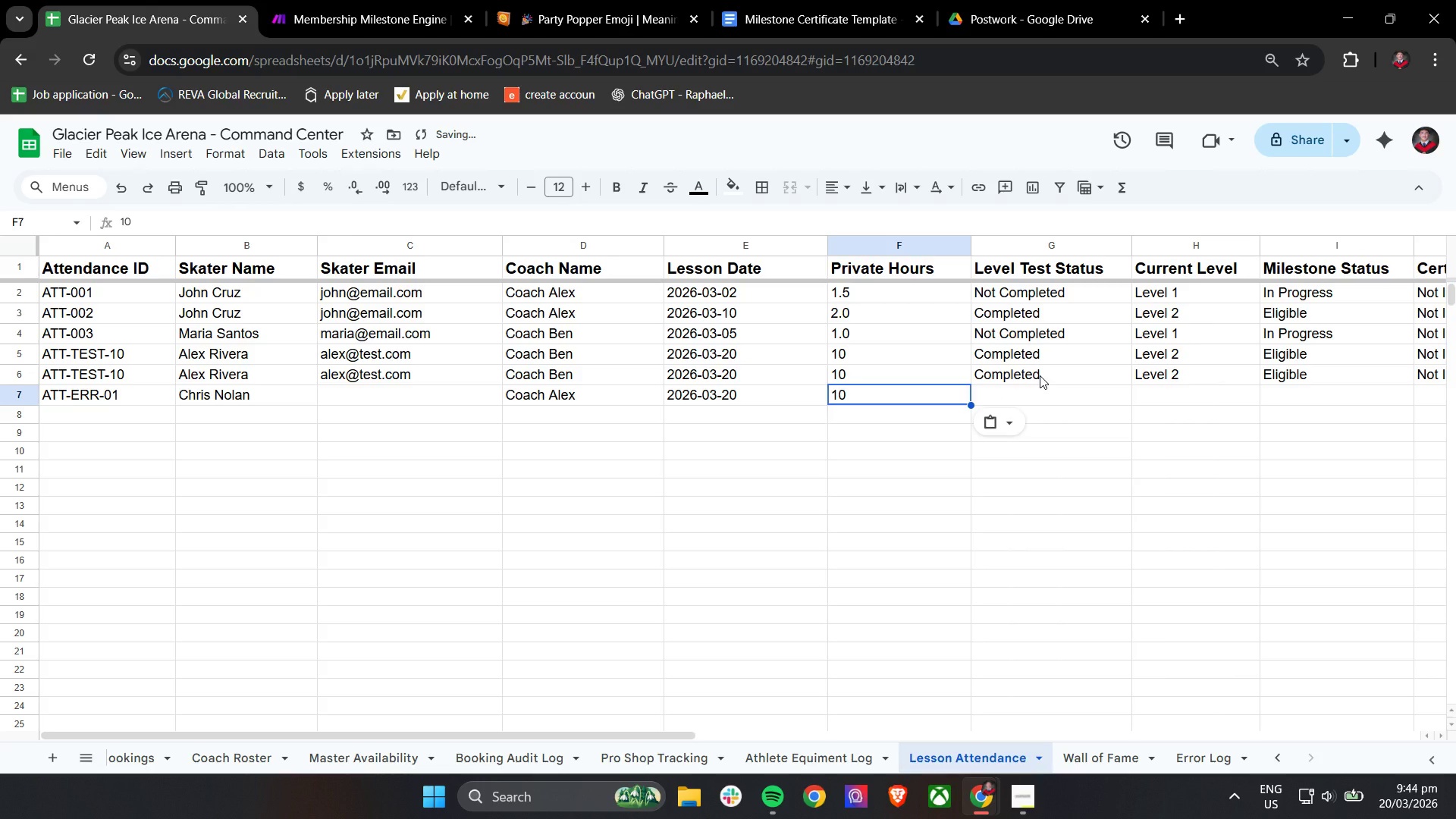 
left_click([1040, 375])
 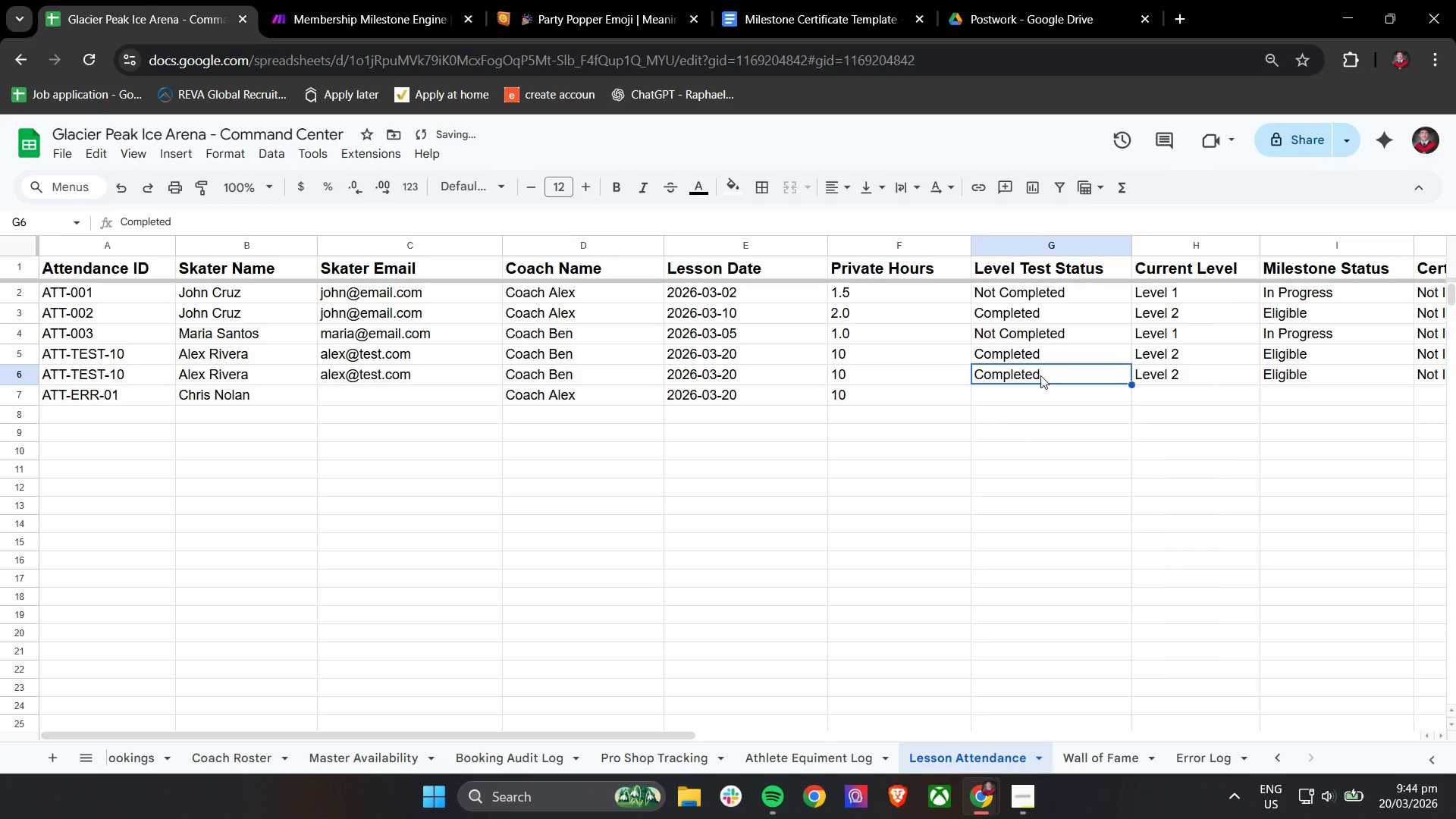 
key(Control+C)
 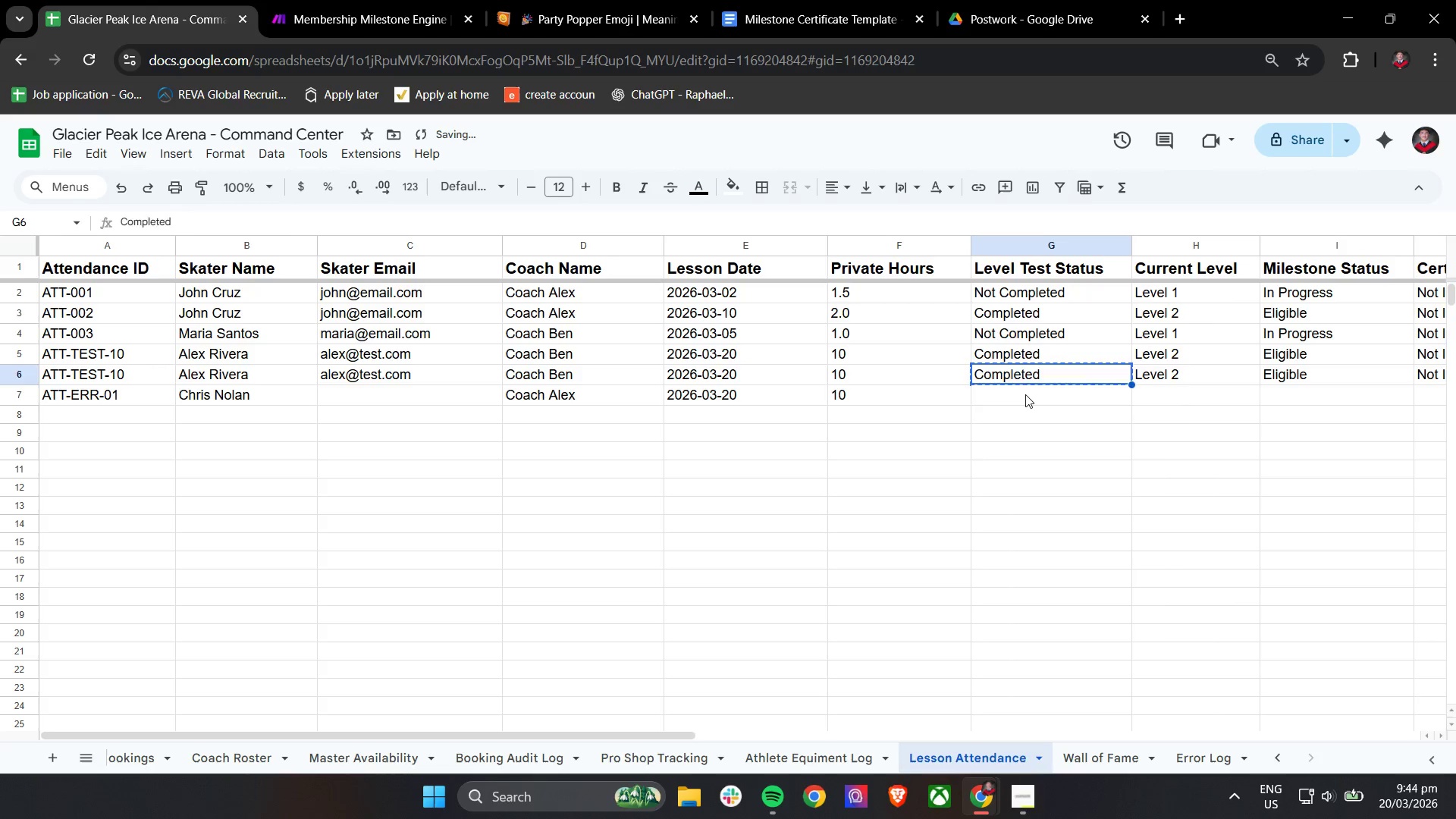 
key(Control+ControlLeft)
 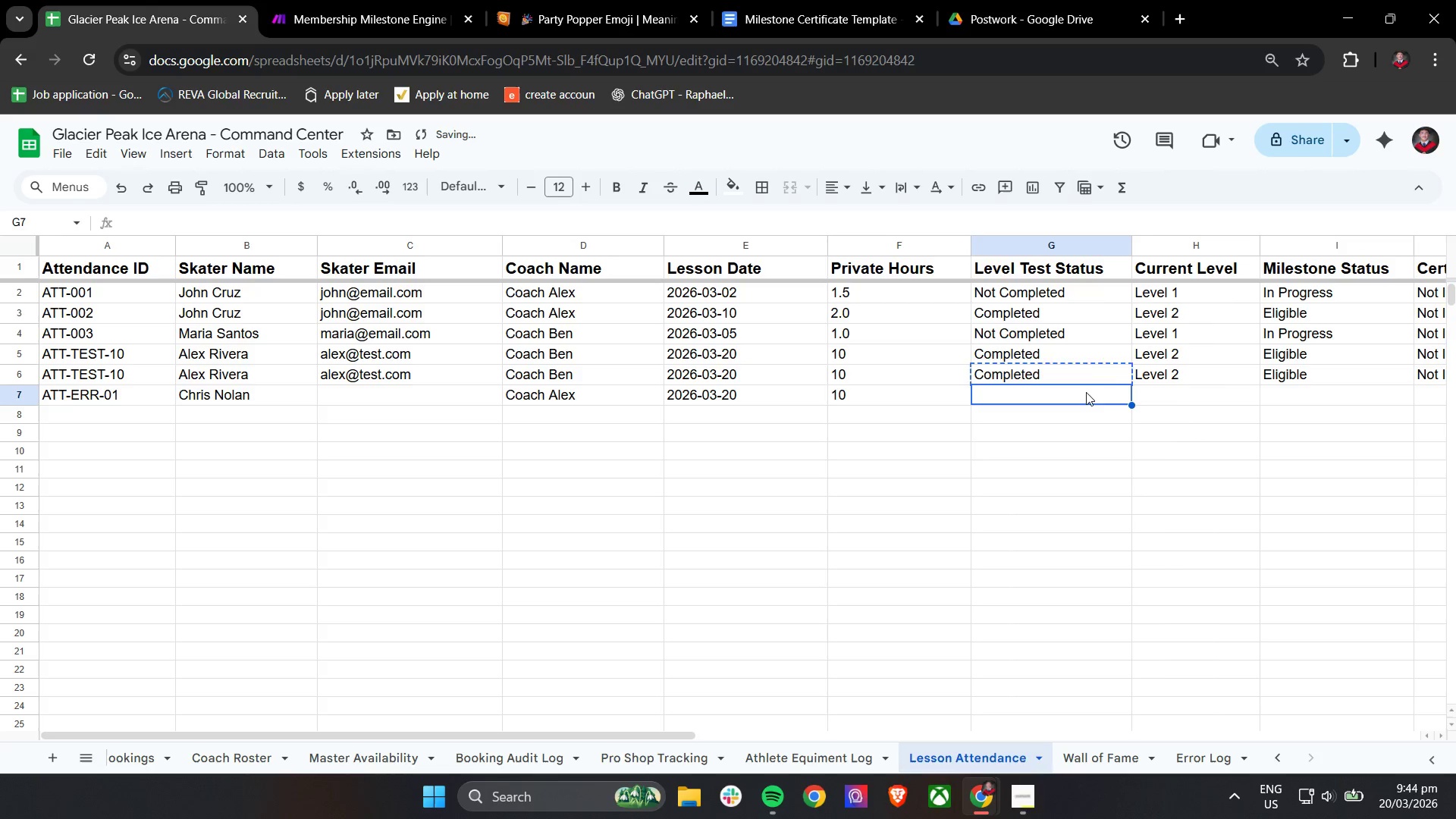 
key(Control+V)
 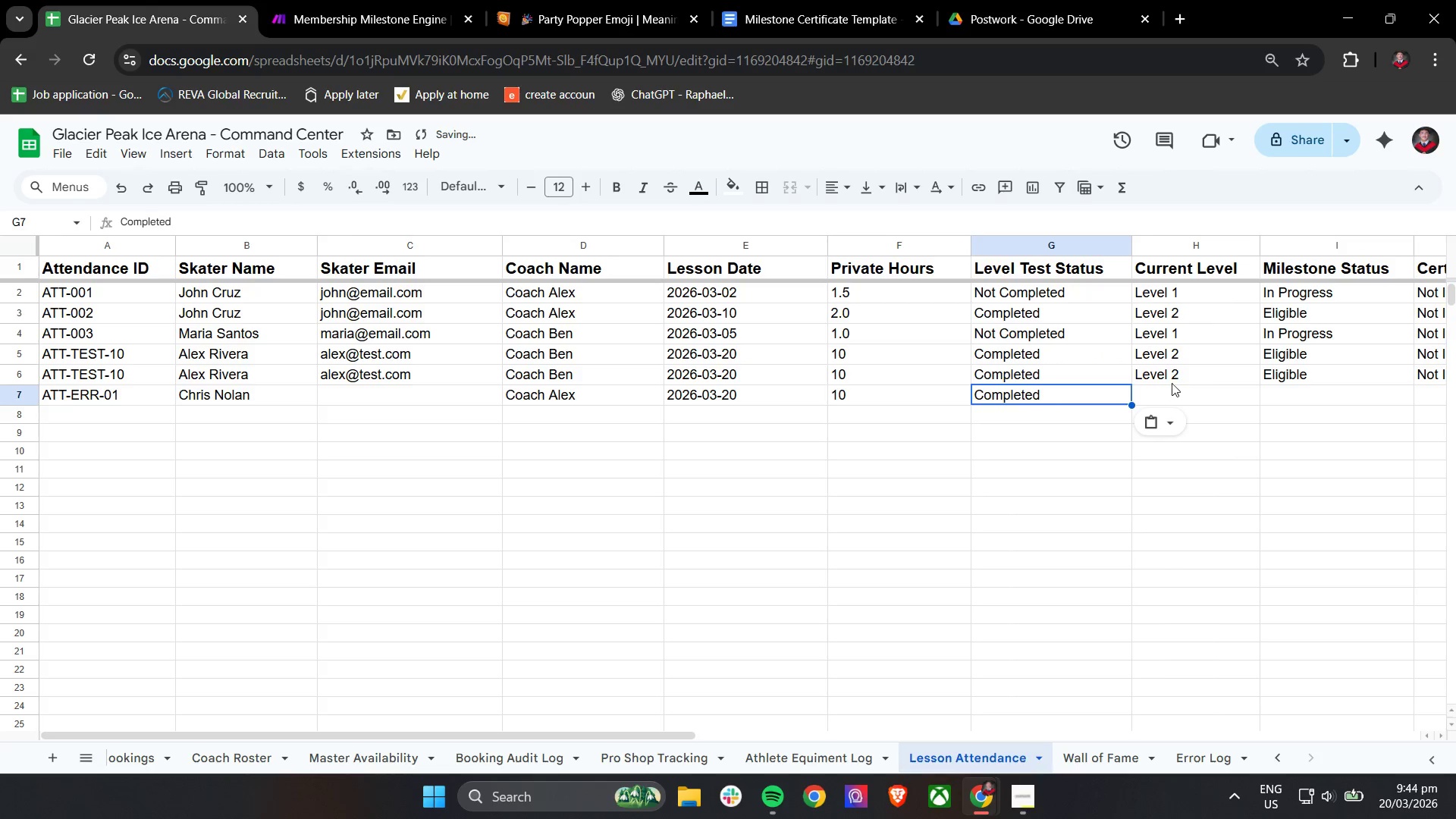 
left_click([1175, 380])
 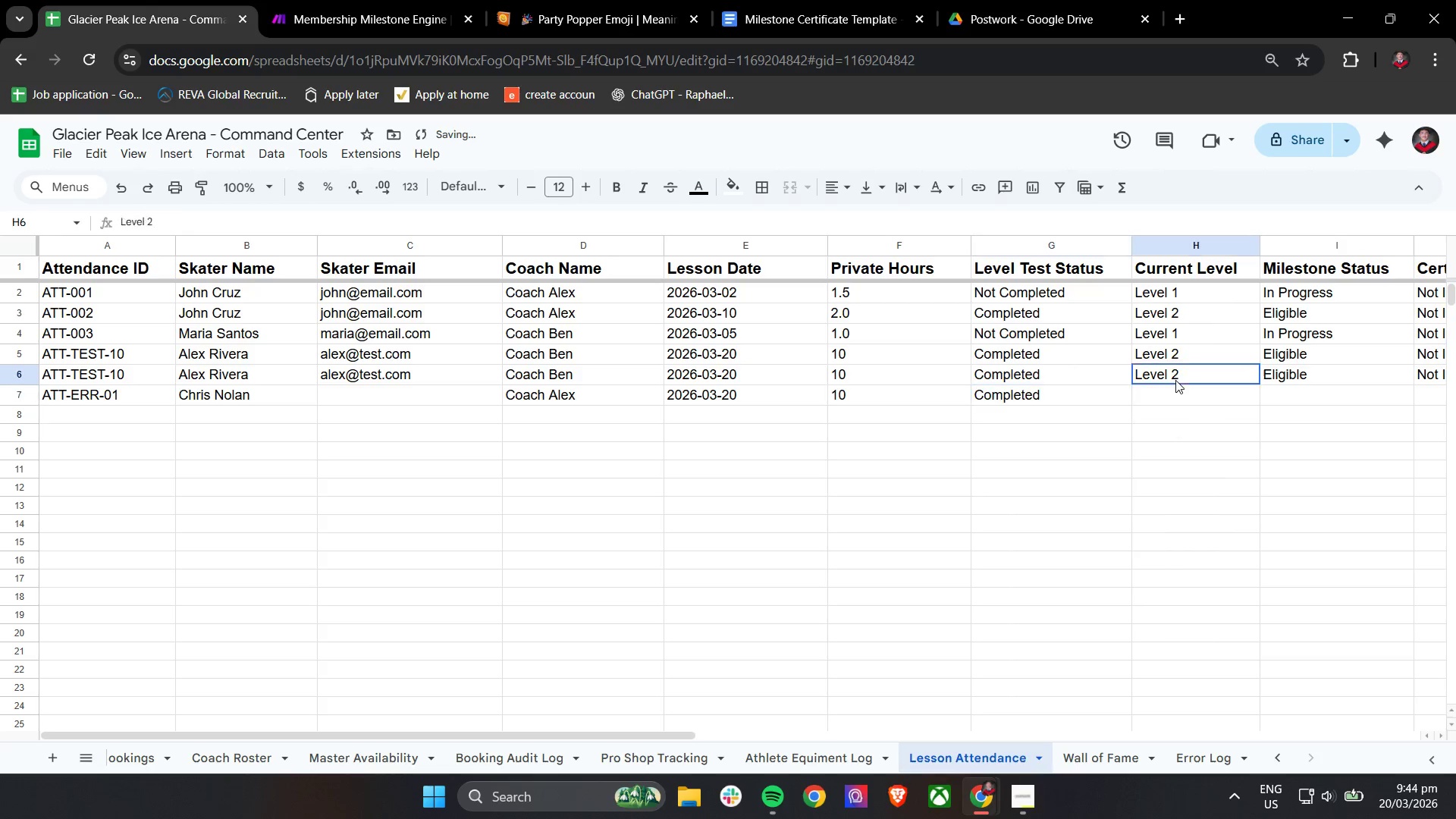 
key(Control+ControlLeft)
 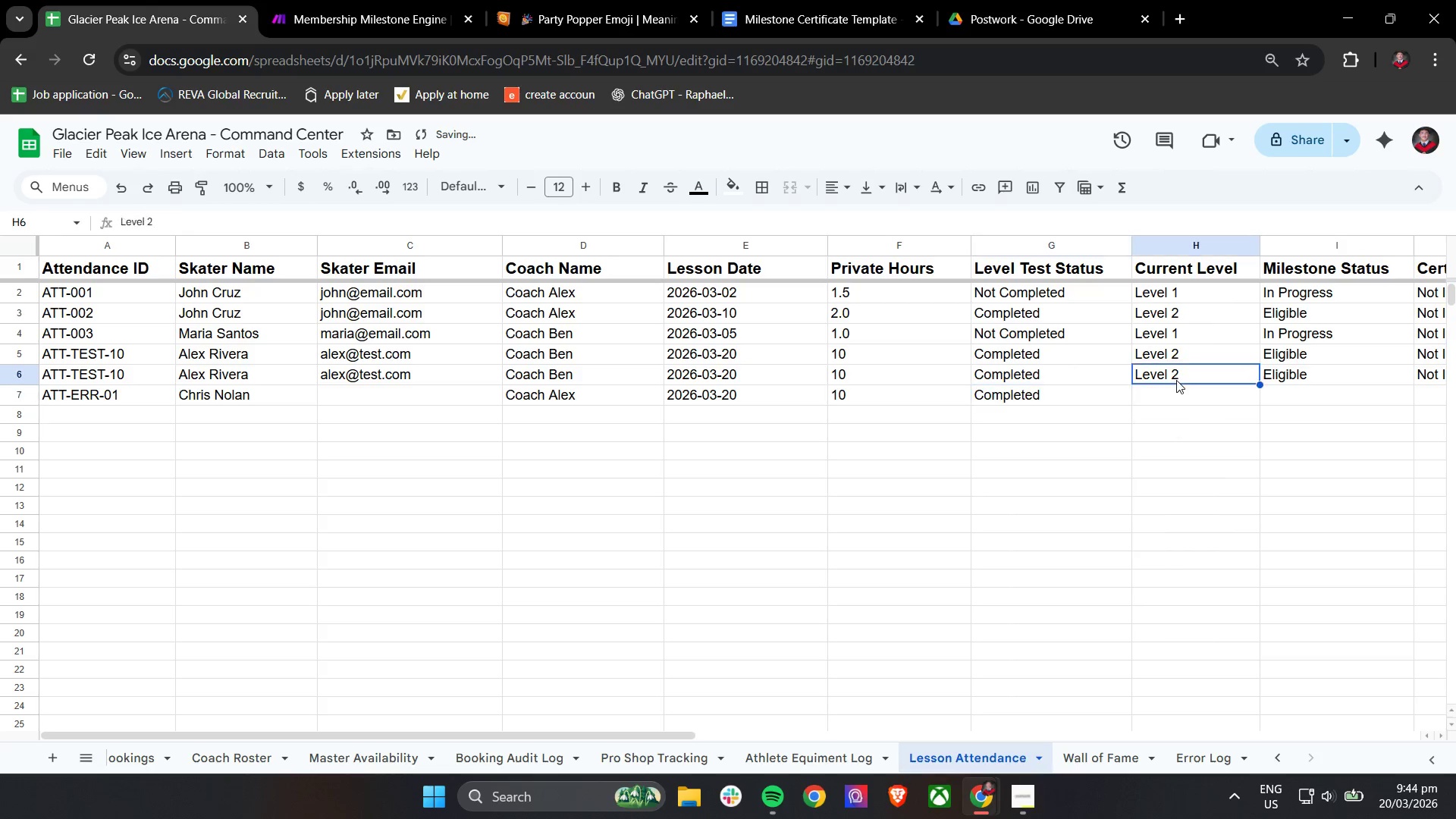 
key(Control+C)
 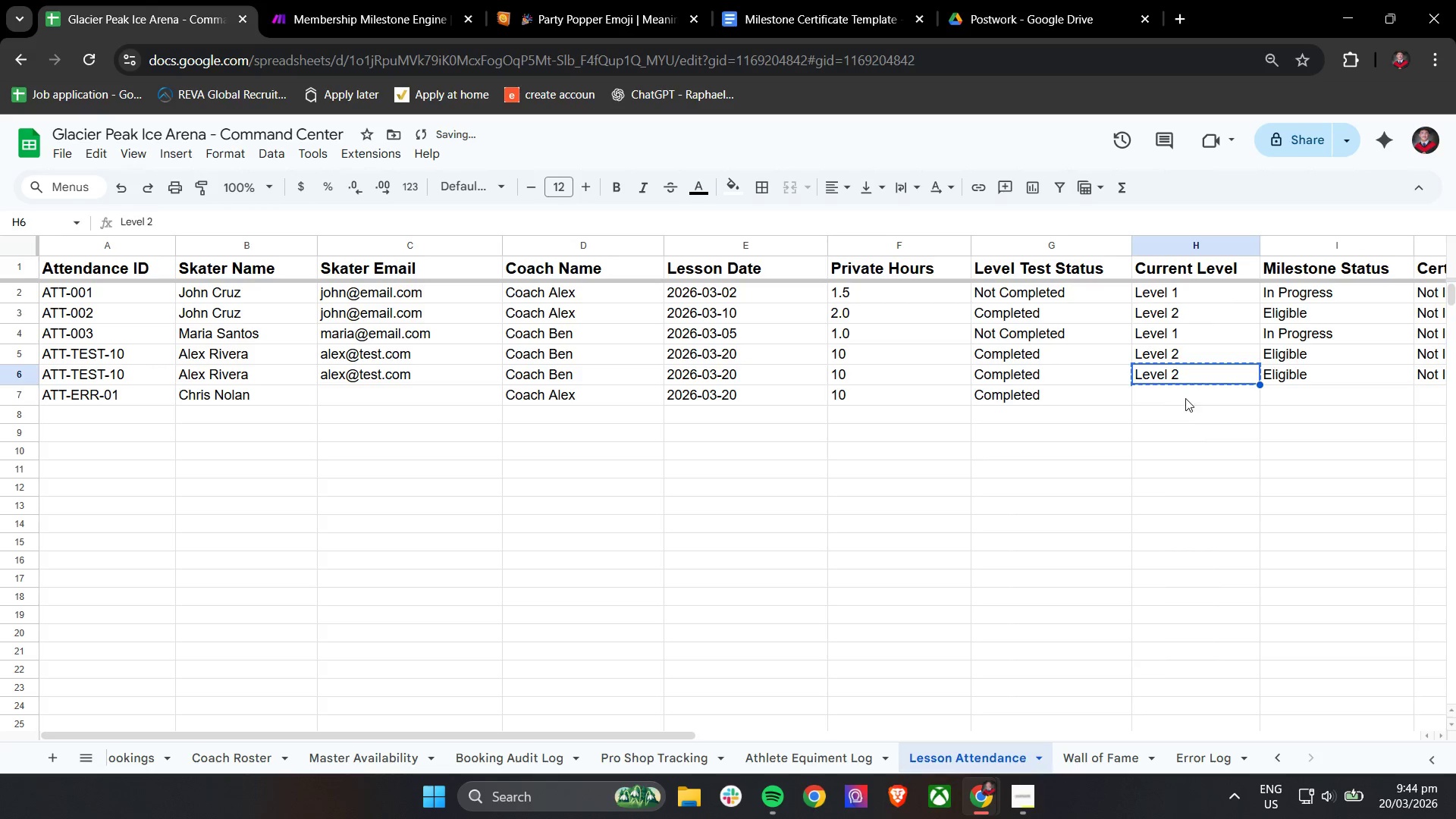 
double_click([1185, 399])
 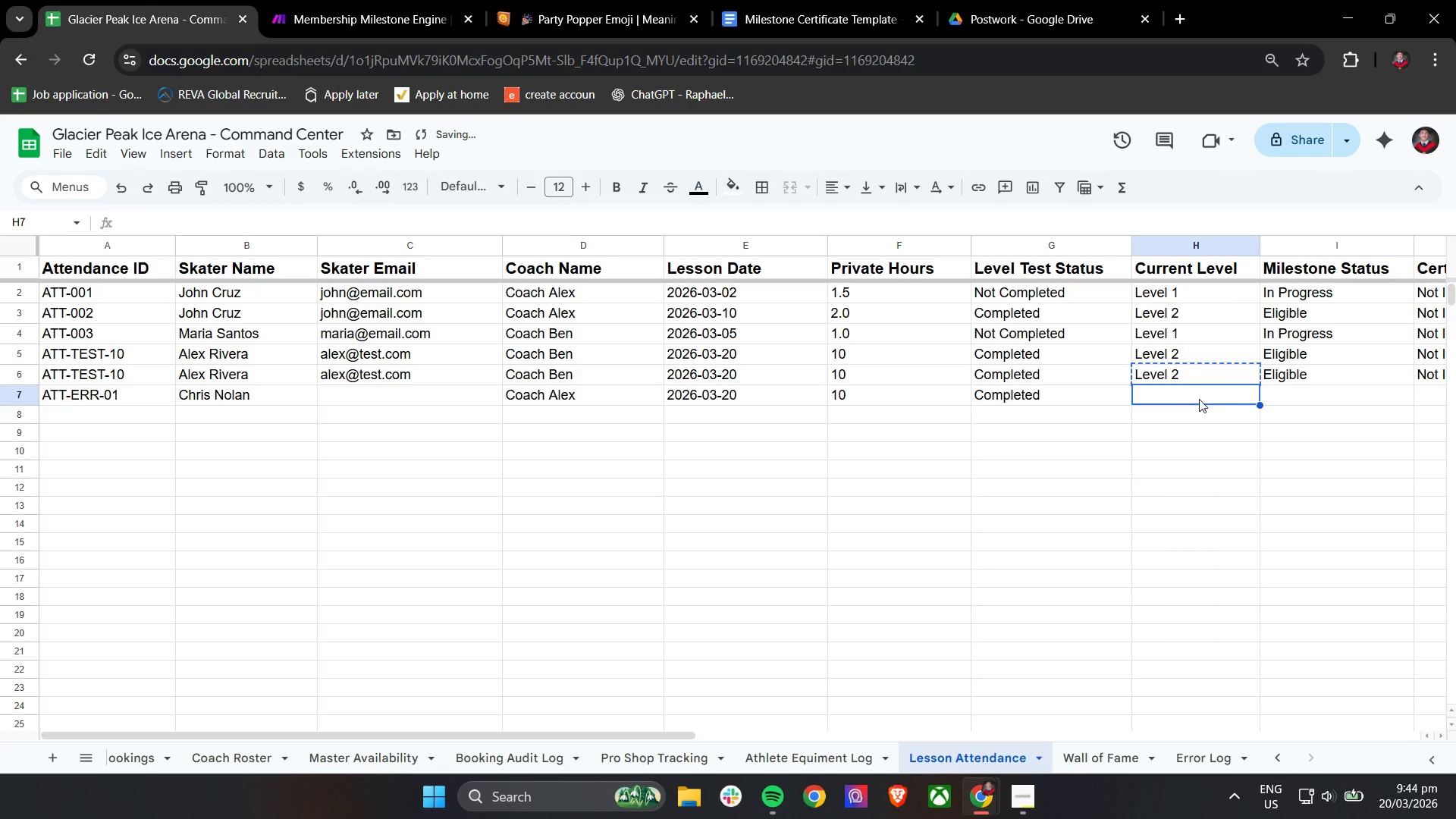 
key(Control+ControlLeft)
 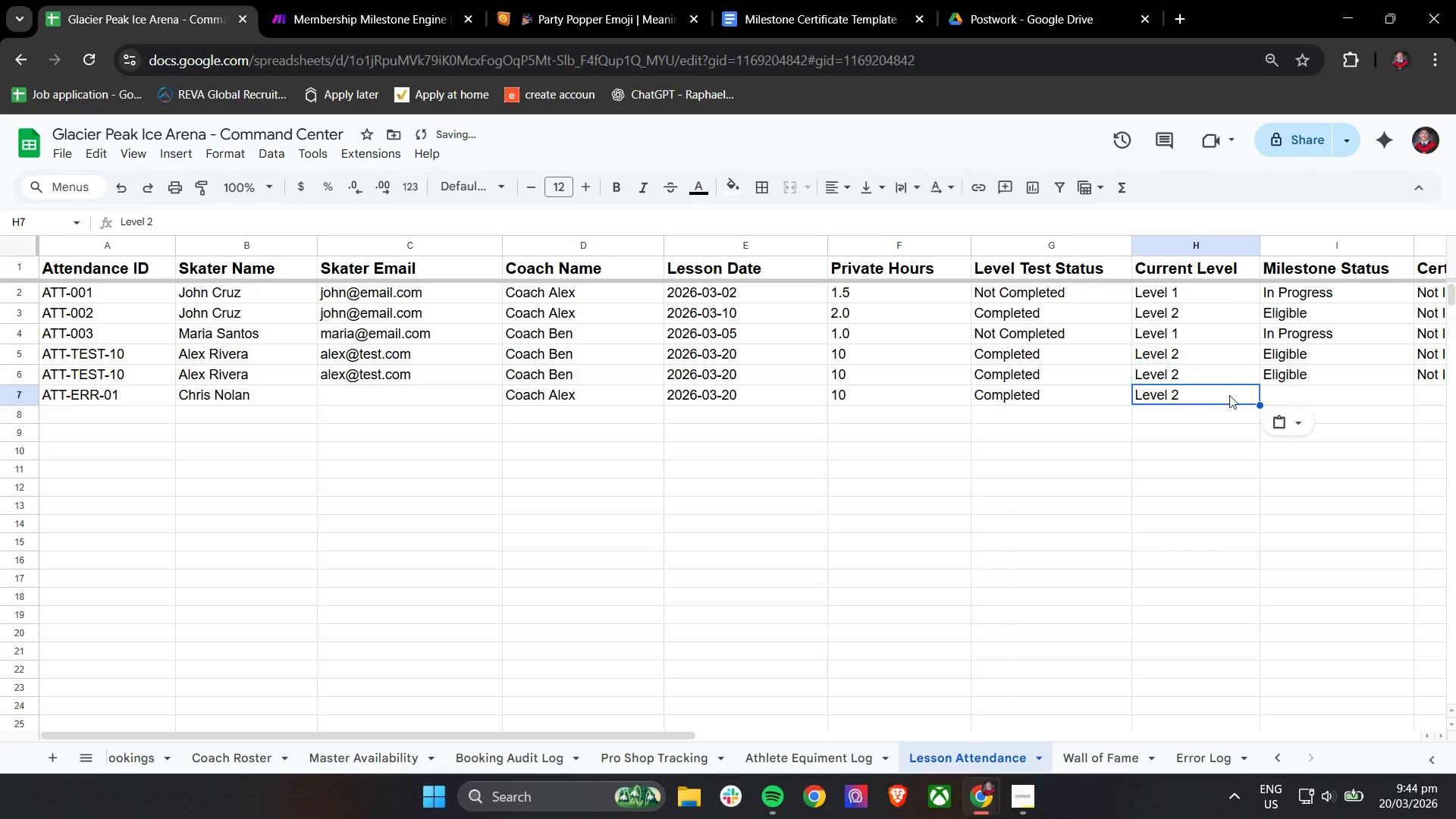 
key(Control+V)
 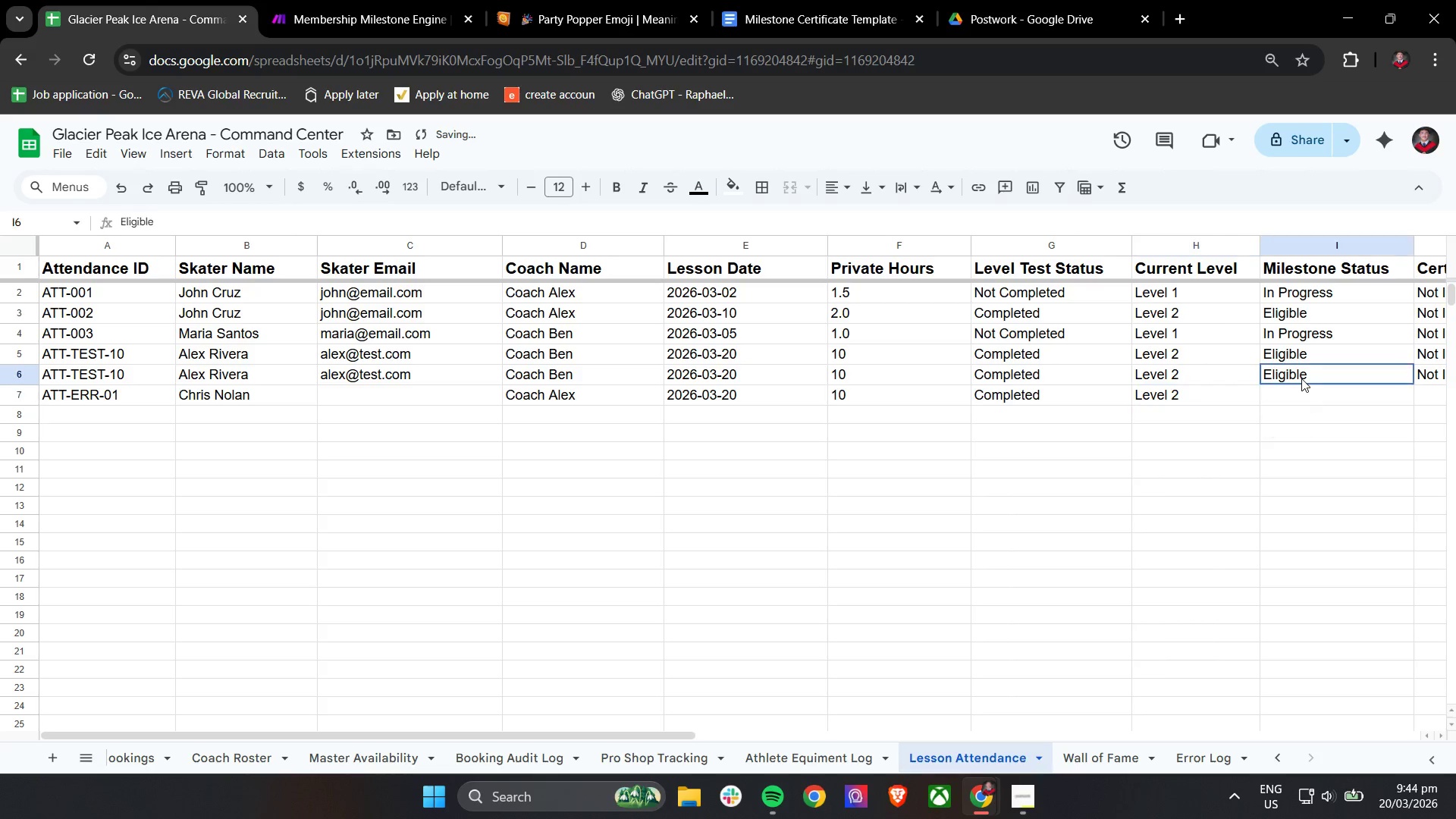 
left_click([1301, 378])
 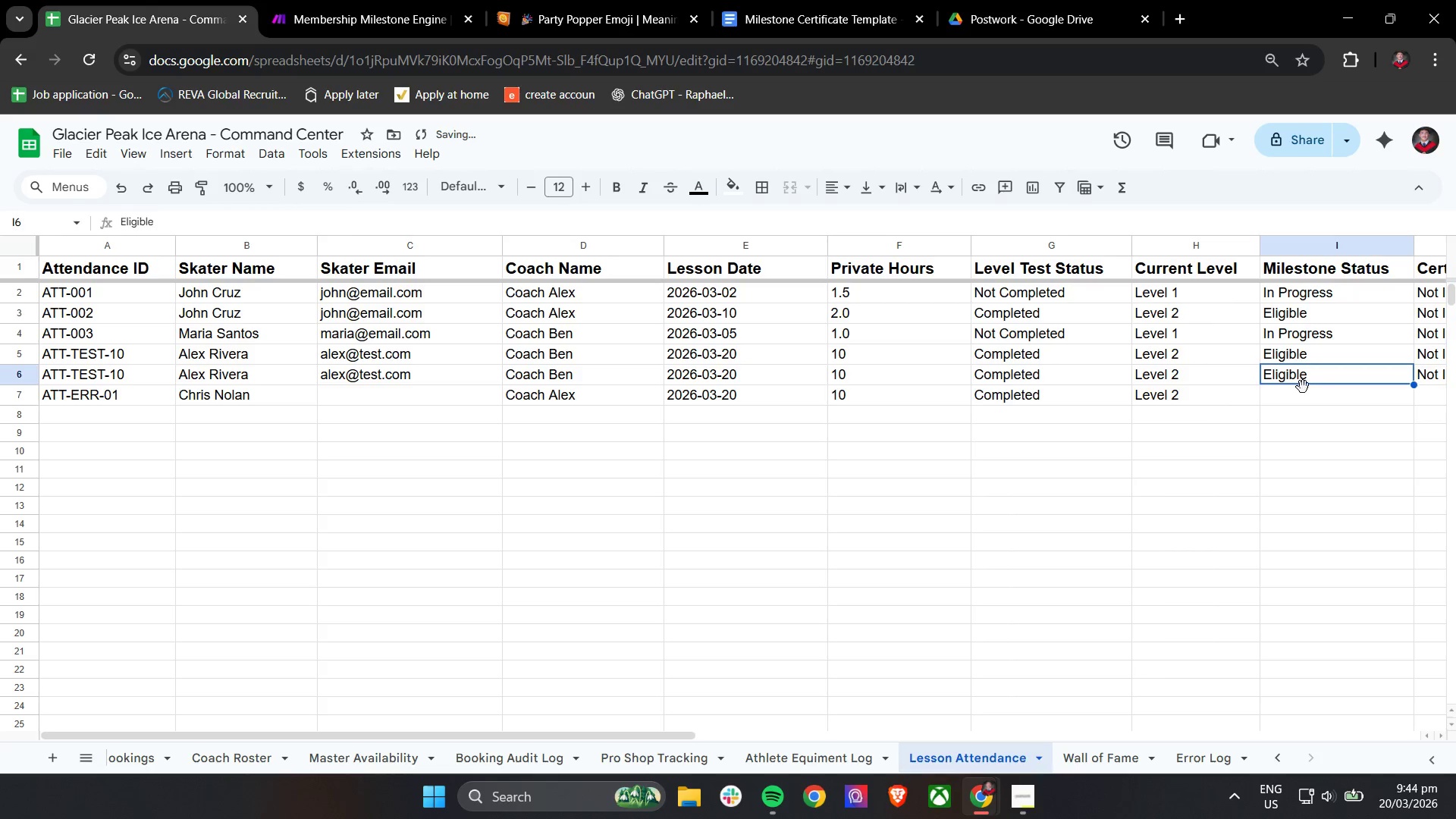 
key(Control+ControlLeft)
 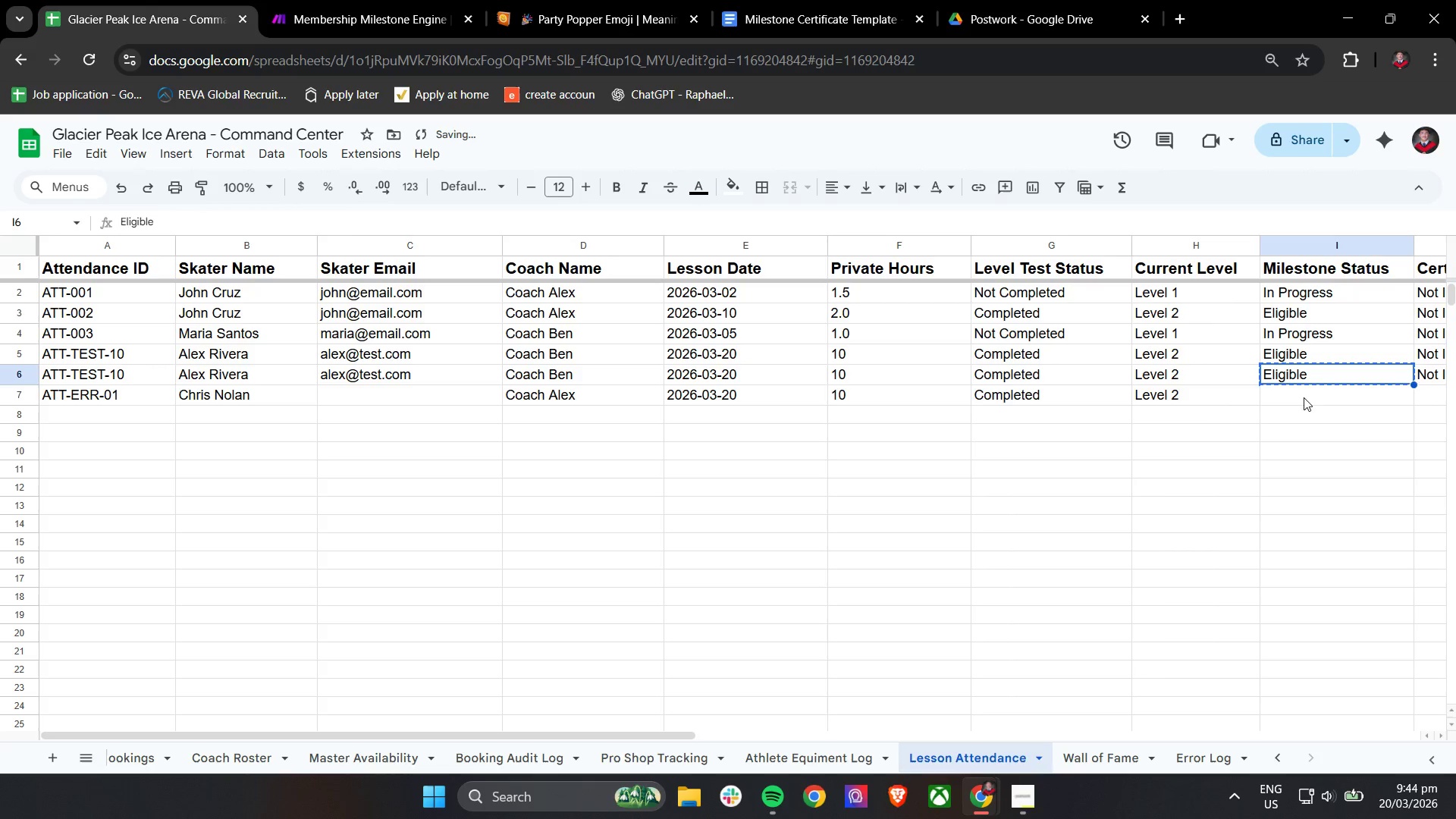 
key(Control+C)
 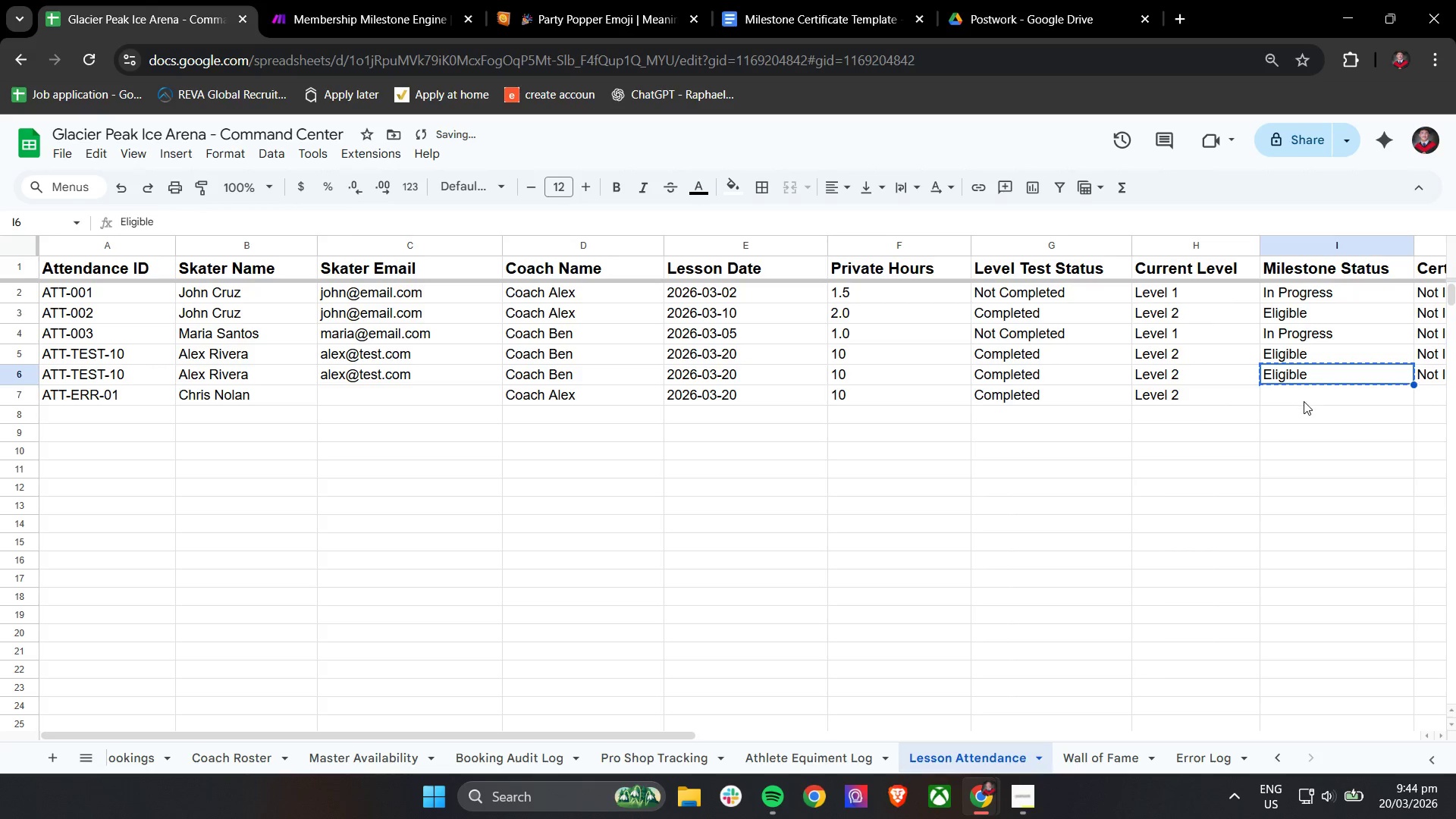 
double_click([1304, 401])
 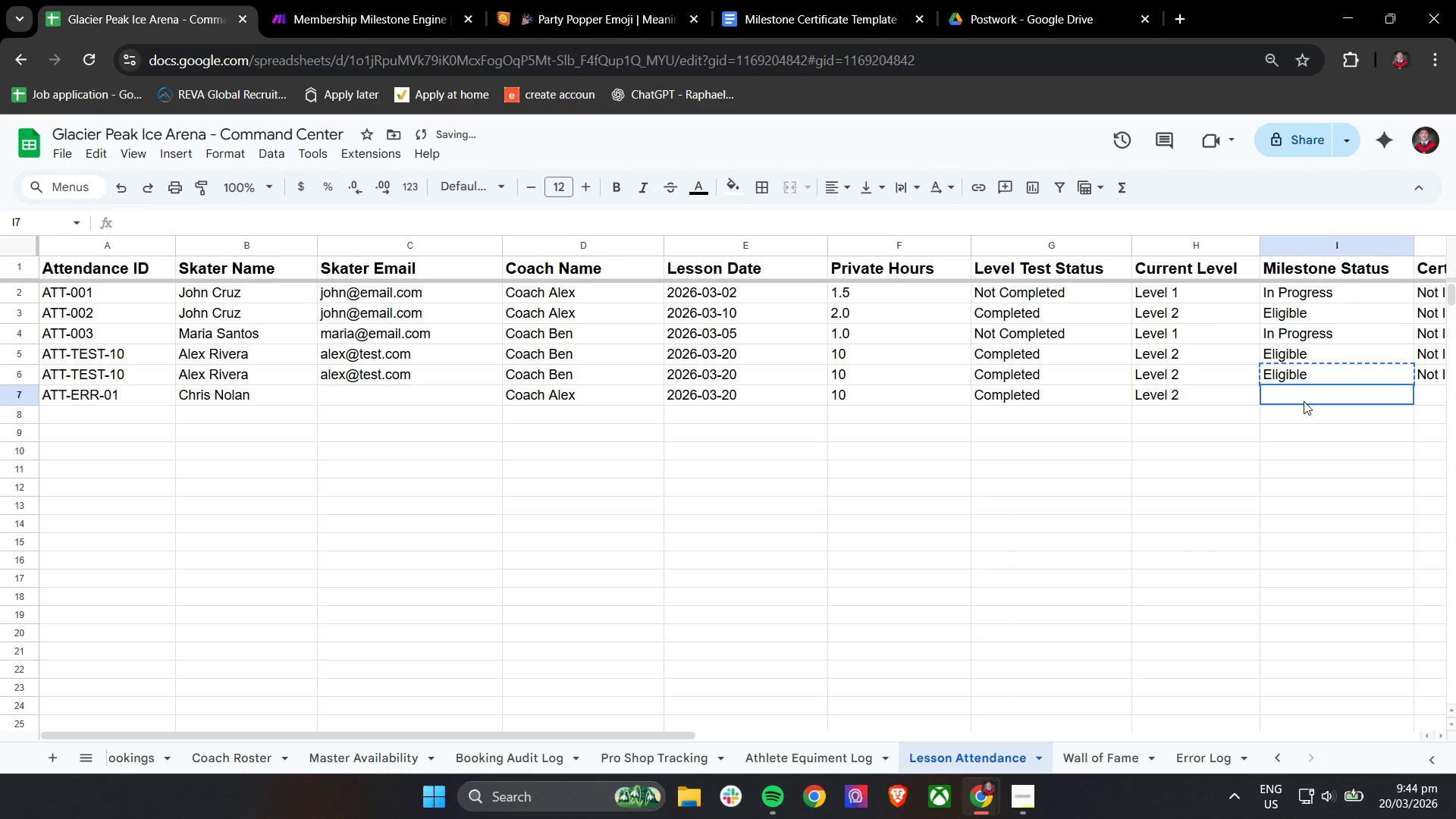 
key(Control+ControlLeft)
 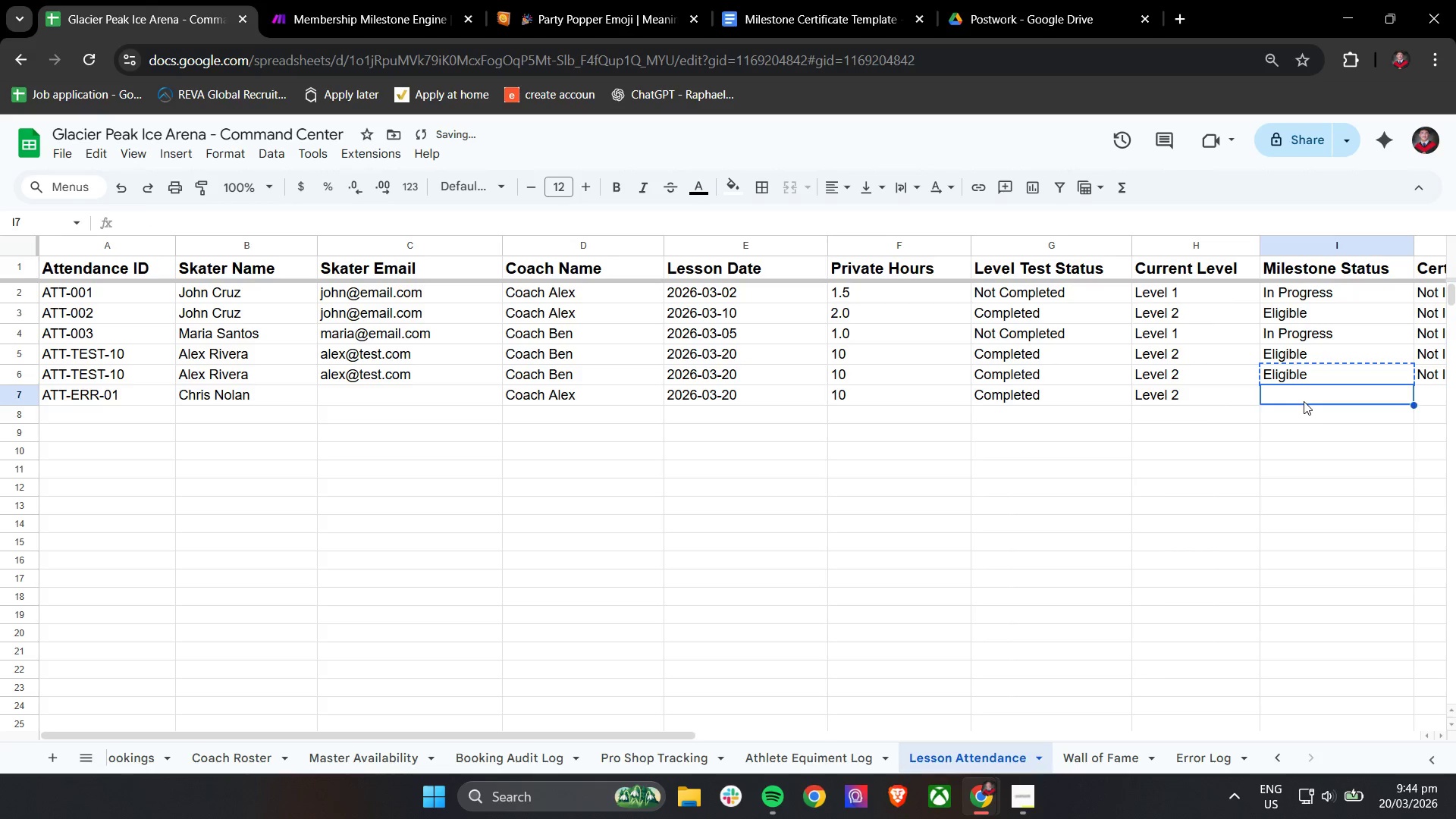 
key(Control+V)
 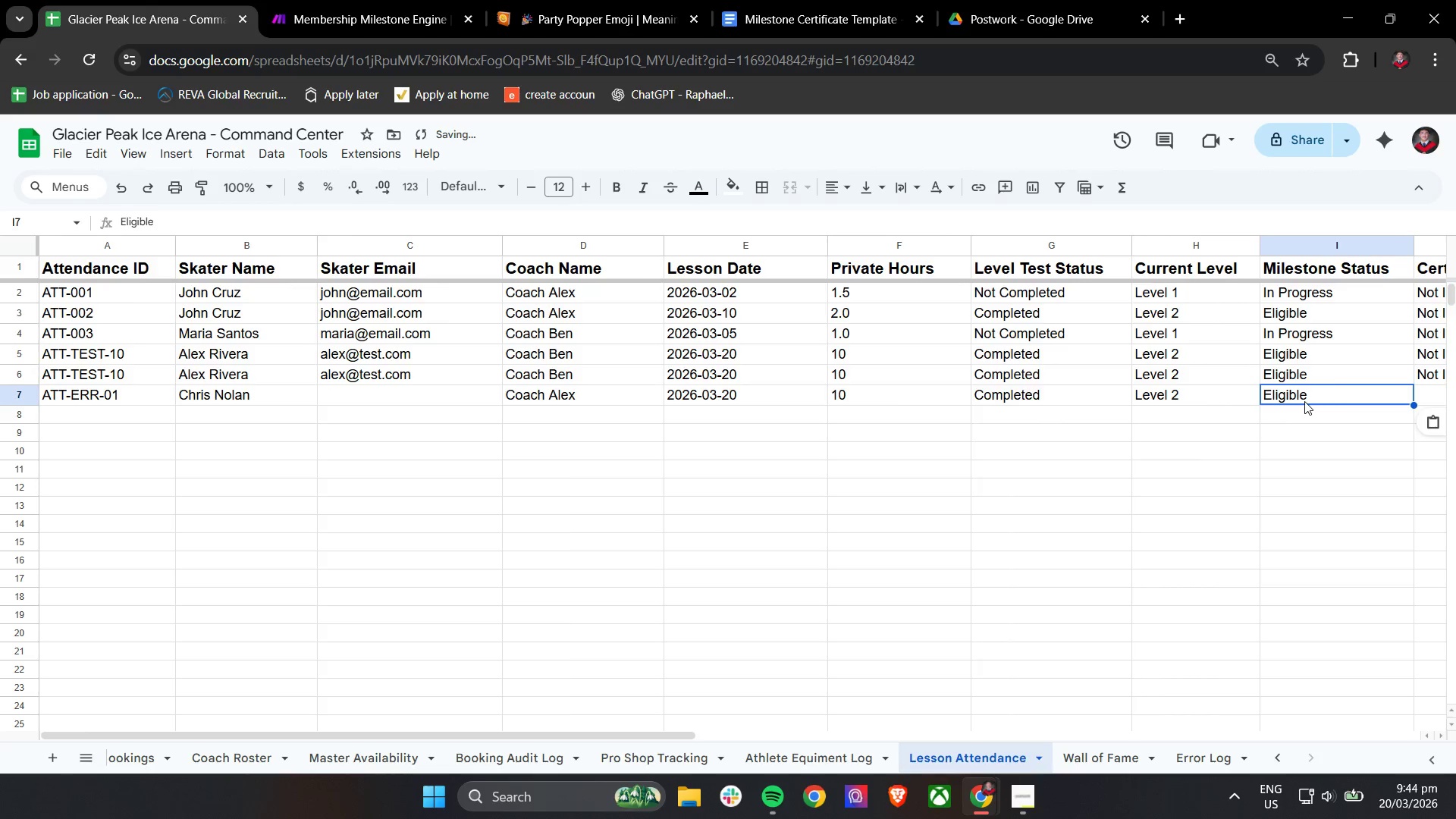 
key(Shift+ShiftLeft)
 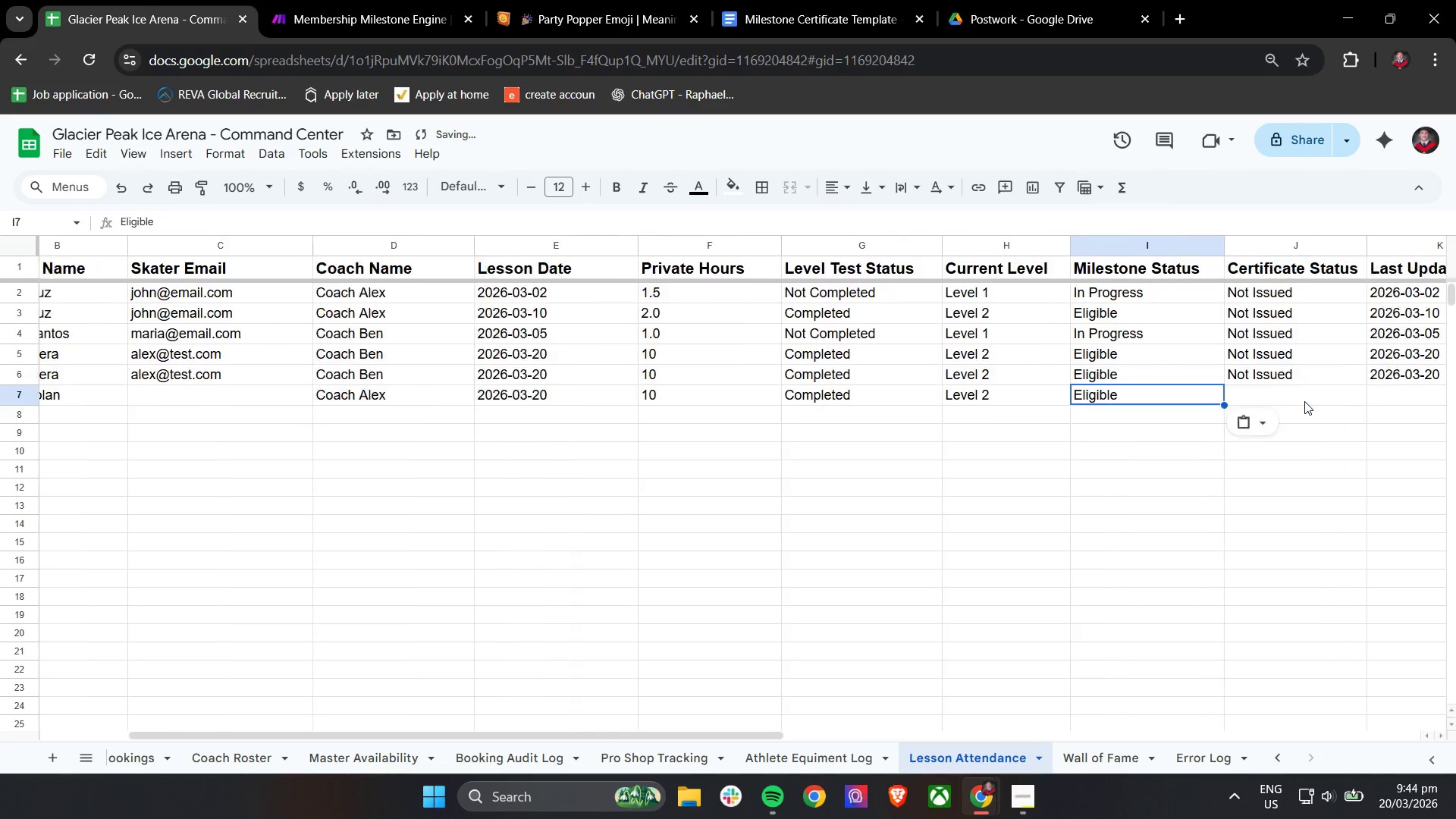 
scroll: coordinate [1304, 401], scroll_direction: down, amount: 3.0
 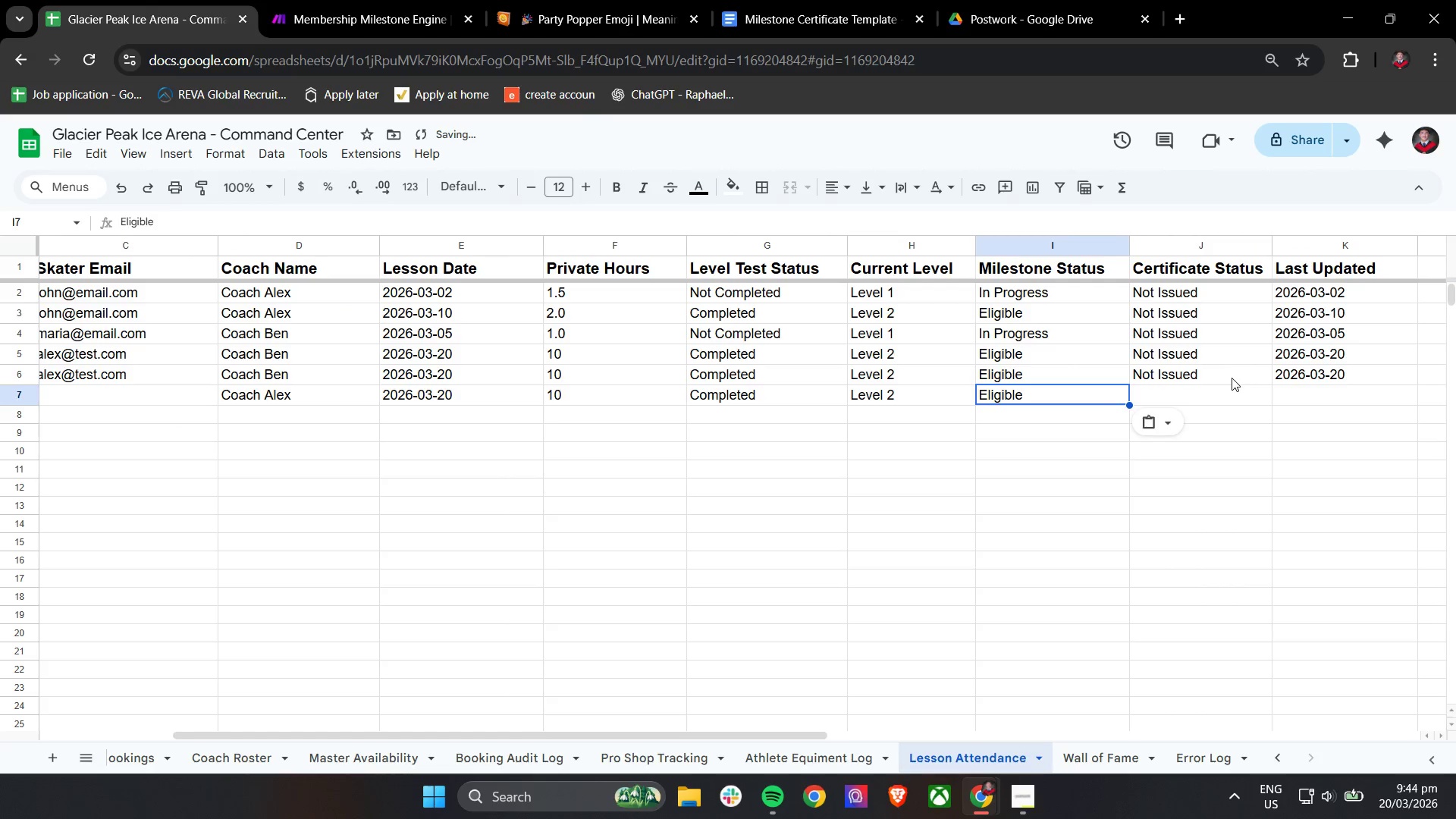 
left_click([1231, 378])
 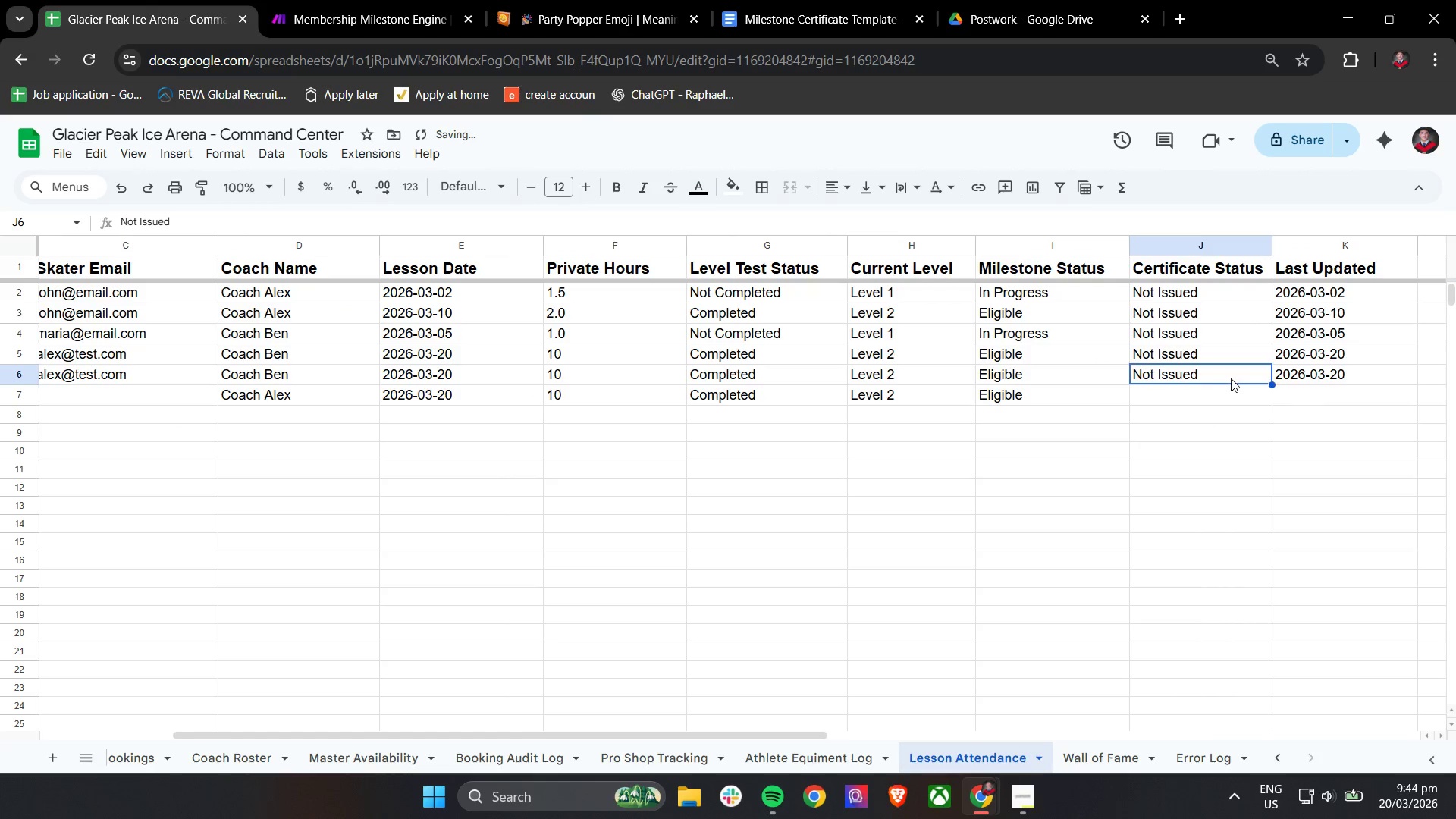 
key(Control+ControlLeft)
 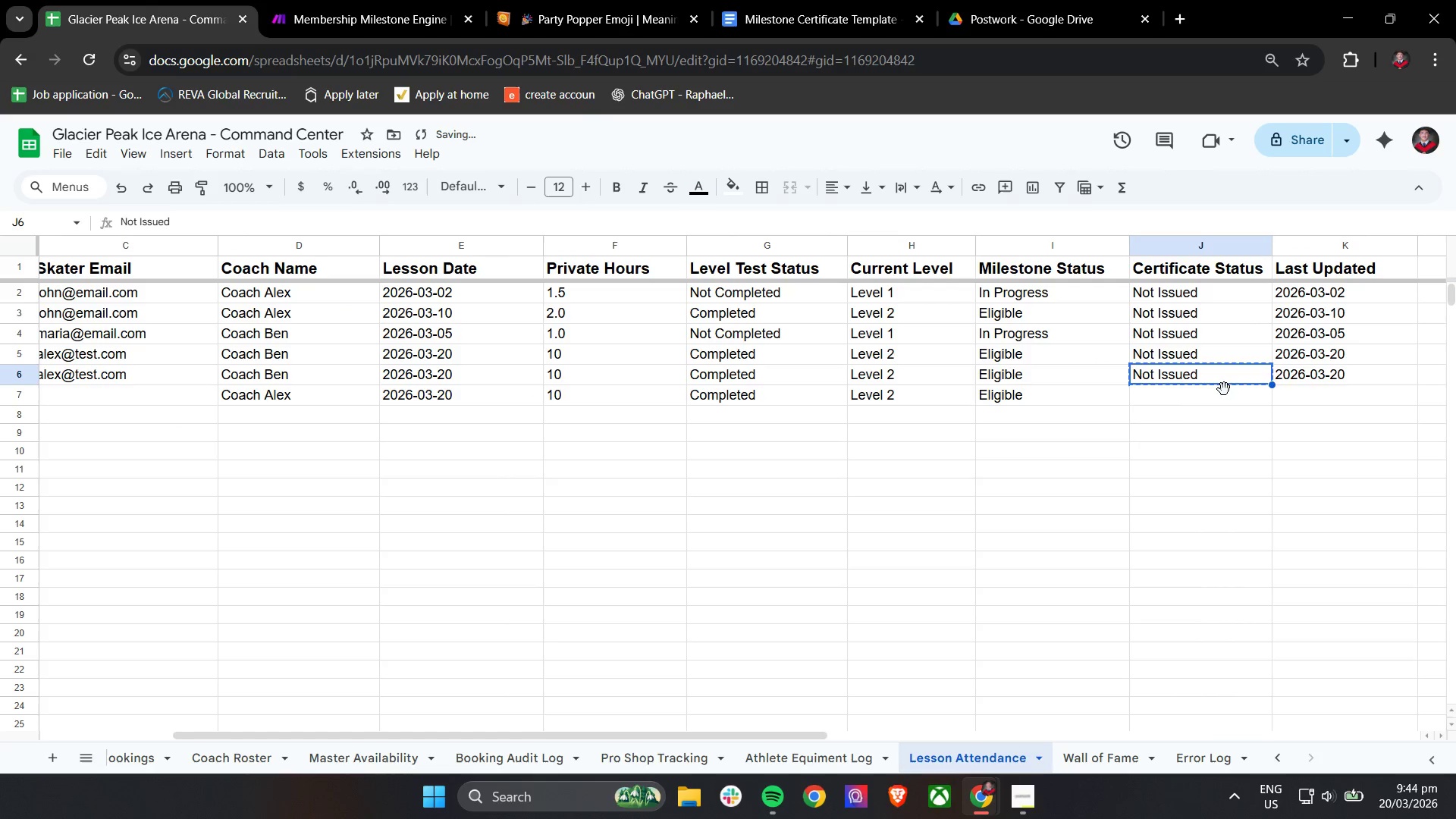 
key(Control+C)
 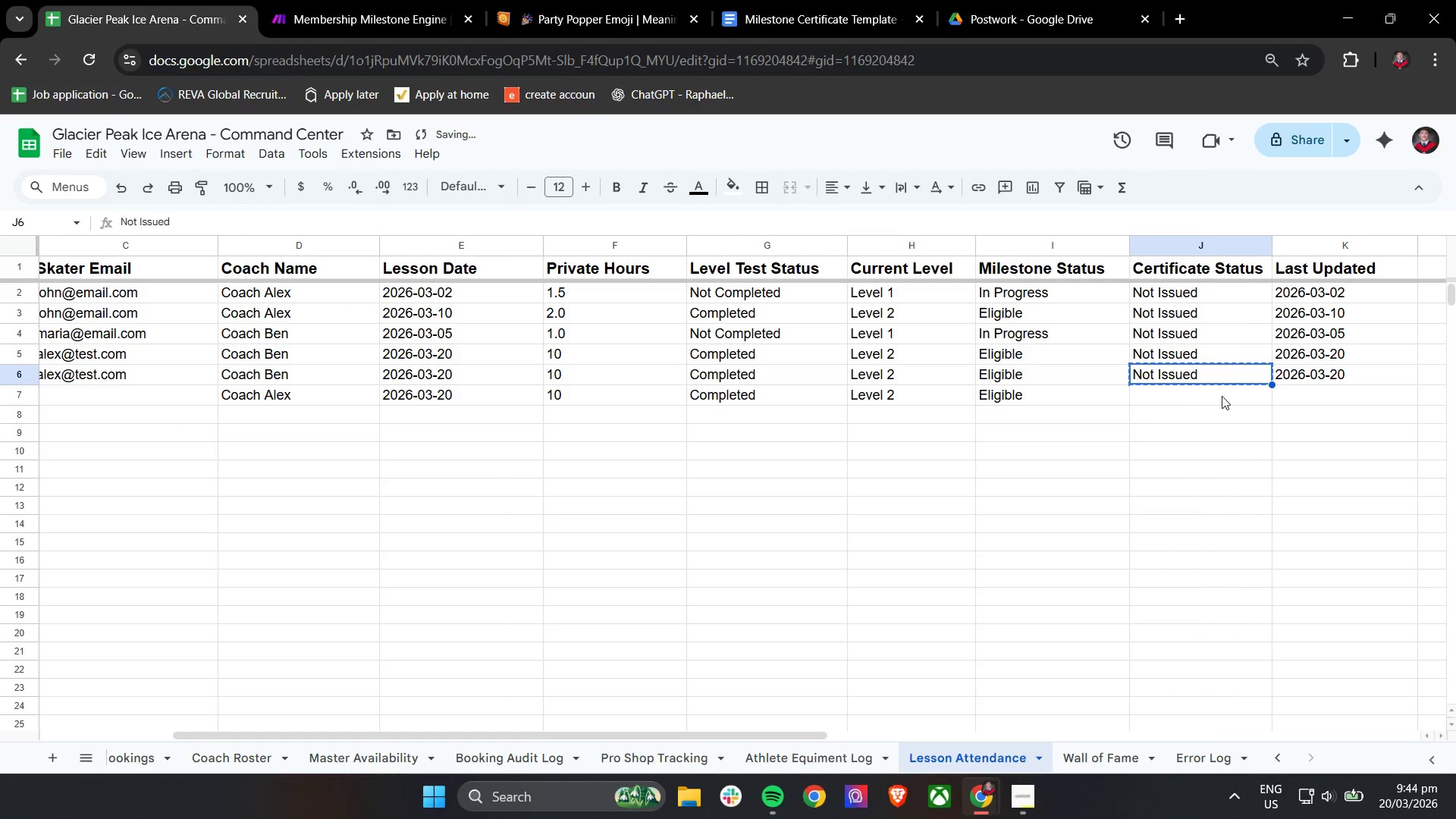 
double_click([1222, 396])
 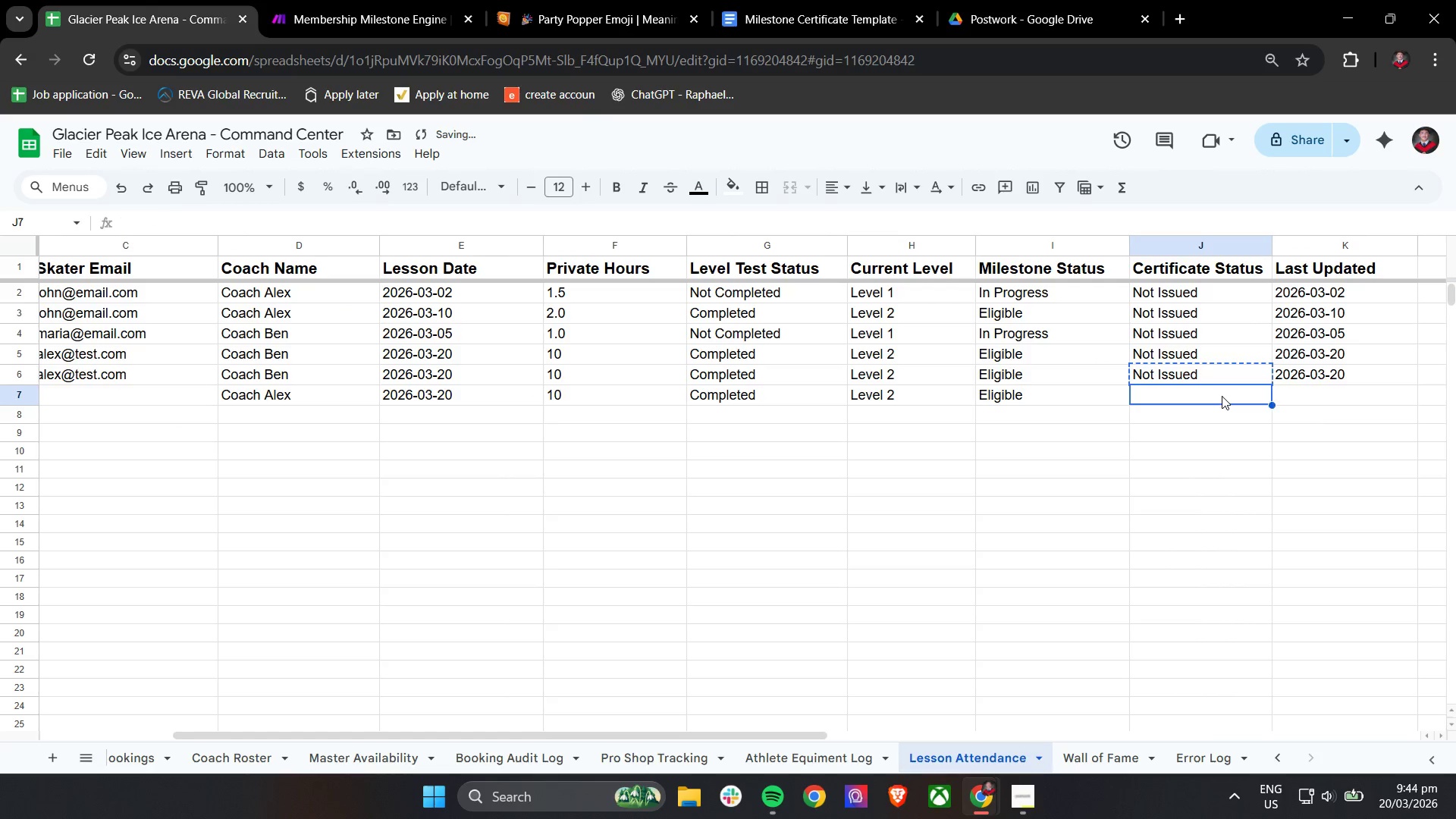 
key(Control+ControlLeft)
 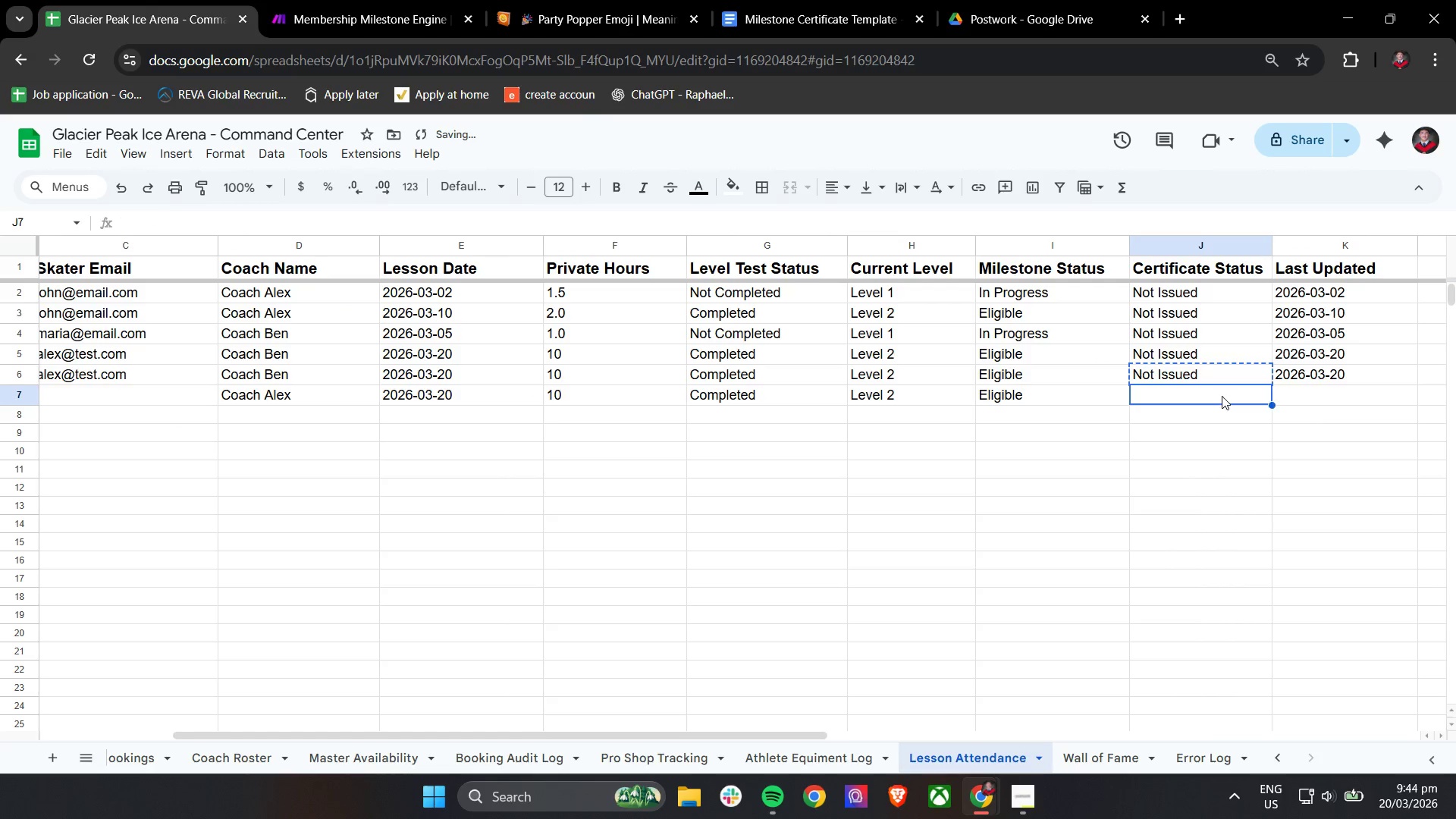 
key(Control+V)
 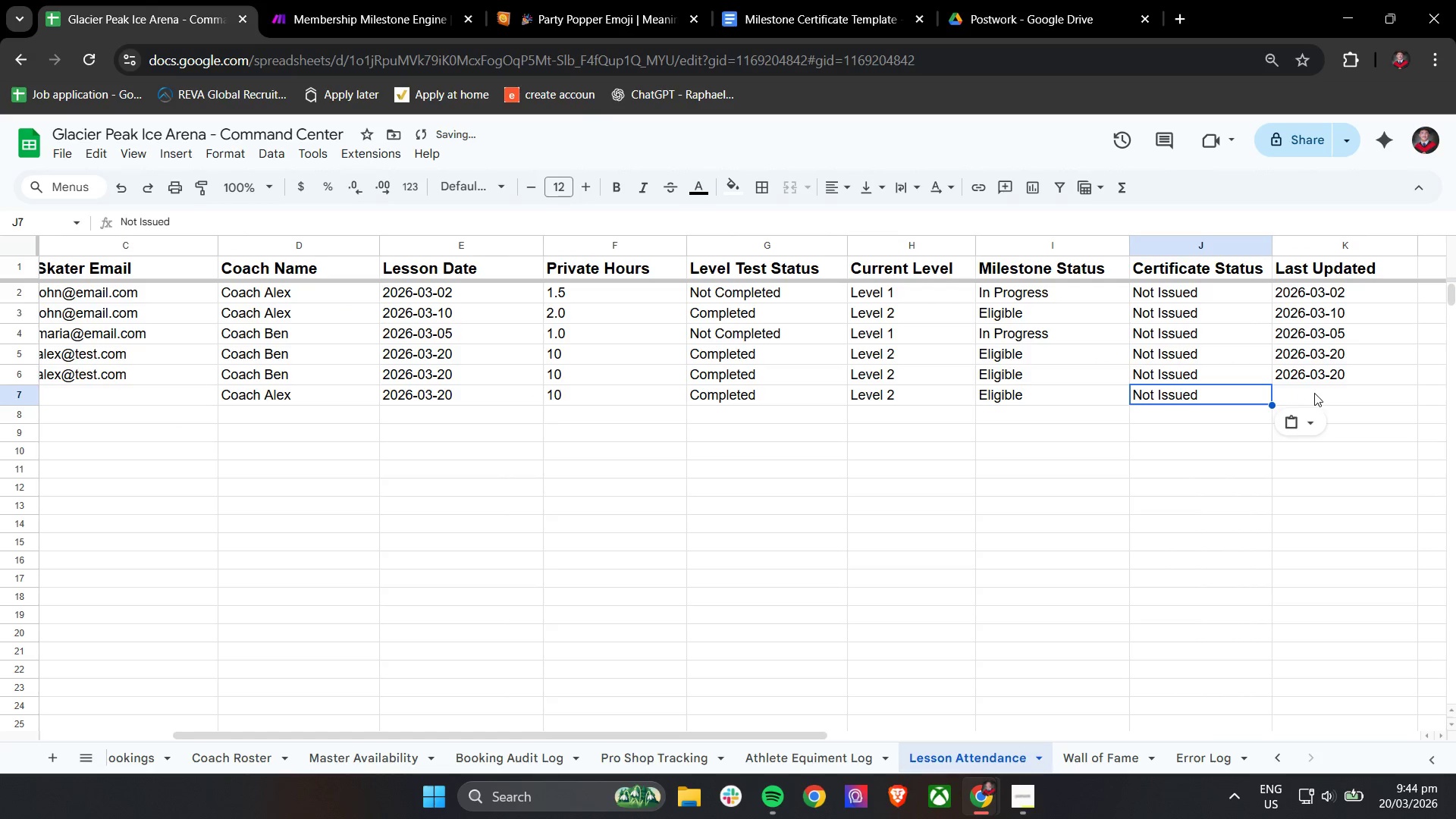 
left_click([1323, 381])
 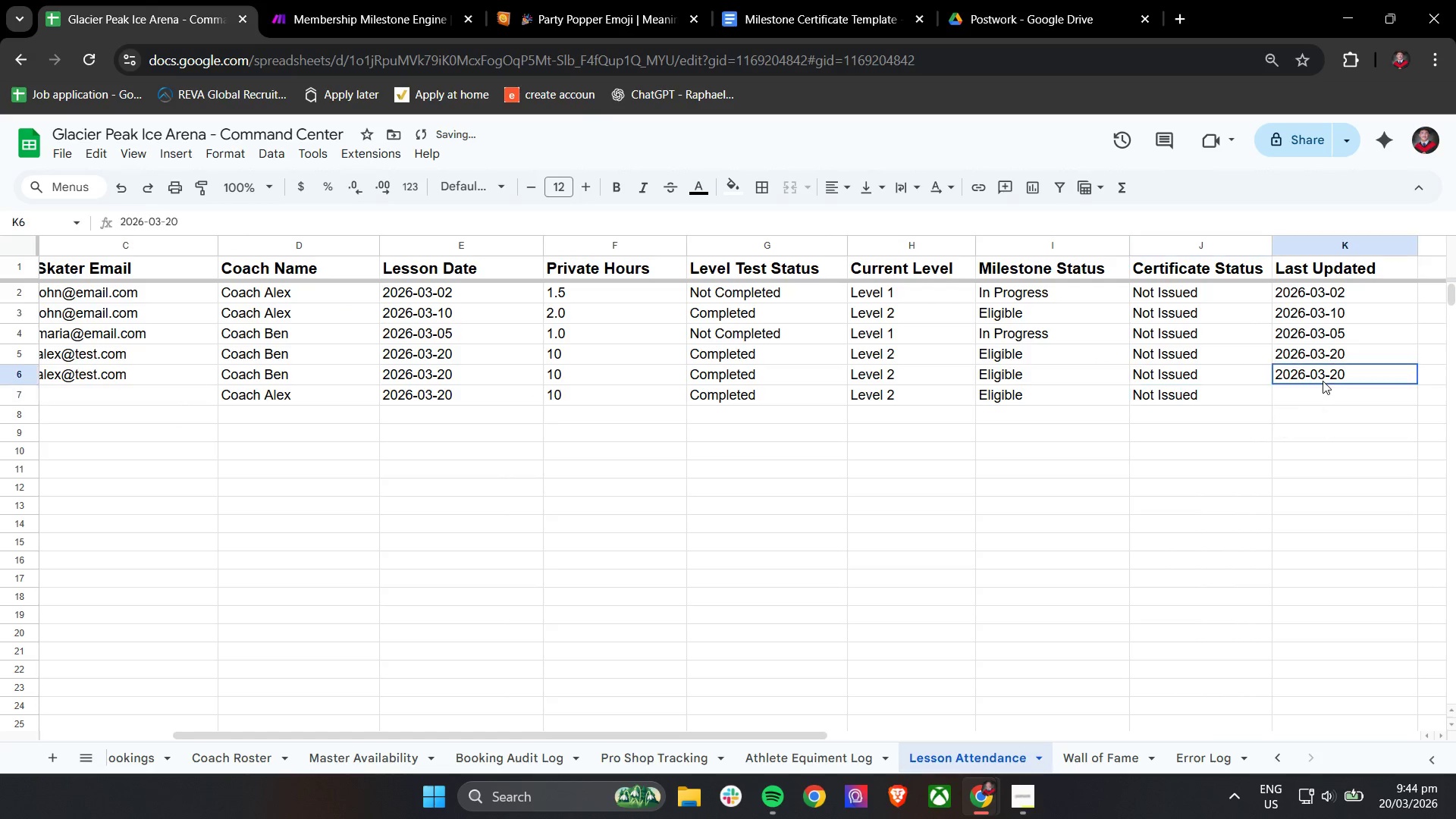 
key(Control+ControlLeft)
 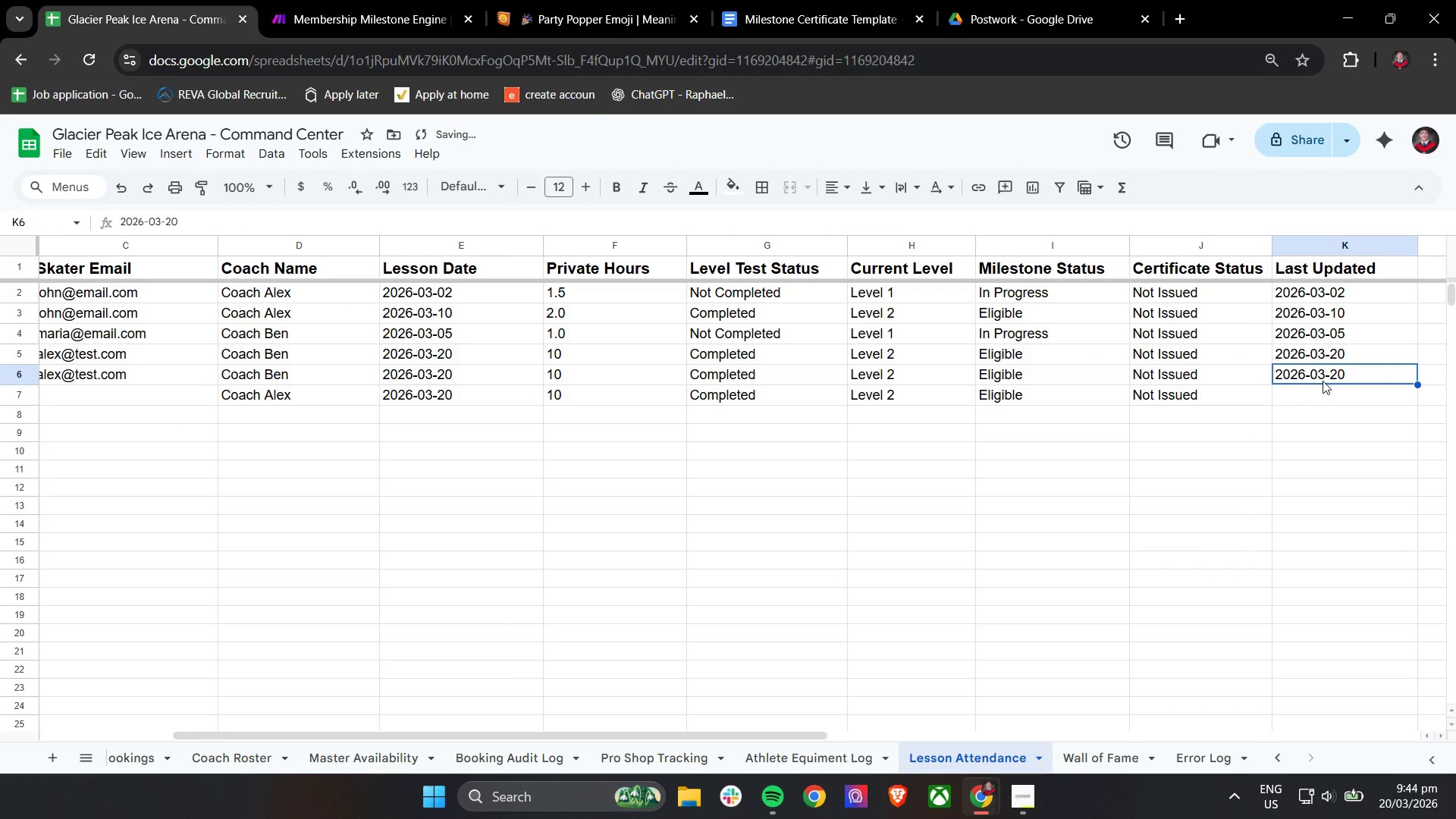 
key(Control+C)
 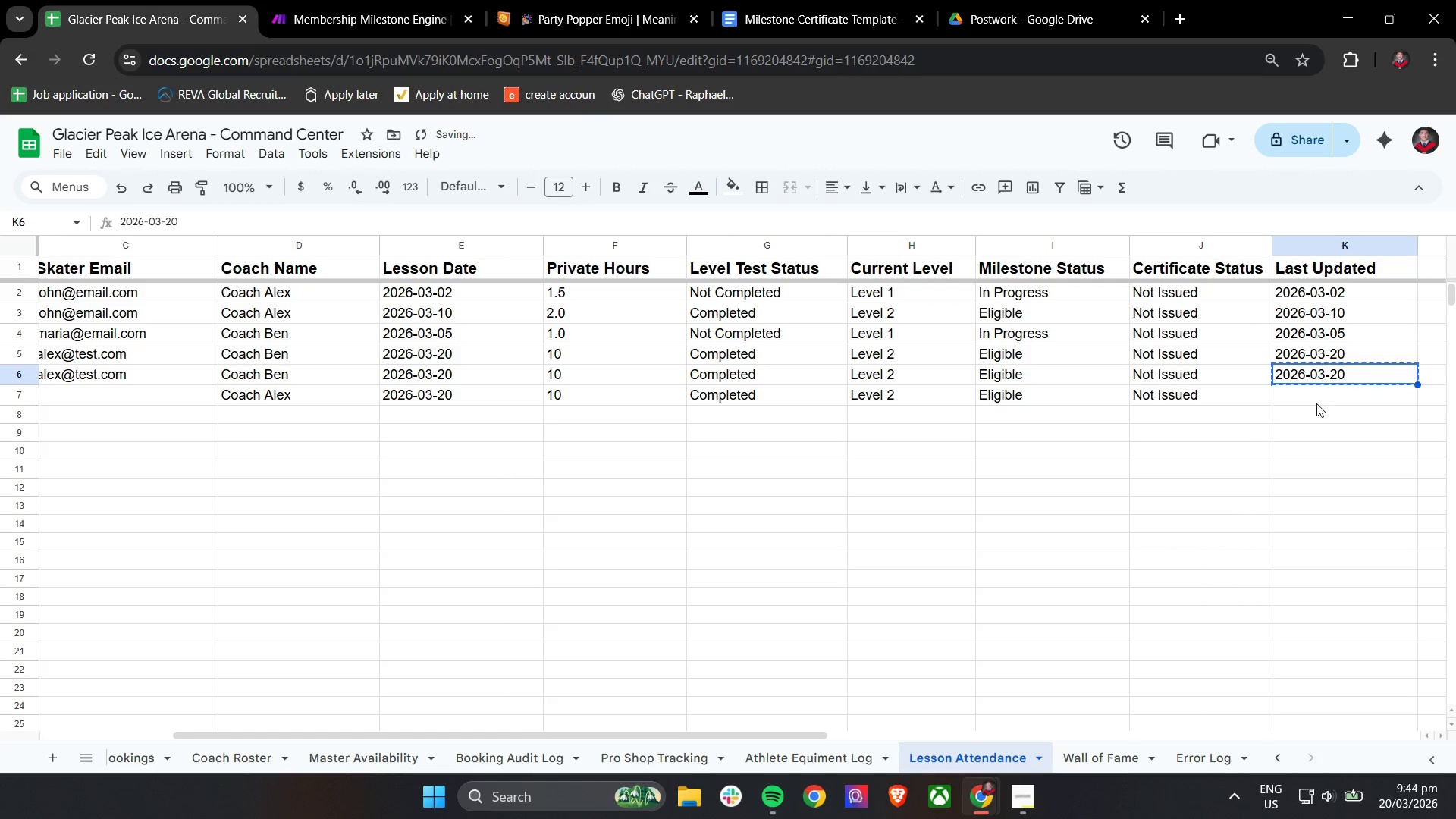 
double_click([1316, 403])
 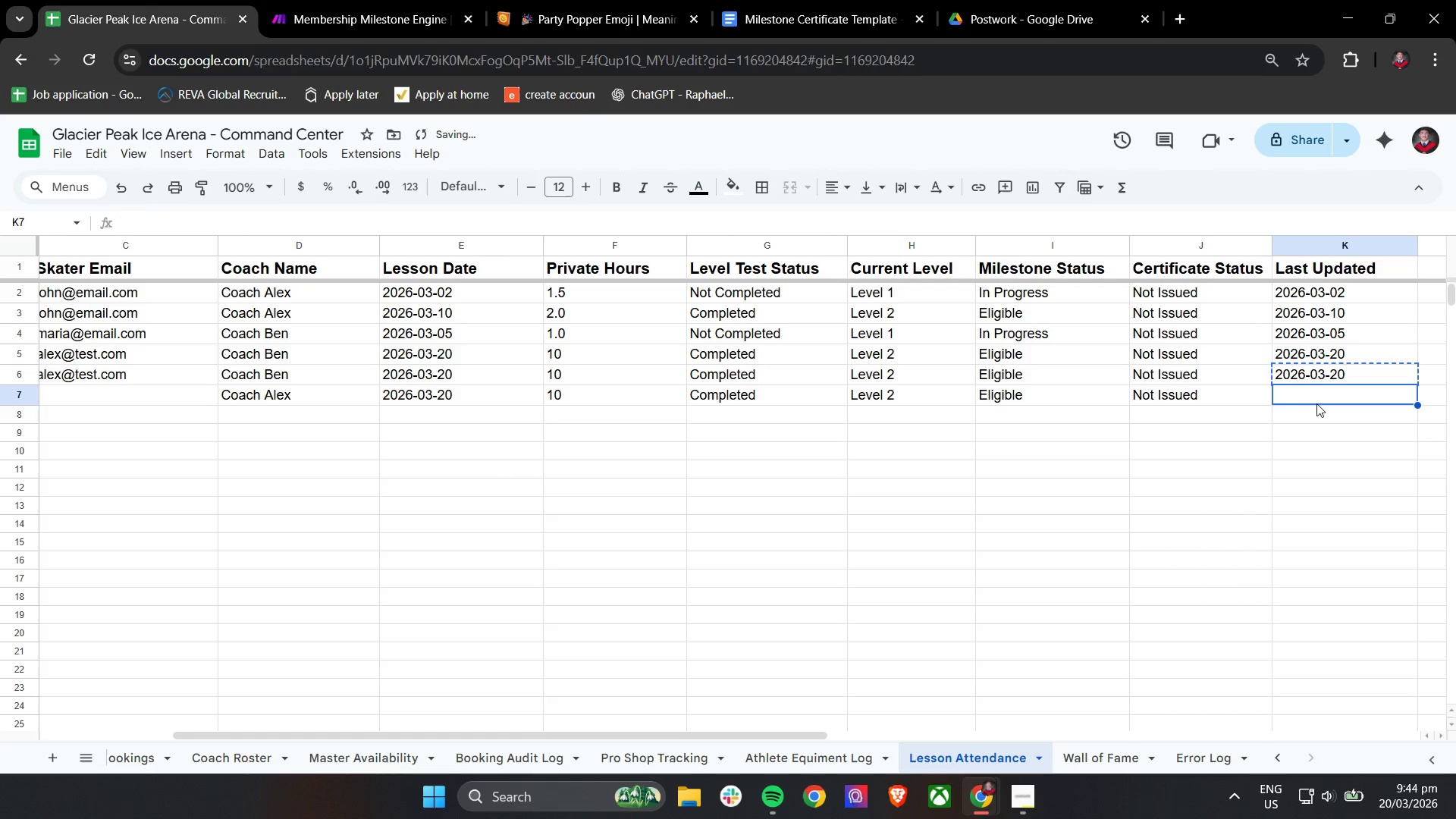 
key(Control+V)
 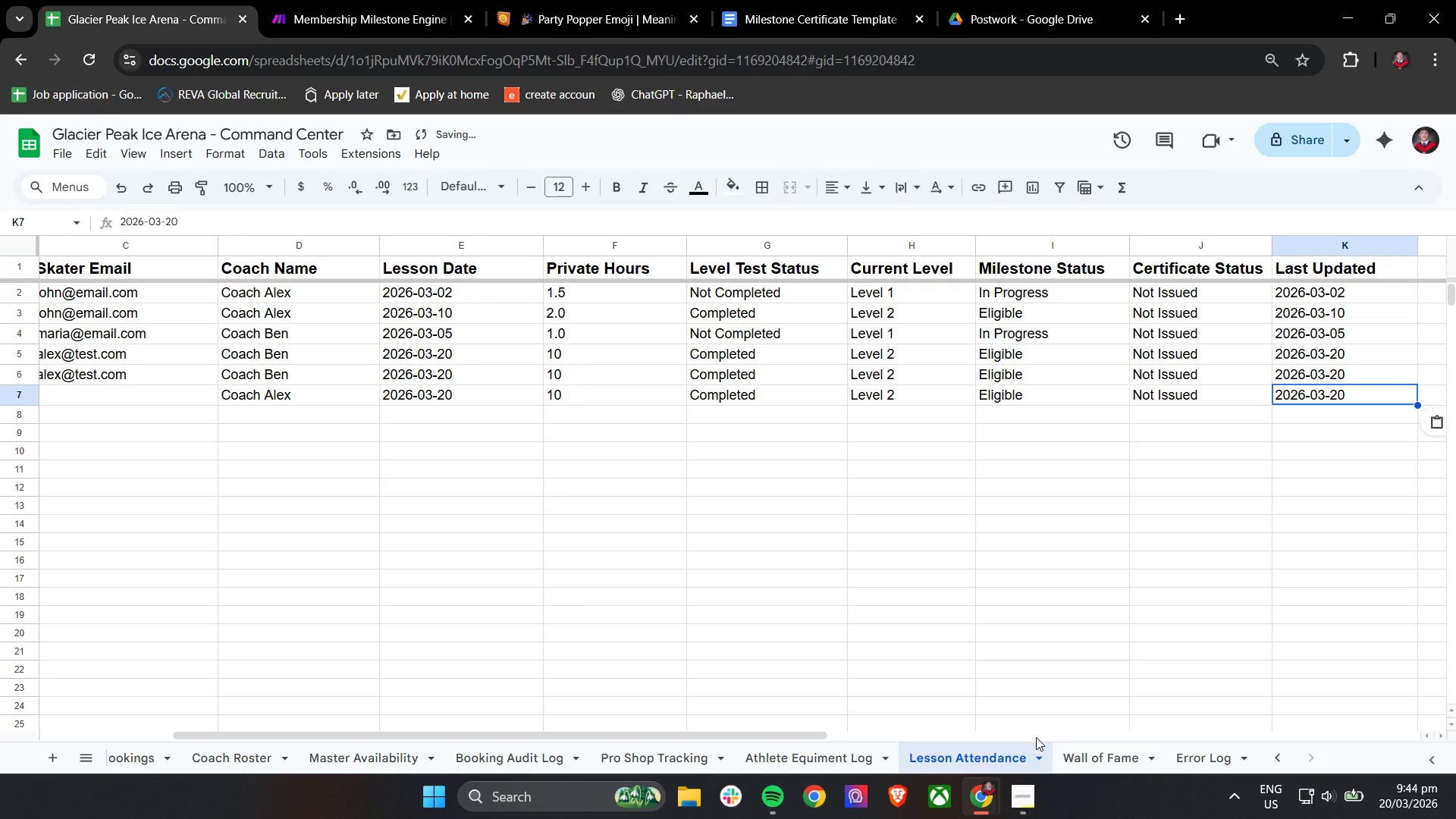 
left_click([1088, 763])
 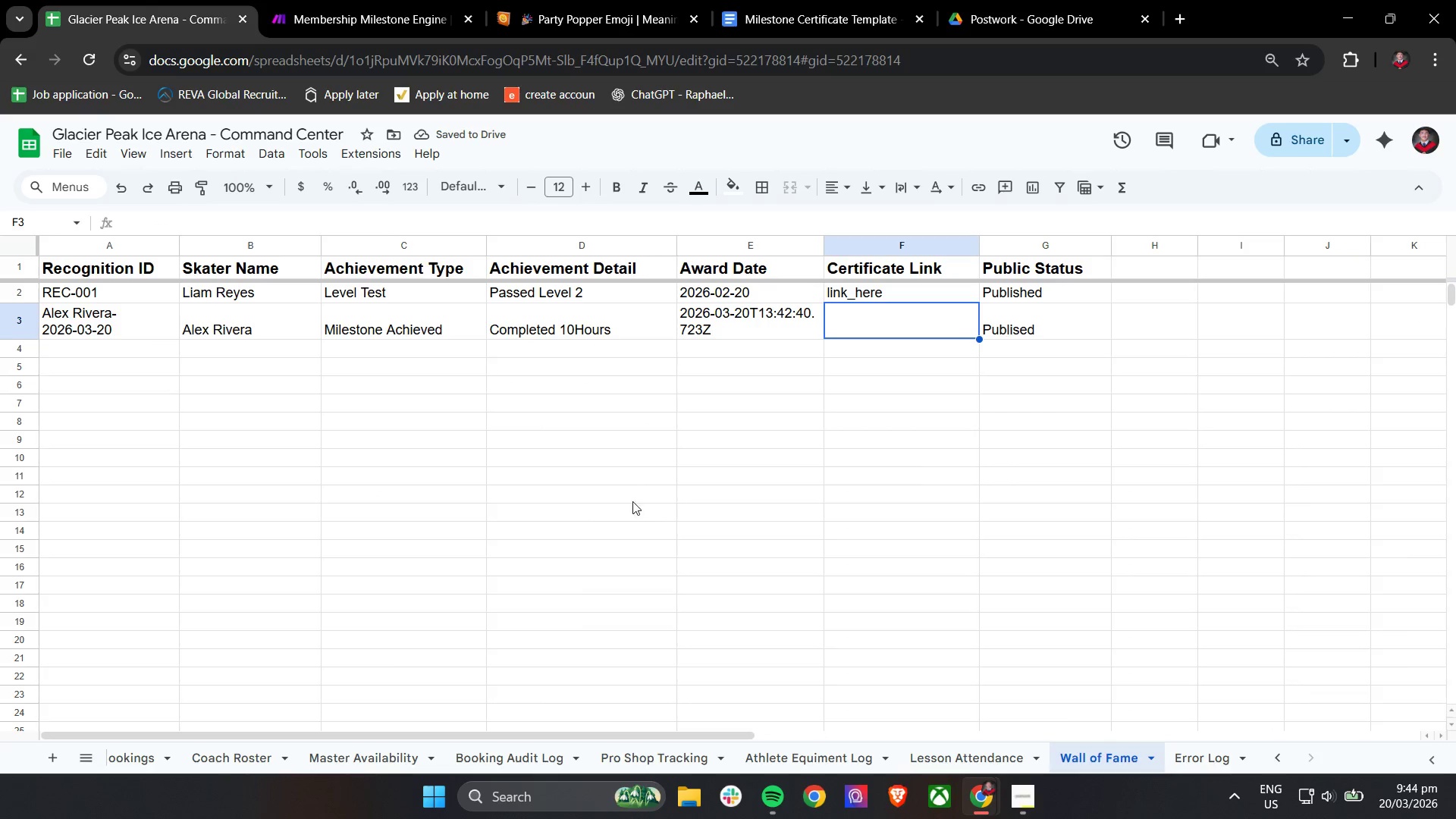 
left_click([337, 0])
 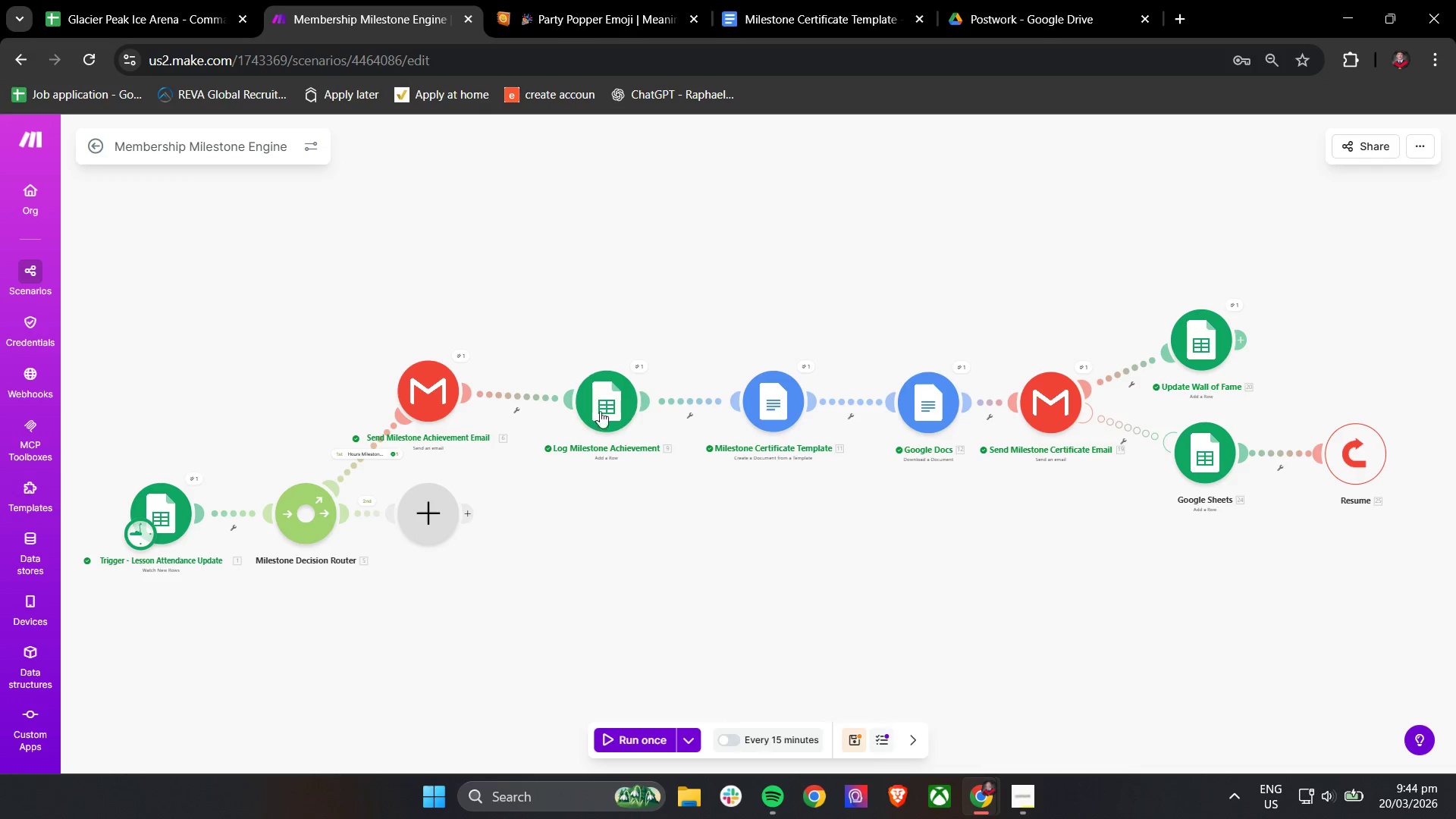 
left_click([599, 399])
 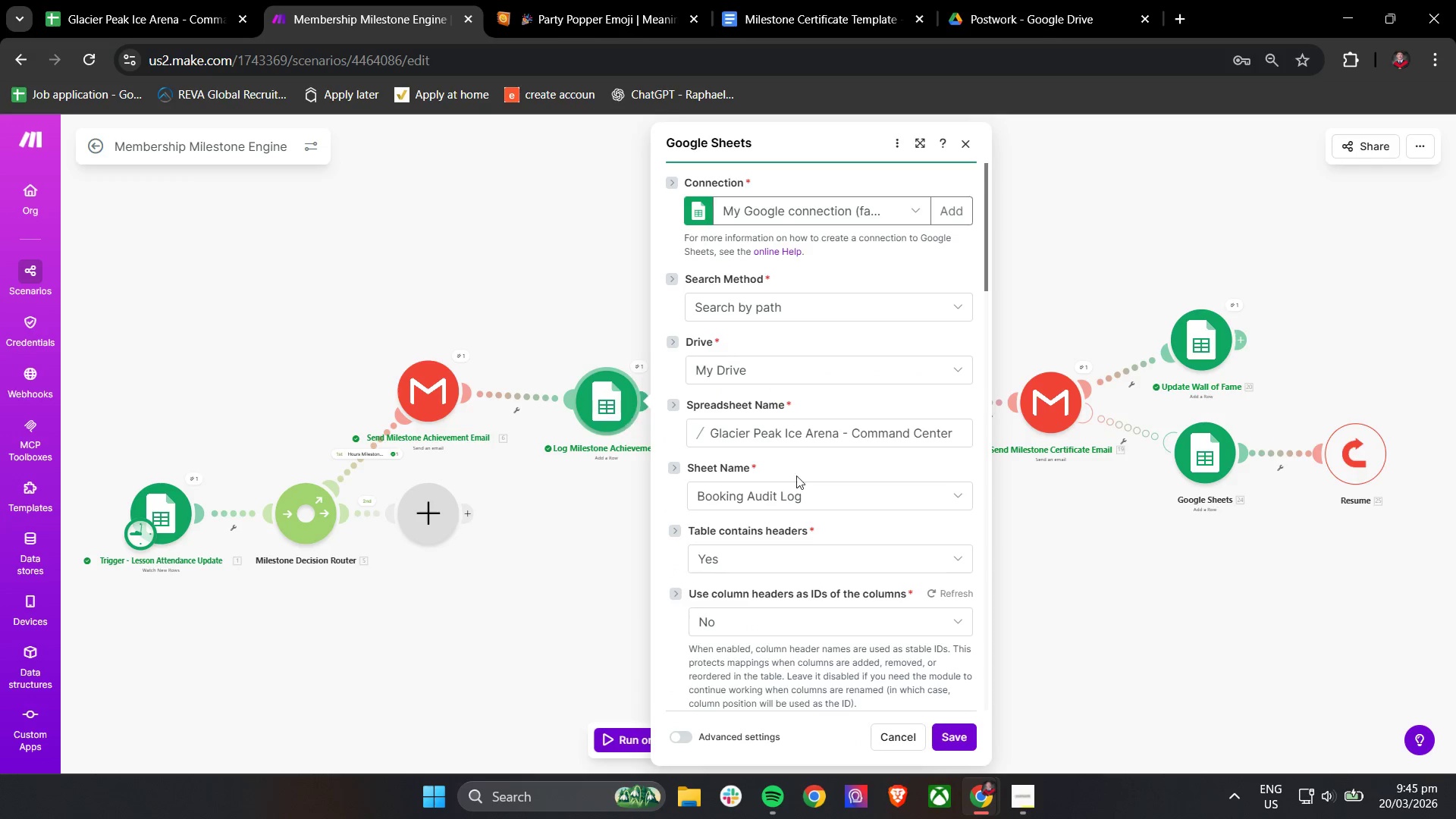 
scroll: coordinate [865, 491], scroll_direction: down, amount: 7.0
 